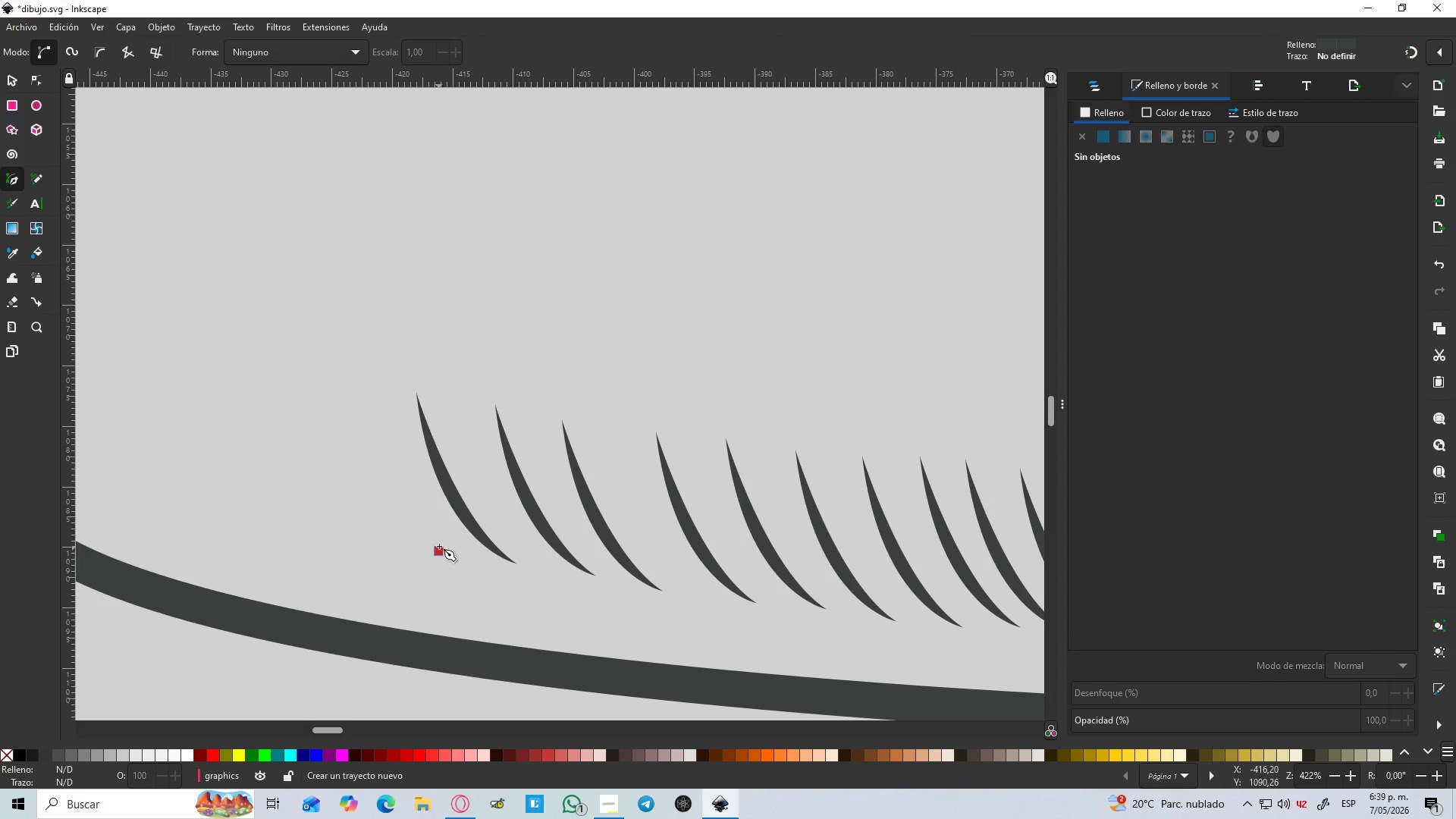 
hold_key(key=ControlLeft, duration=0.38)
scroll: coordinate [409, 503], scroll_direction: down, amount: 2.0
 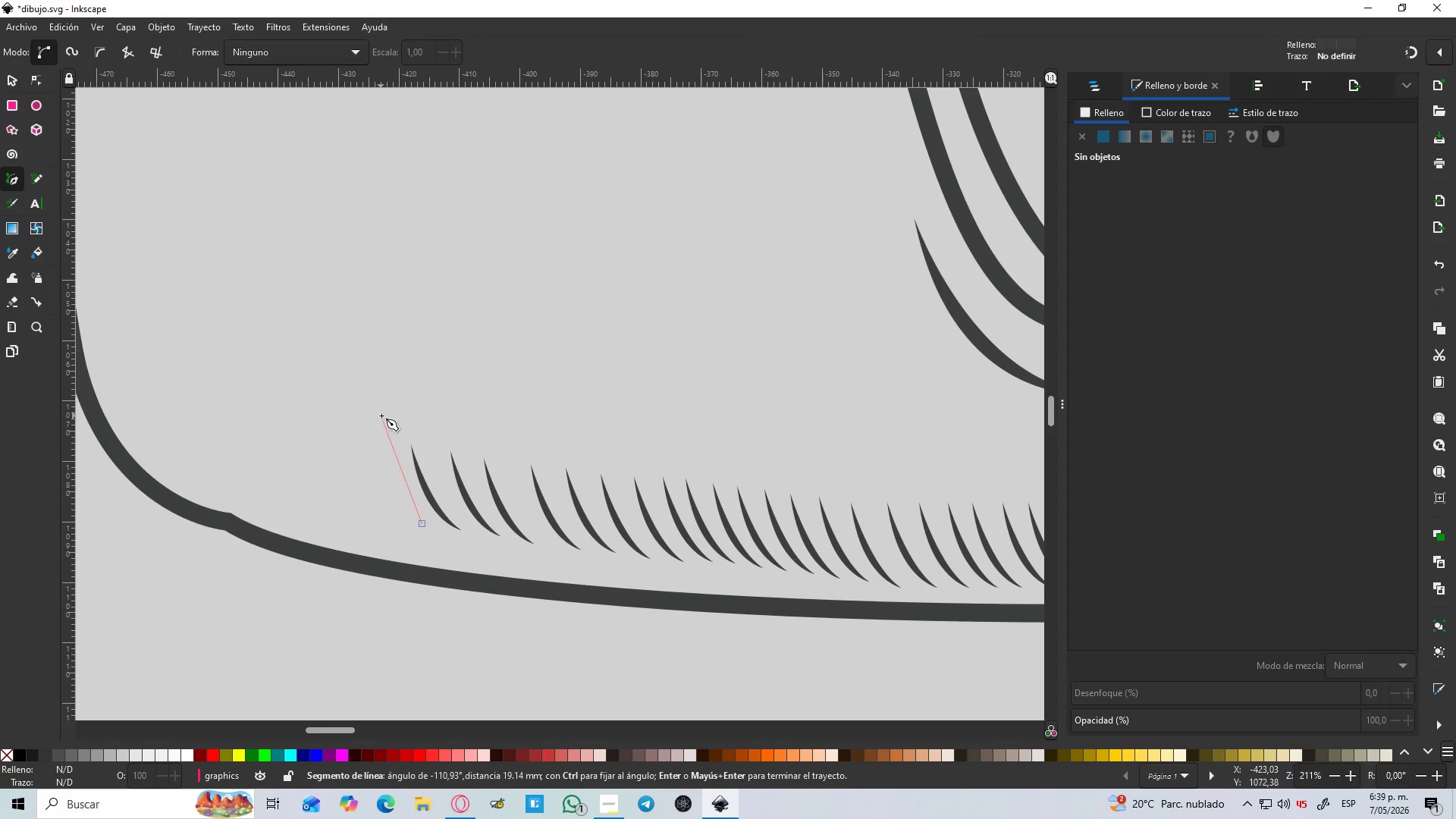 
left_click_drag(start_coordinate=[383, 416], to_coordinate=[387, 392])
 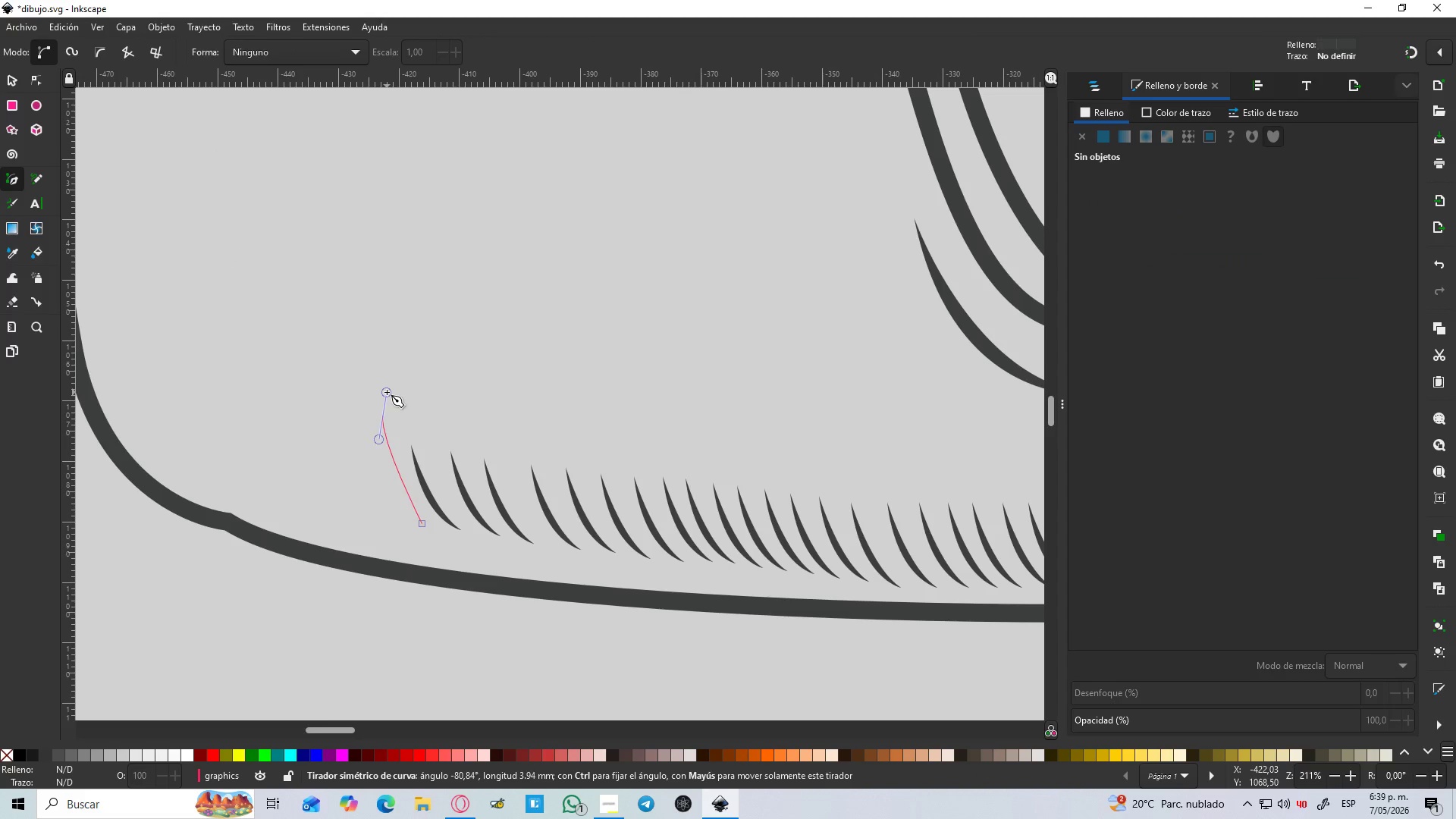 
key(Shift+L)
 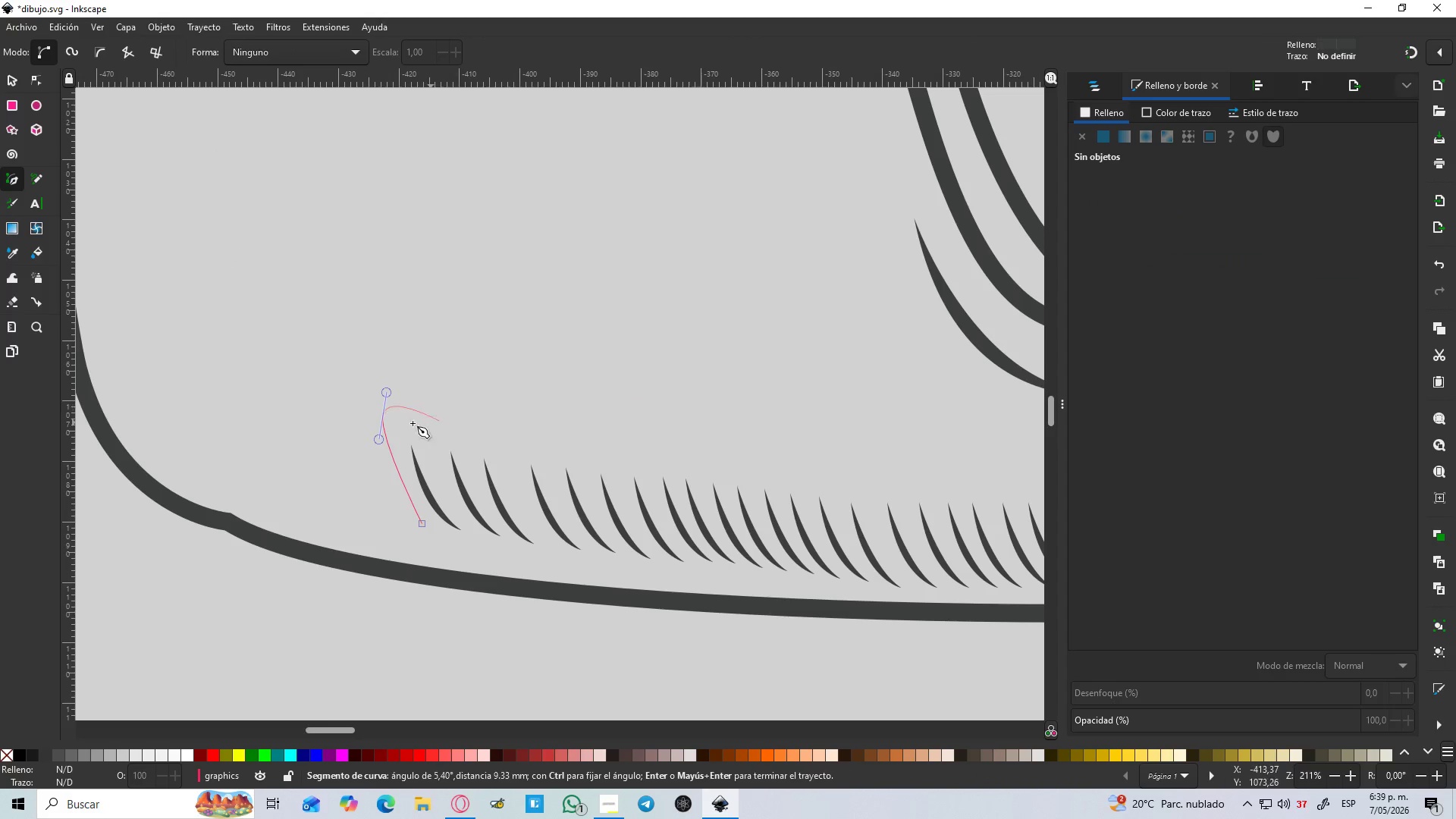 
key(Control+Z)
 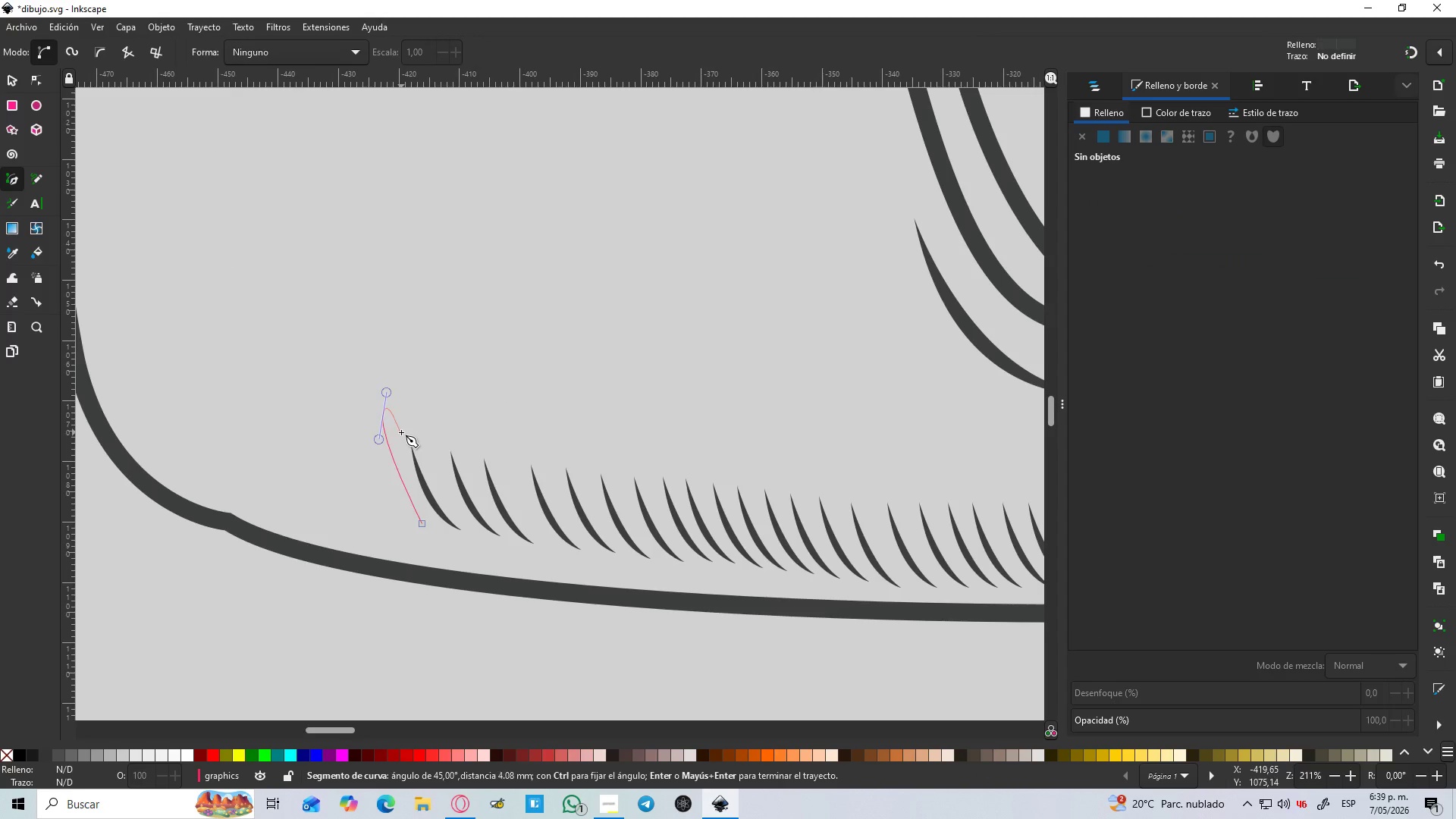 
scroll: coordinate [401, 432], scroll_direction: up, amount: 1.0
 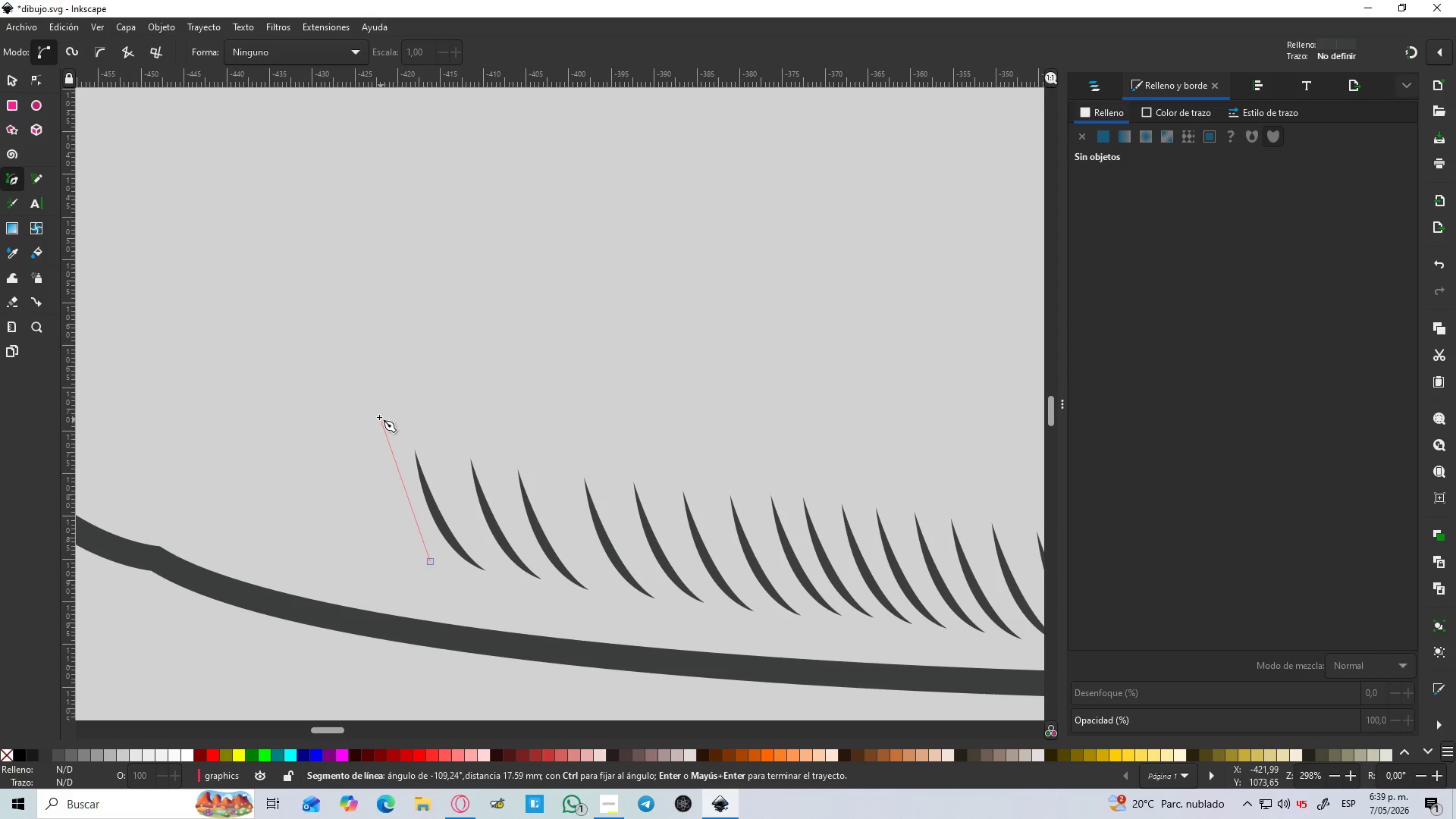 
left_click_drag(start_coordinate=[372, 397], to_coordinate=[370, 298])
 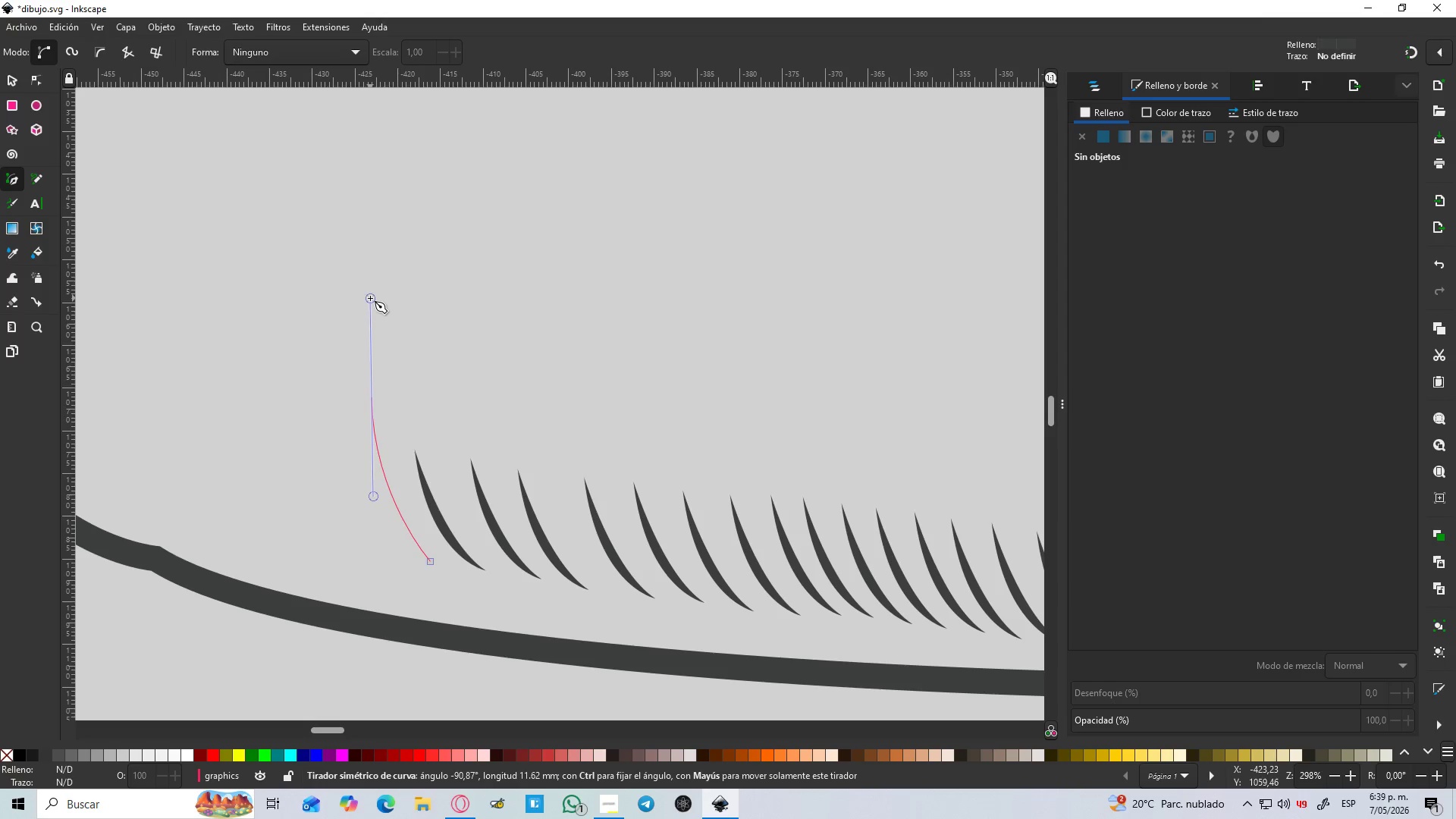 
key(Shift+L)
 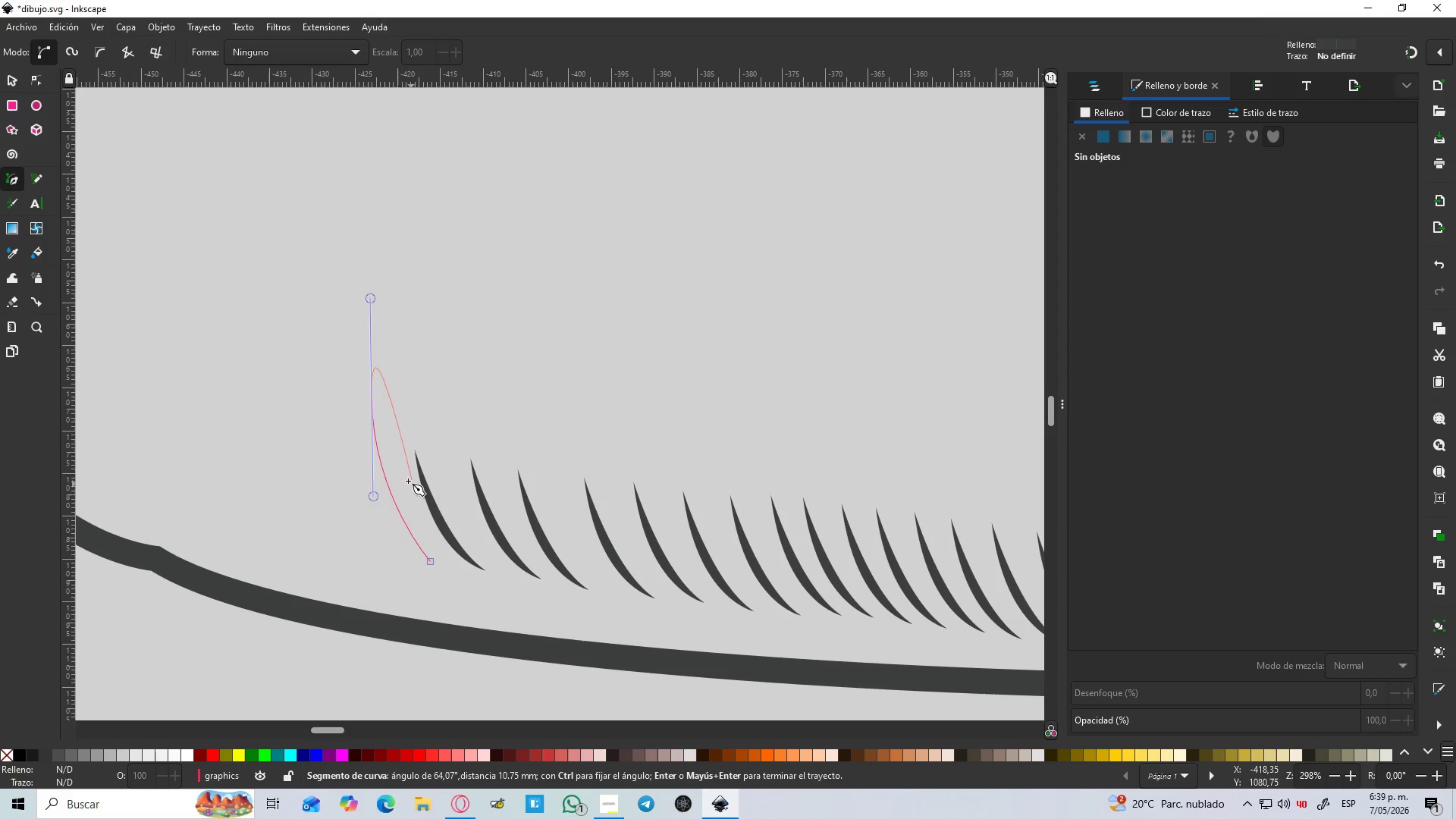 
key(Shift+L)
 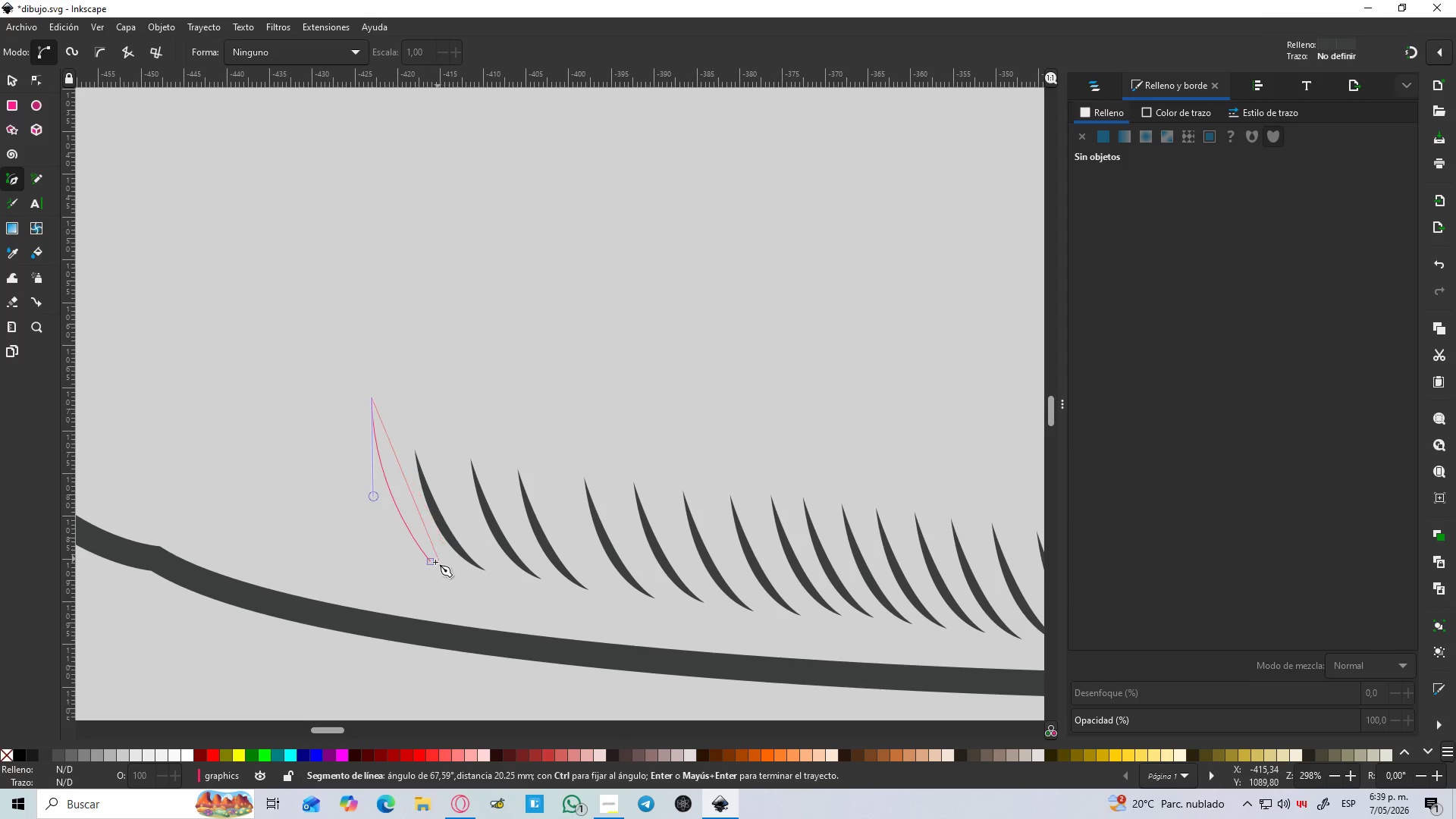 
left_click_drag(start_coordinate=[432, 564], to_coordinate=[514, 620])
 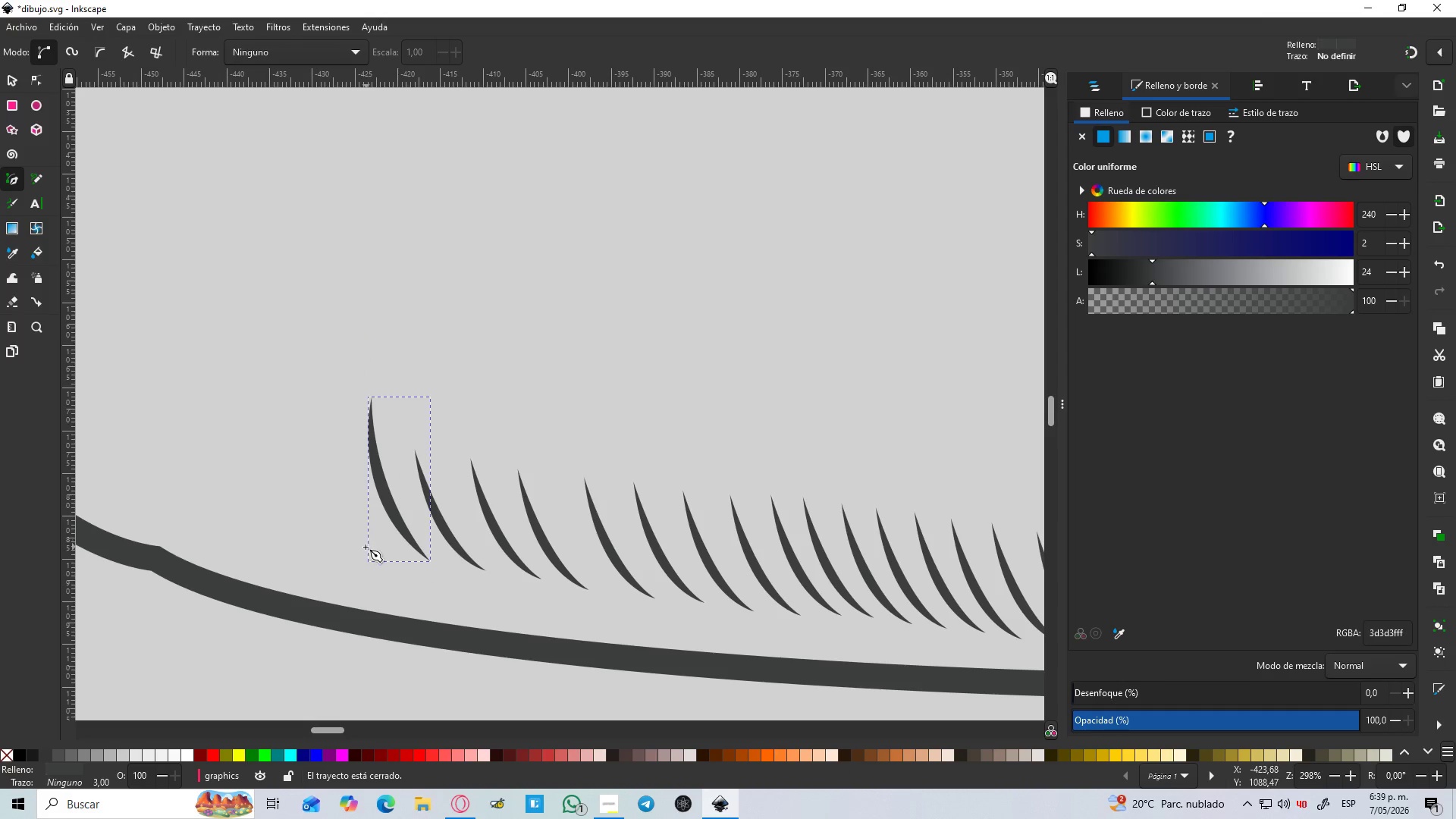 
left_click_drag(start_coordinate=[369, 553], to_coordinate=[366, 549])
 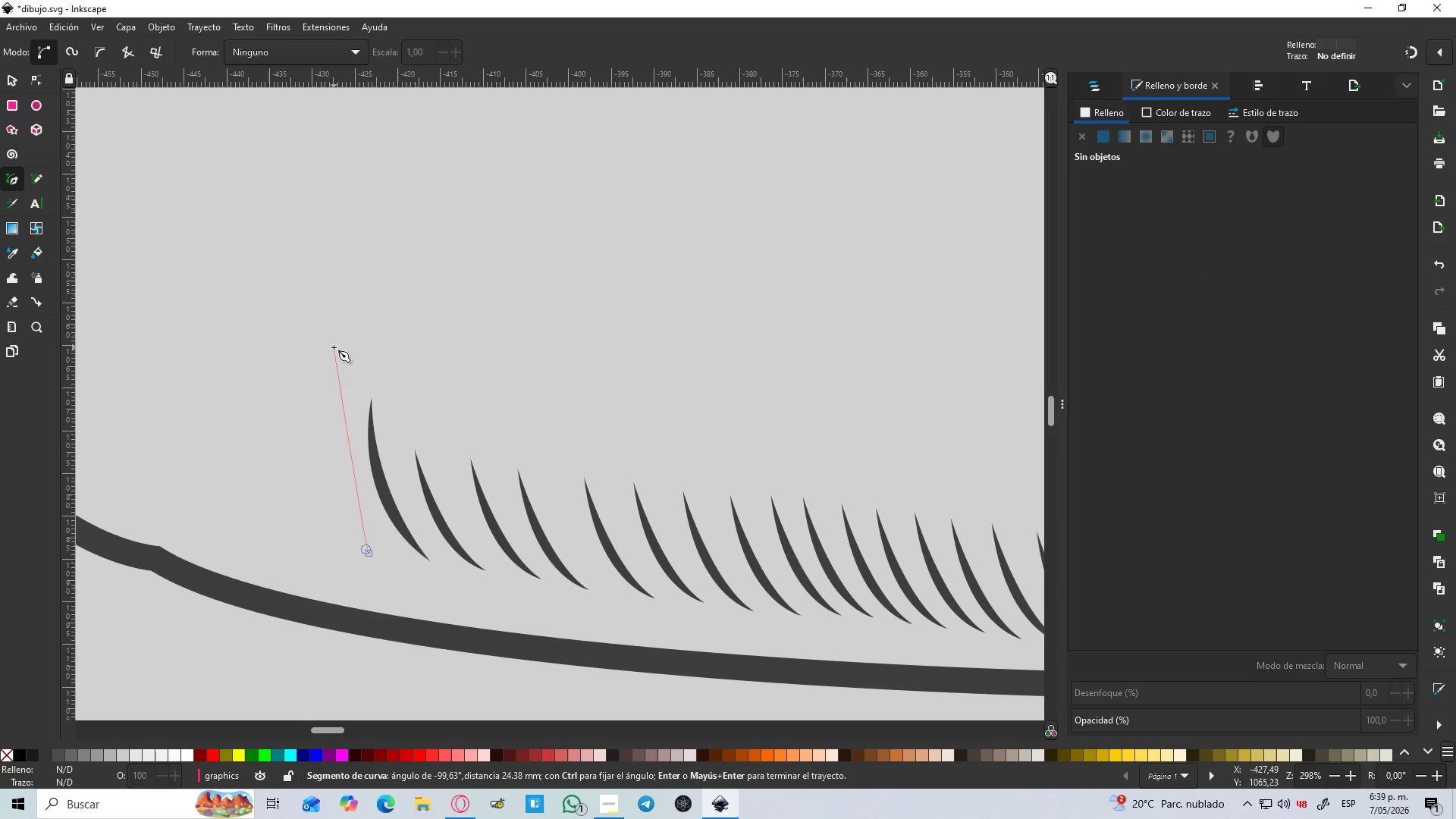 
left_click_drag(start_coordinate=[334, 347], to_coordinate=[341, 250])
 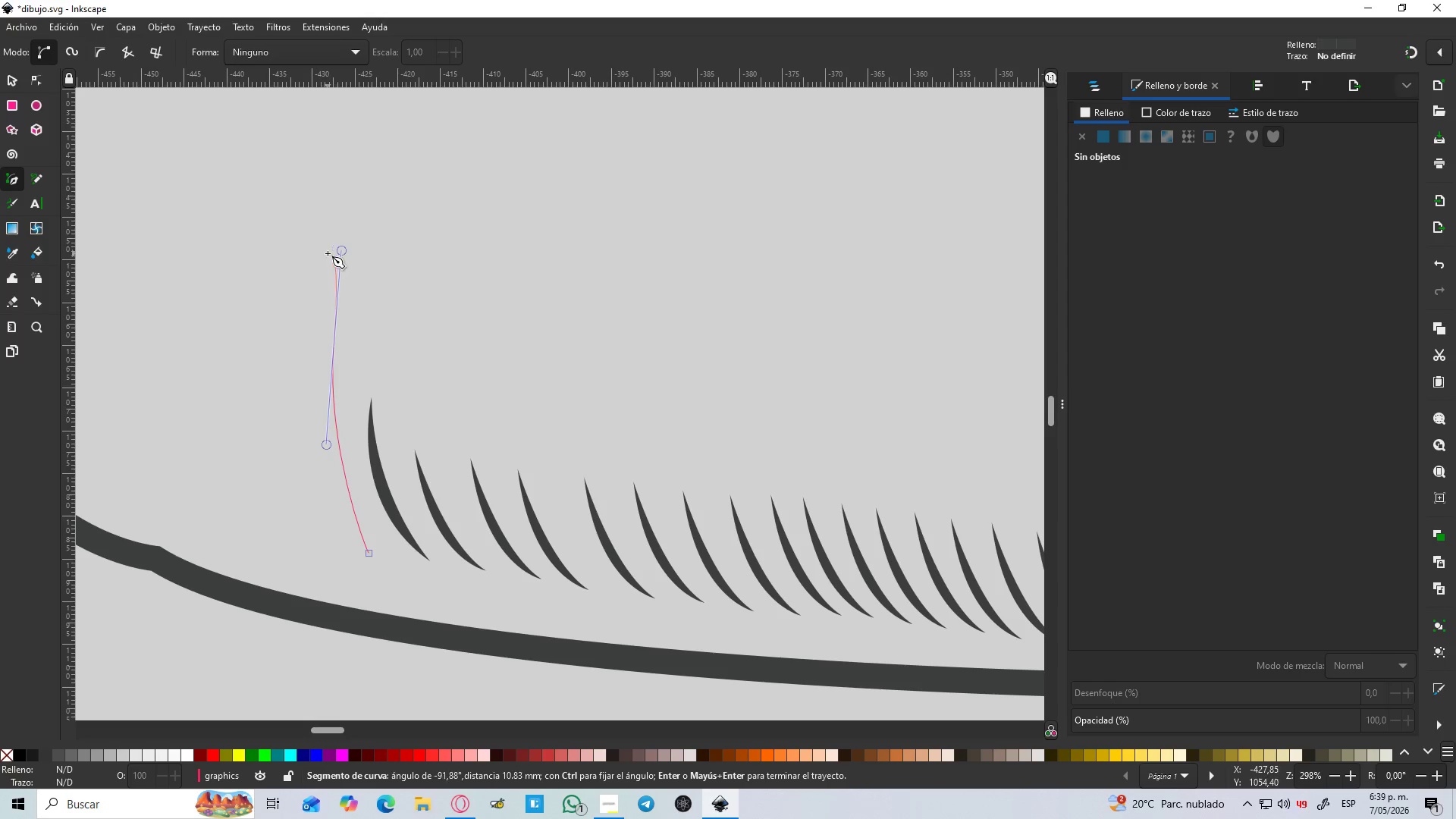 
key(Shift+L)
 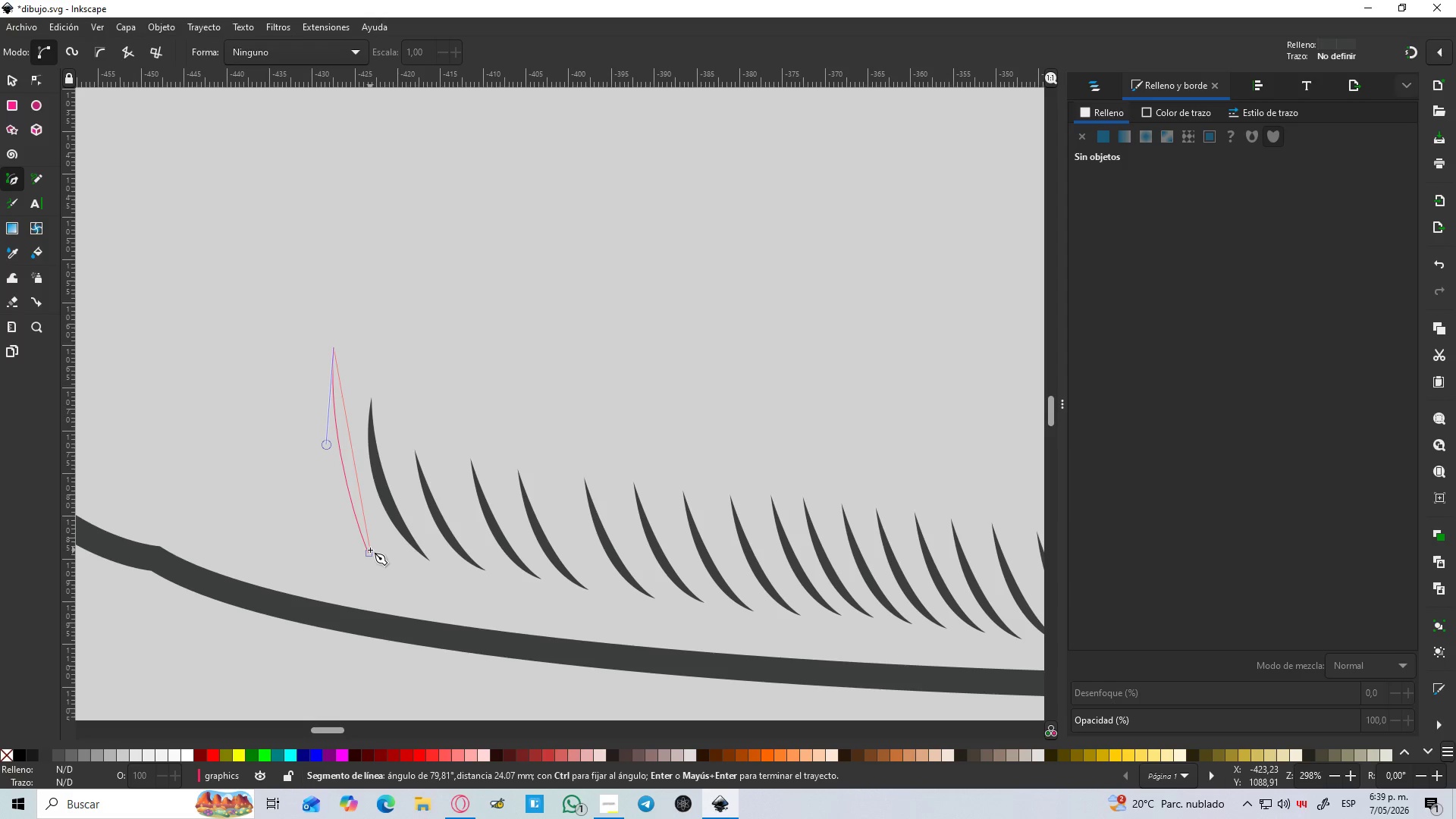 
left_click_drag(start_coordinate=[370, 552], to_coordinate=[441, 651])
 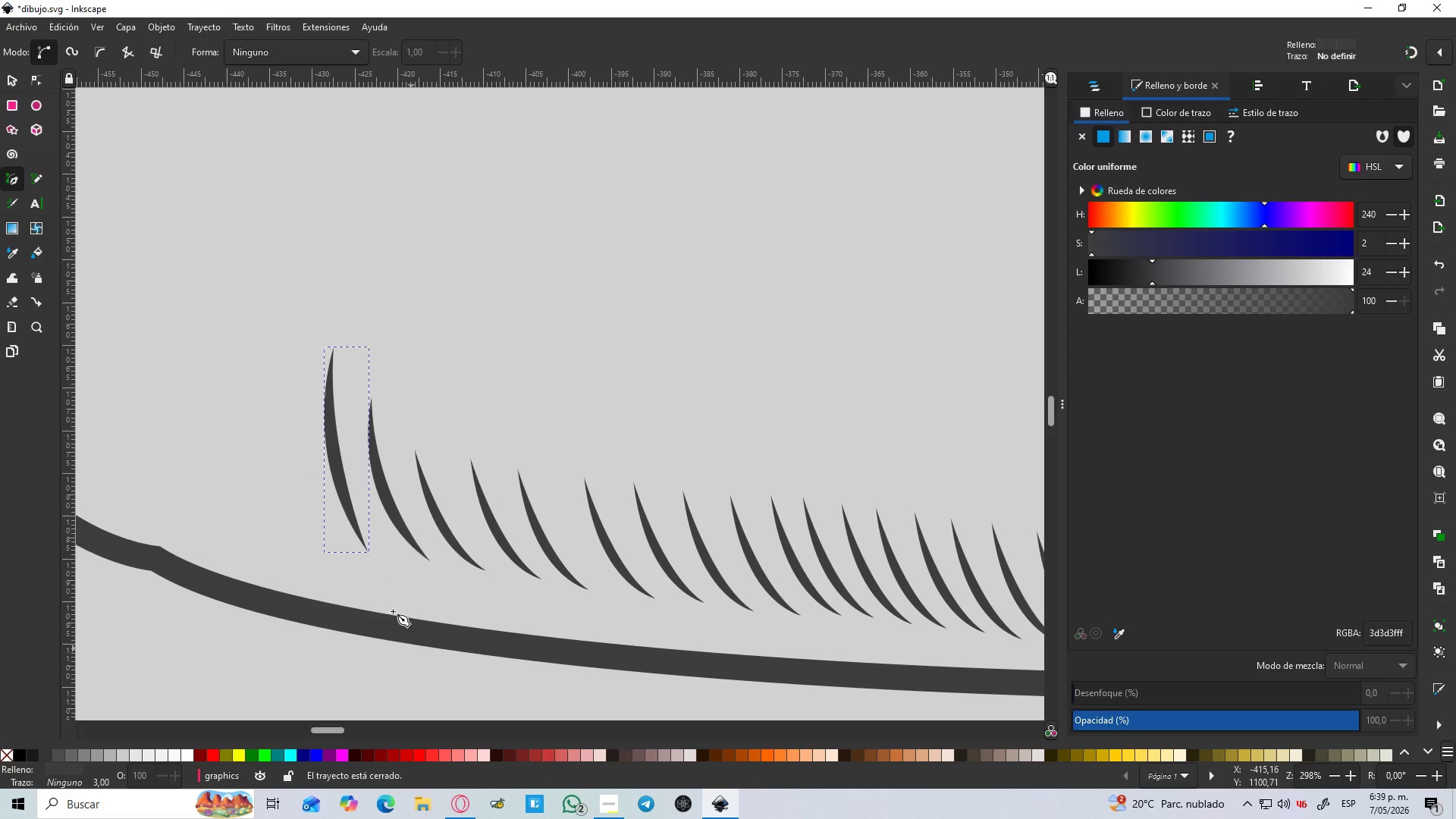 
hold_key(key=Space, duration=0.84)
 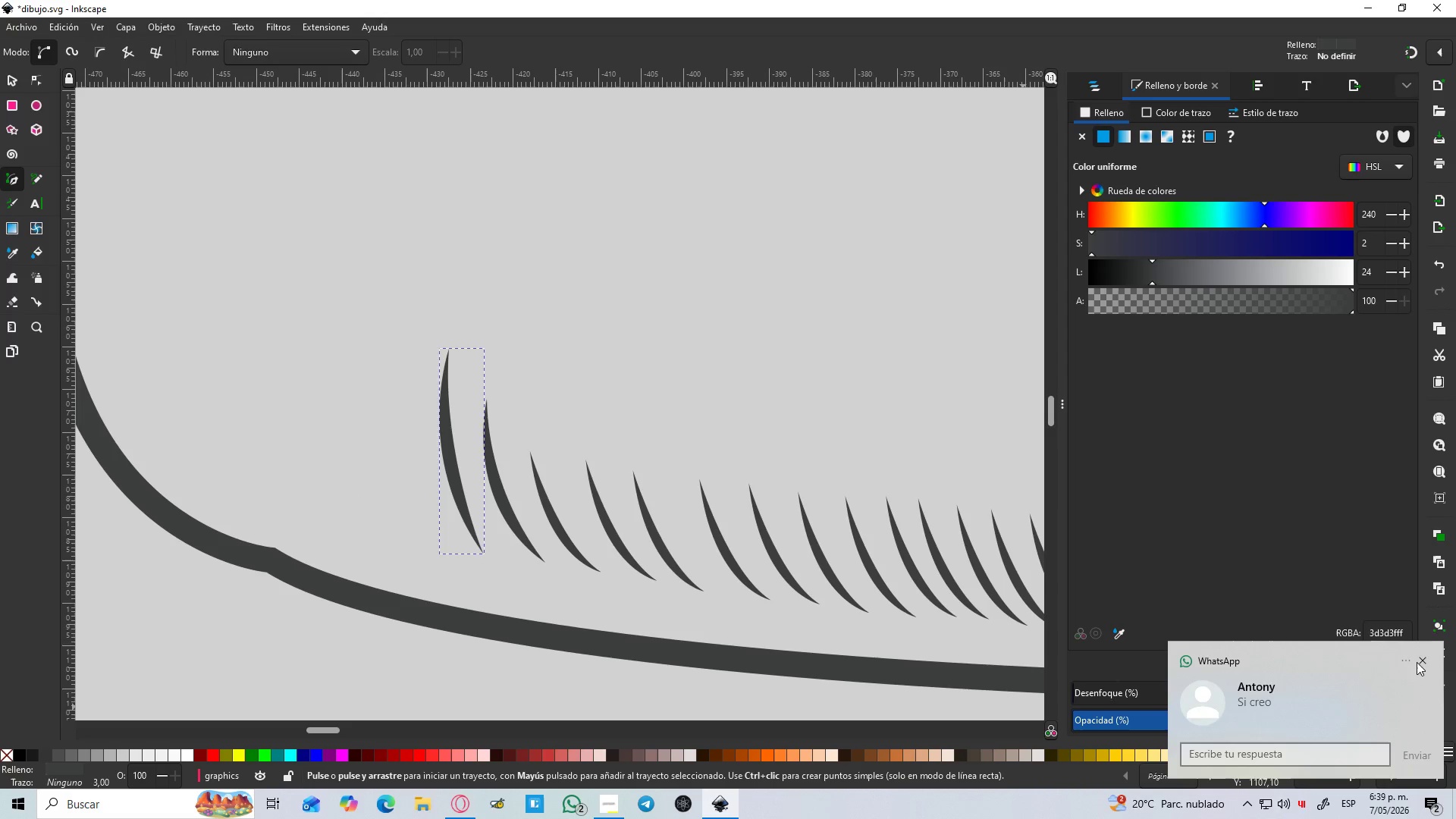 
left_click([1422, 656])
 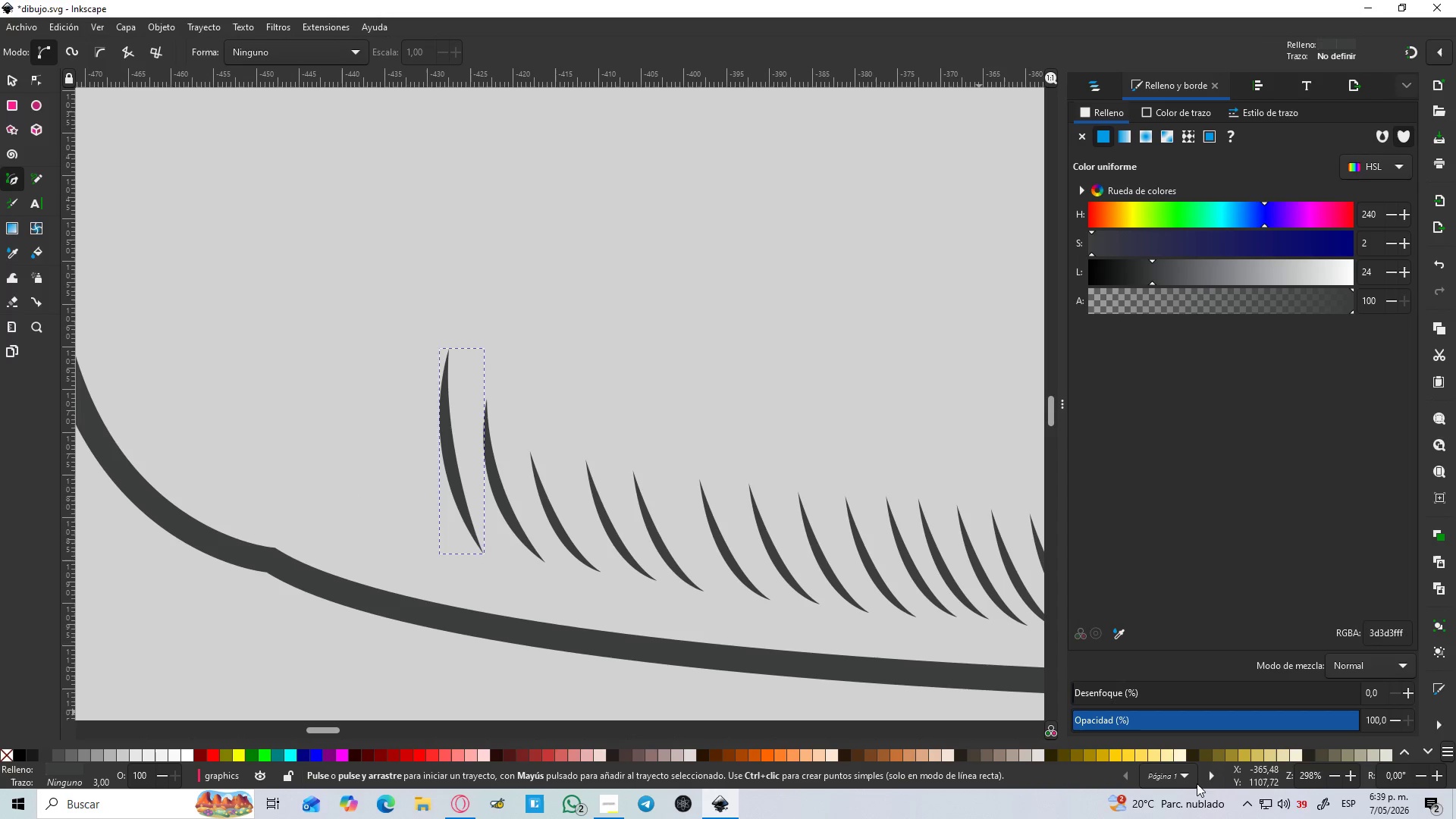 
left_click([1246, 813])
 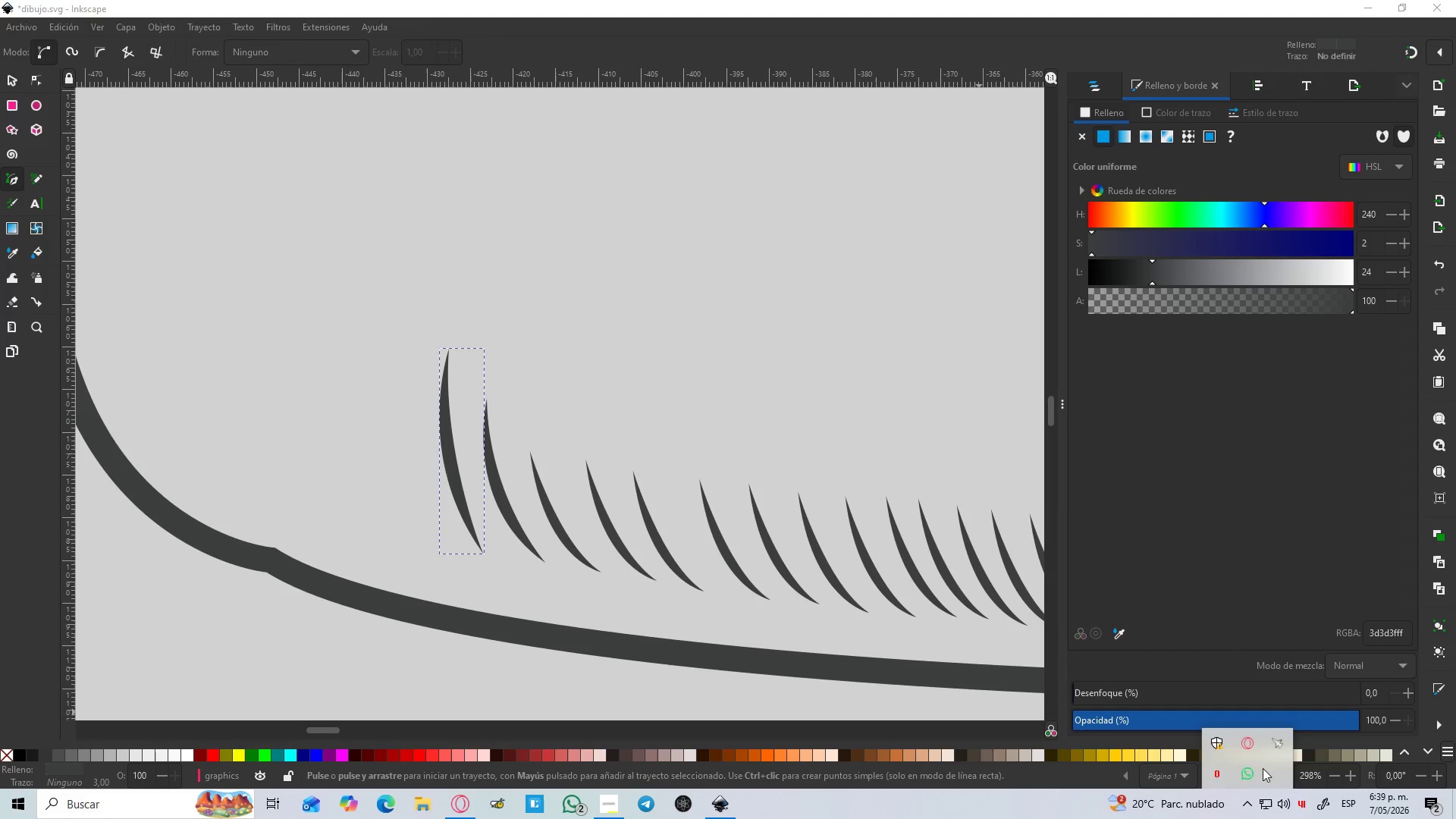 
right_click([1250, 773])
 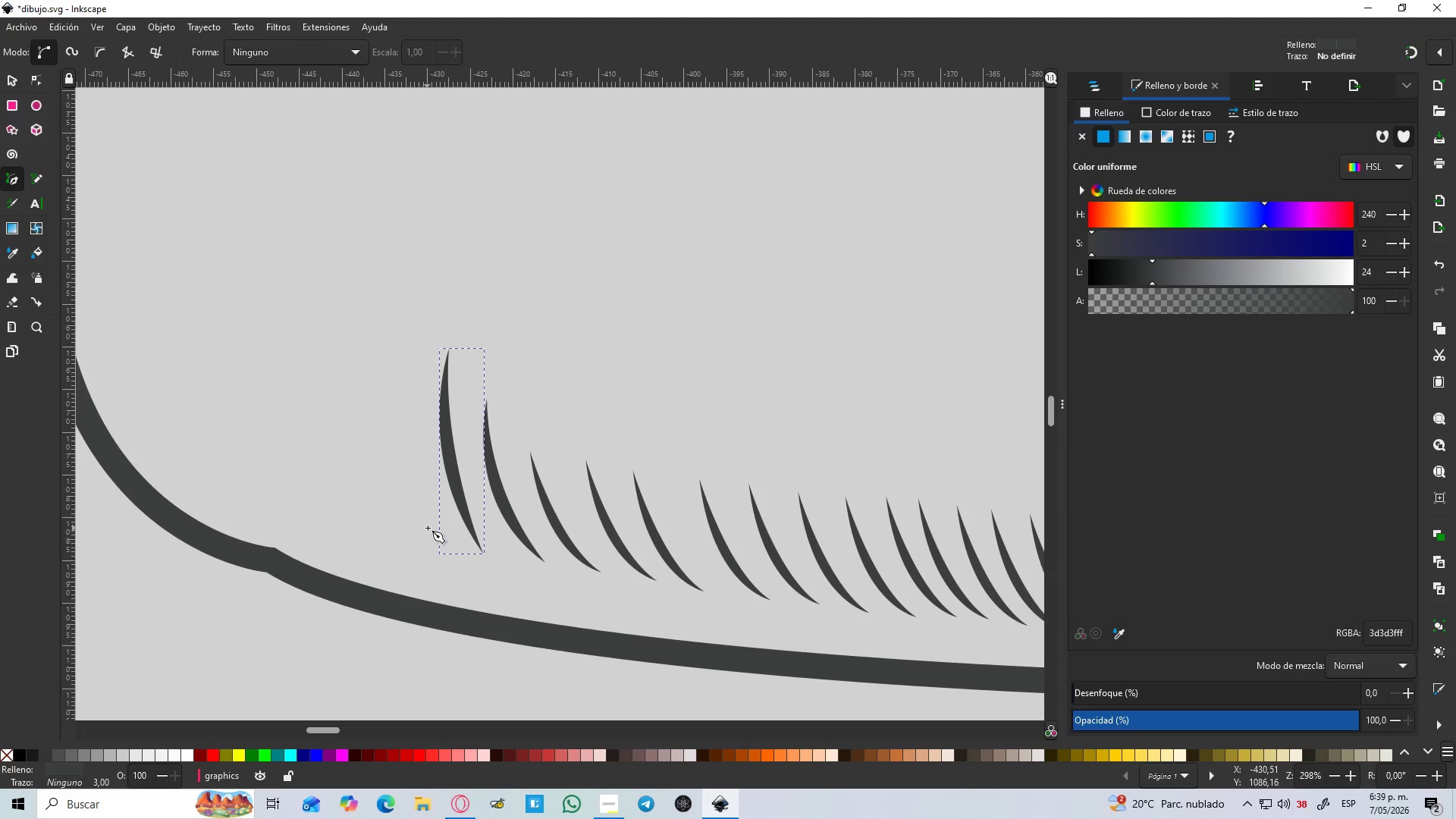 
left_click([431, 544])
 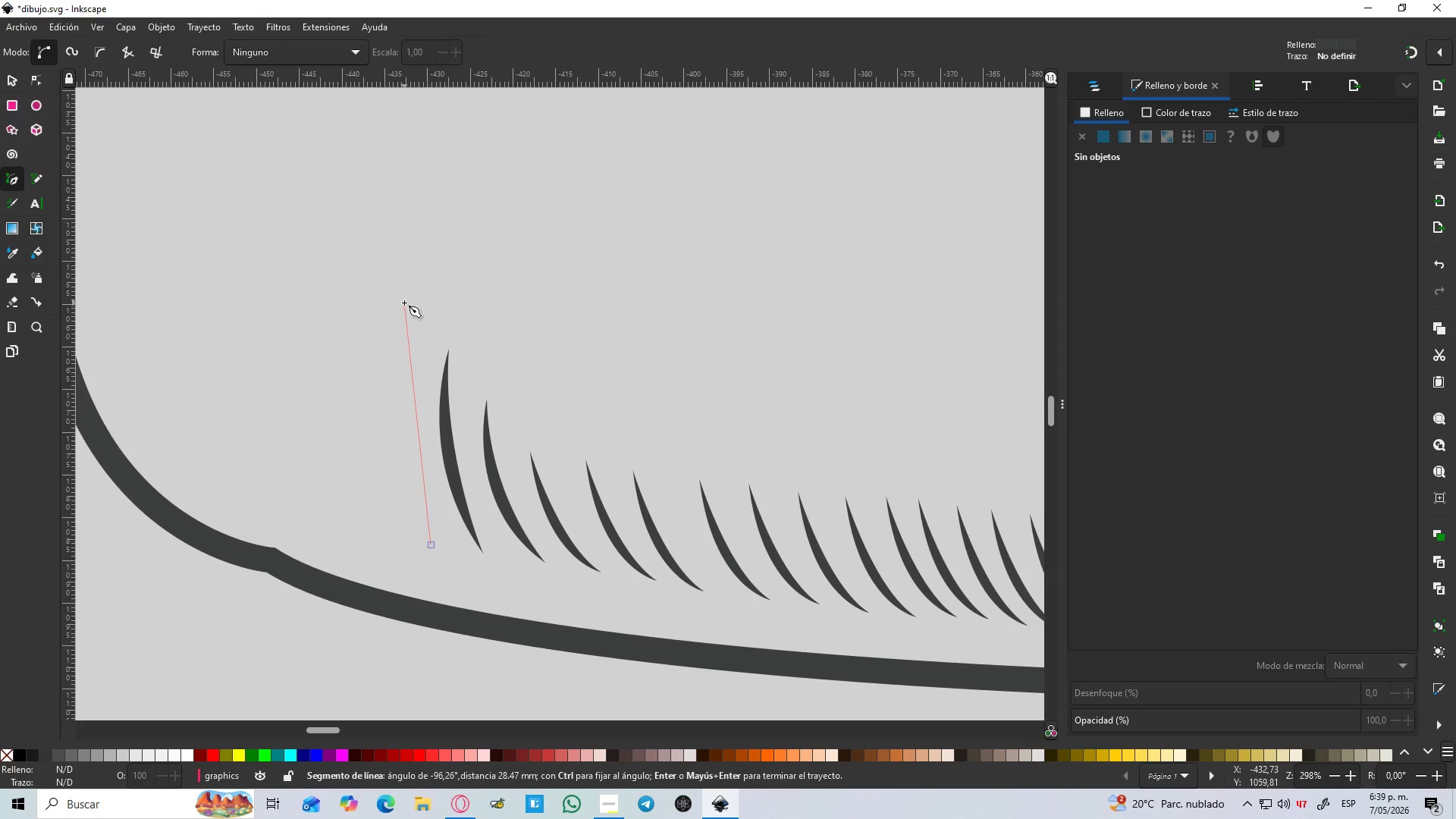 
left_click_drag(start_coordinate=[404, 293], to_coordinate=[434, 174])
 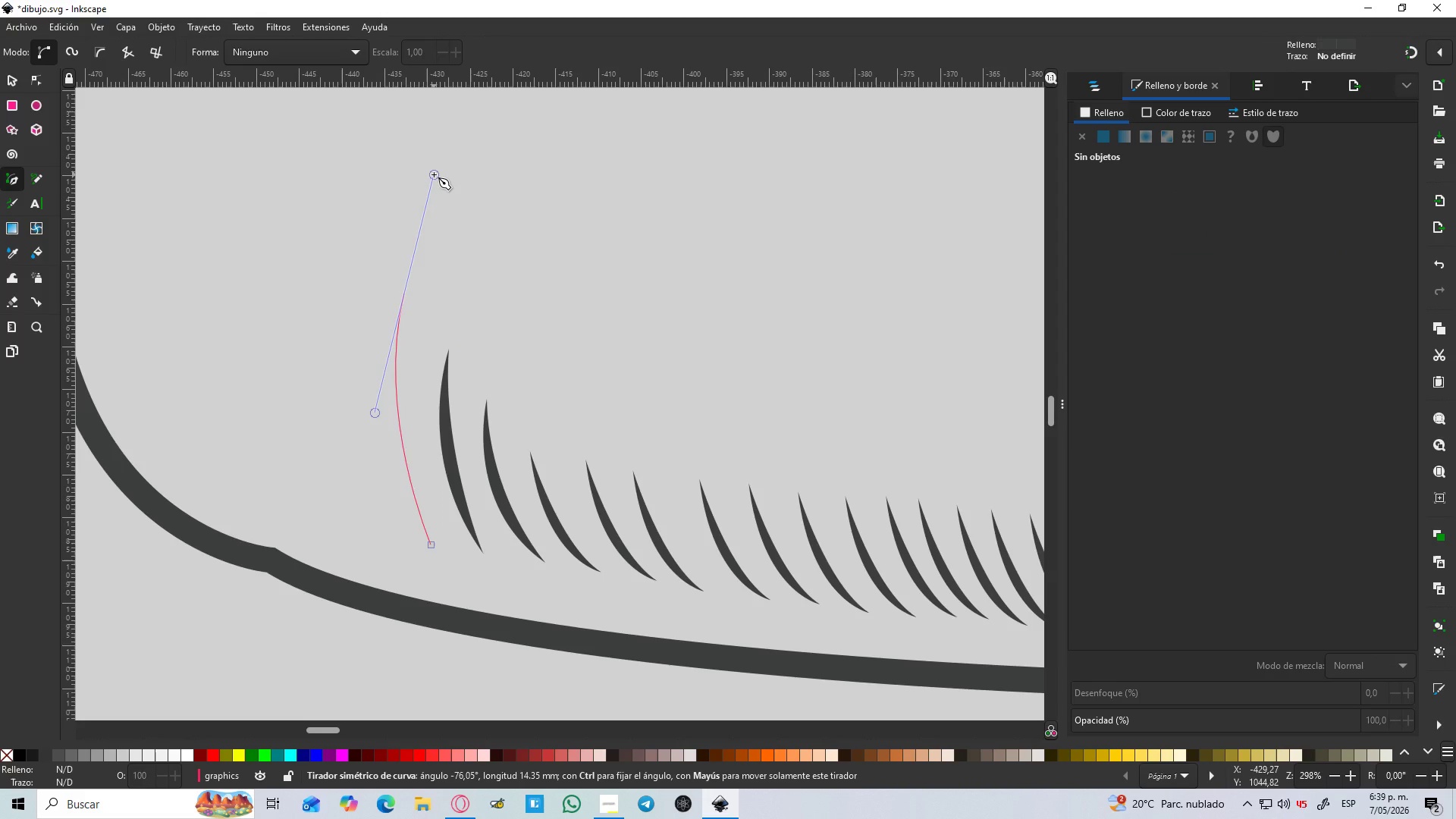 
type(LL)
 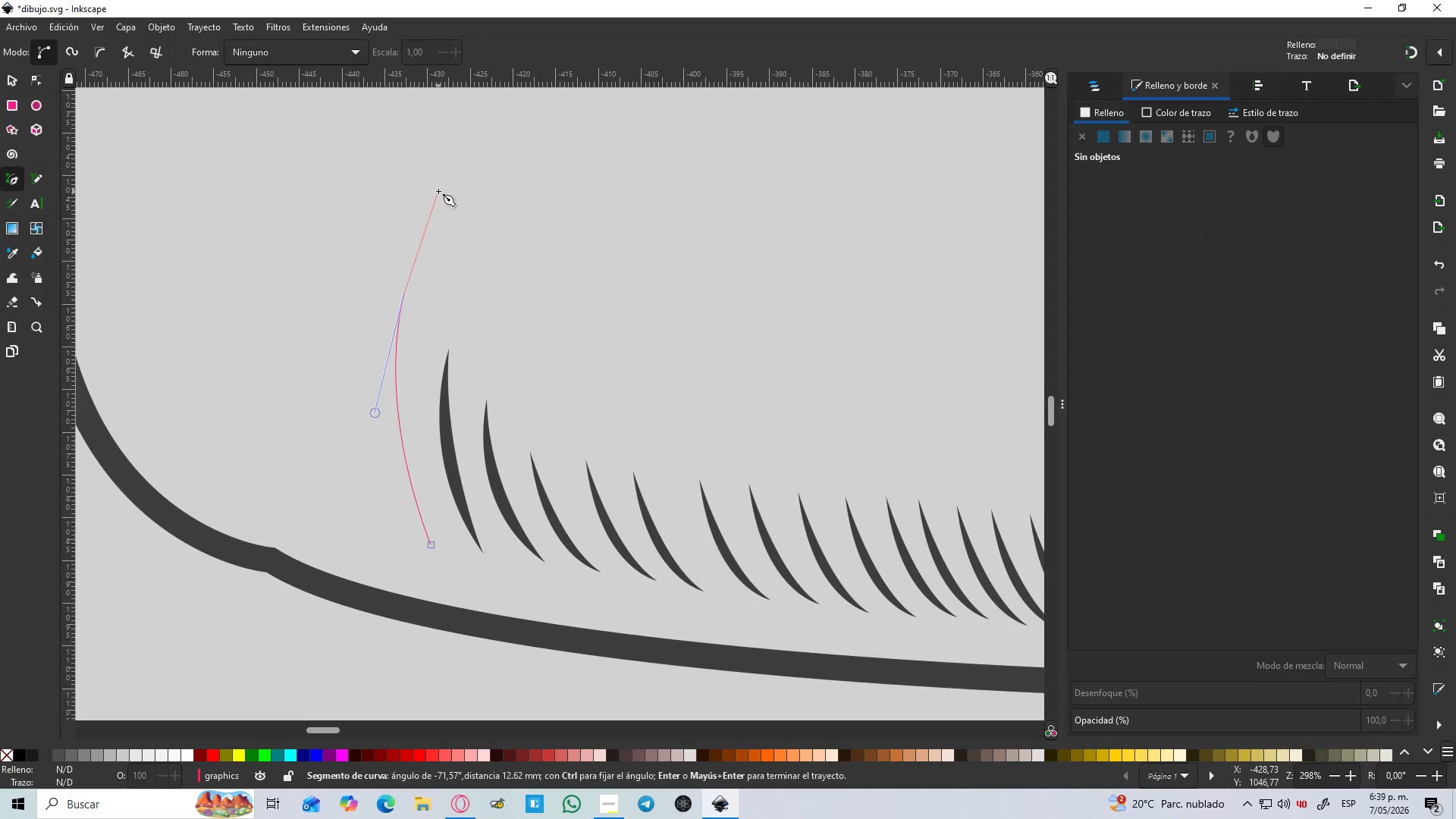 
left_click_drag(start_coordinate=[431, 544], to_coordinate=[510, 645])
 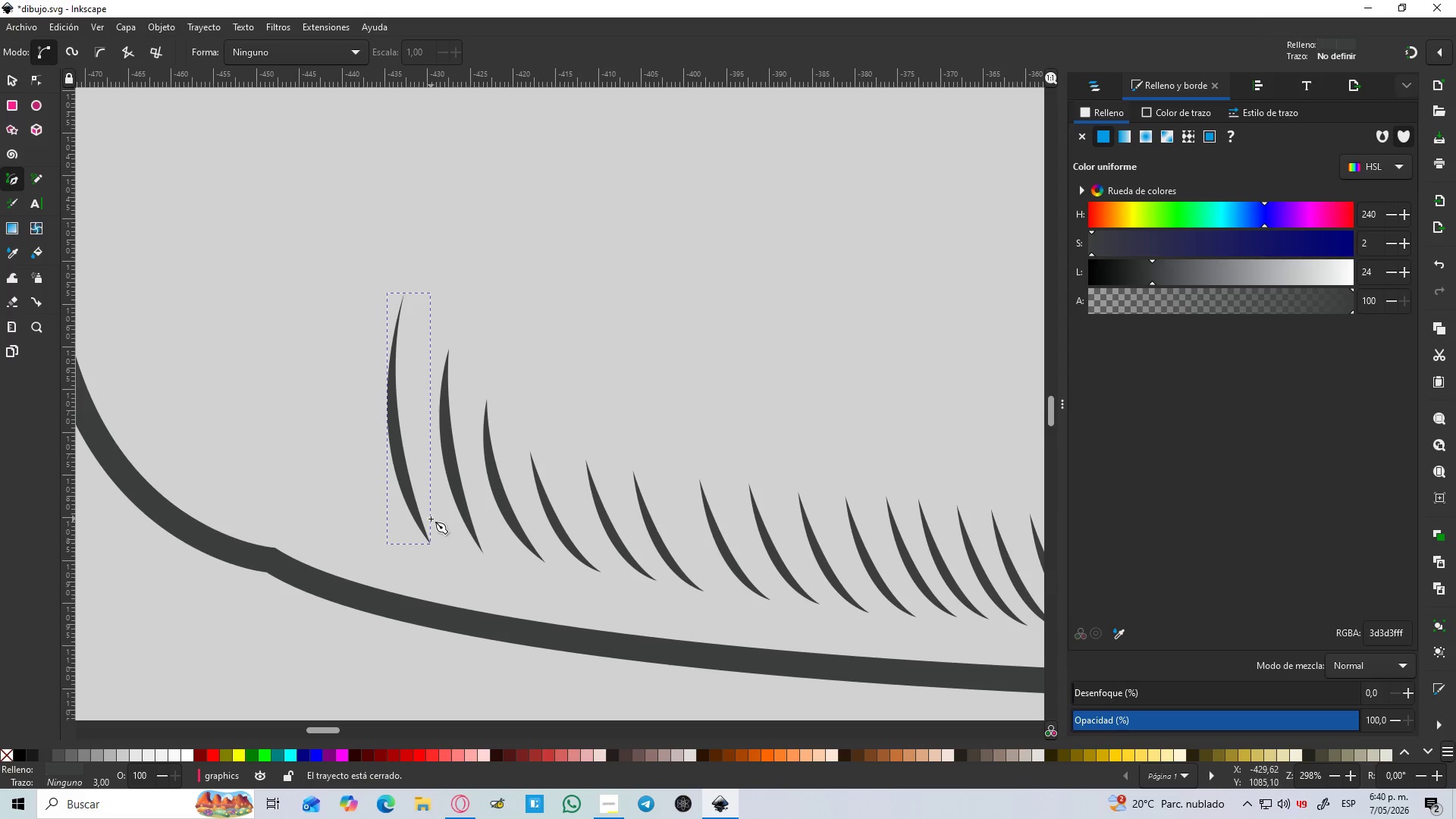 
hold_key(key=ControlLeft, duration=1.31)
scroll: coordinate [431, 519], scroll_direction: down, amount: 4.0
 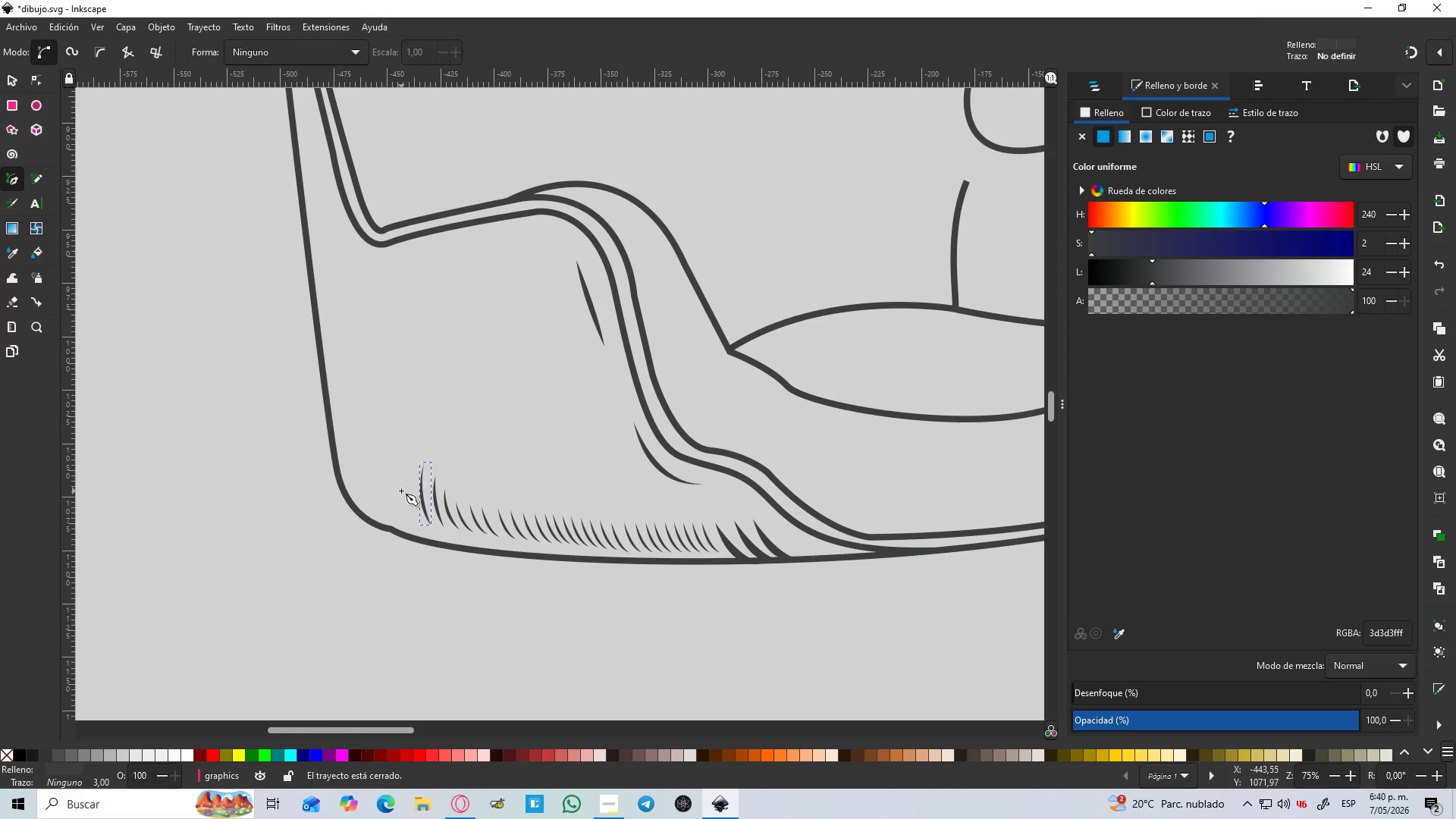 
scroll: coordinate [401, 491], scroll_direction: up, amount: 2.0
 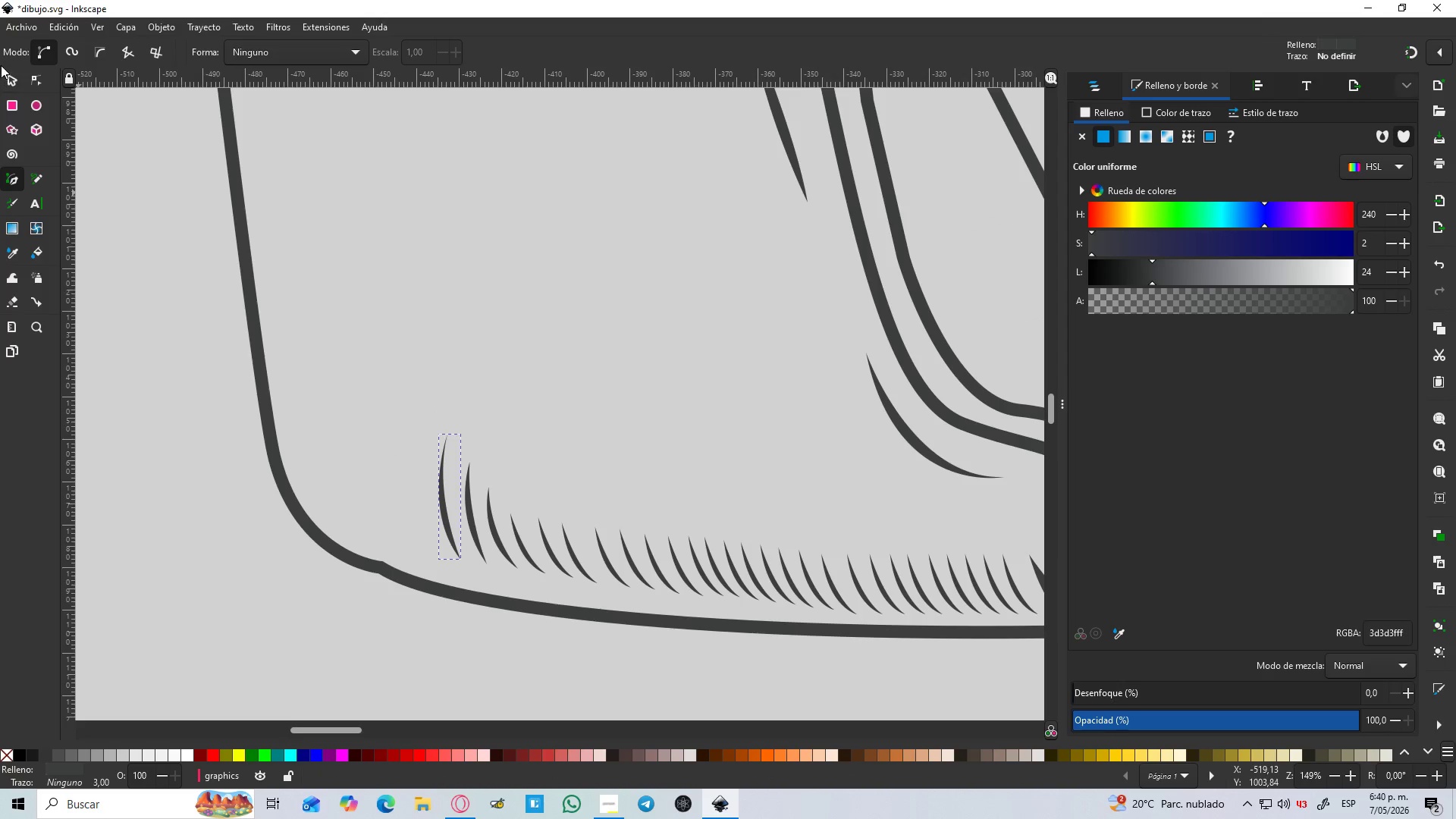 
left_click([17, 80])
 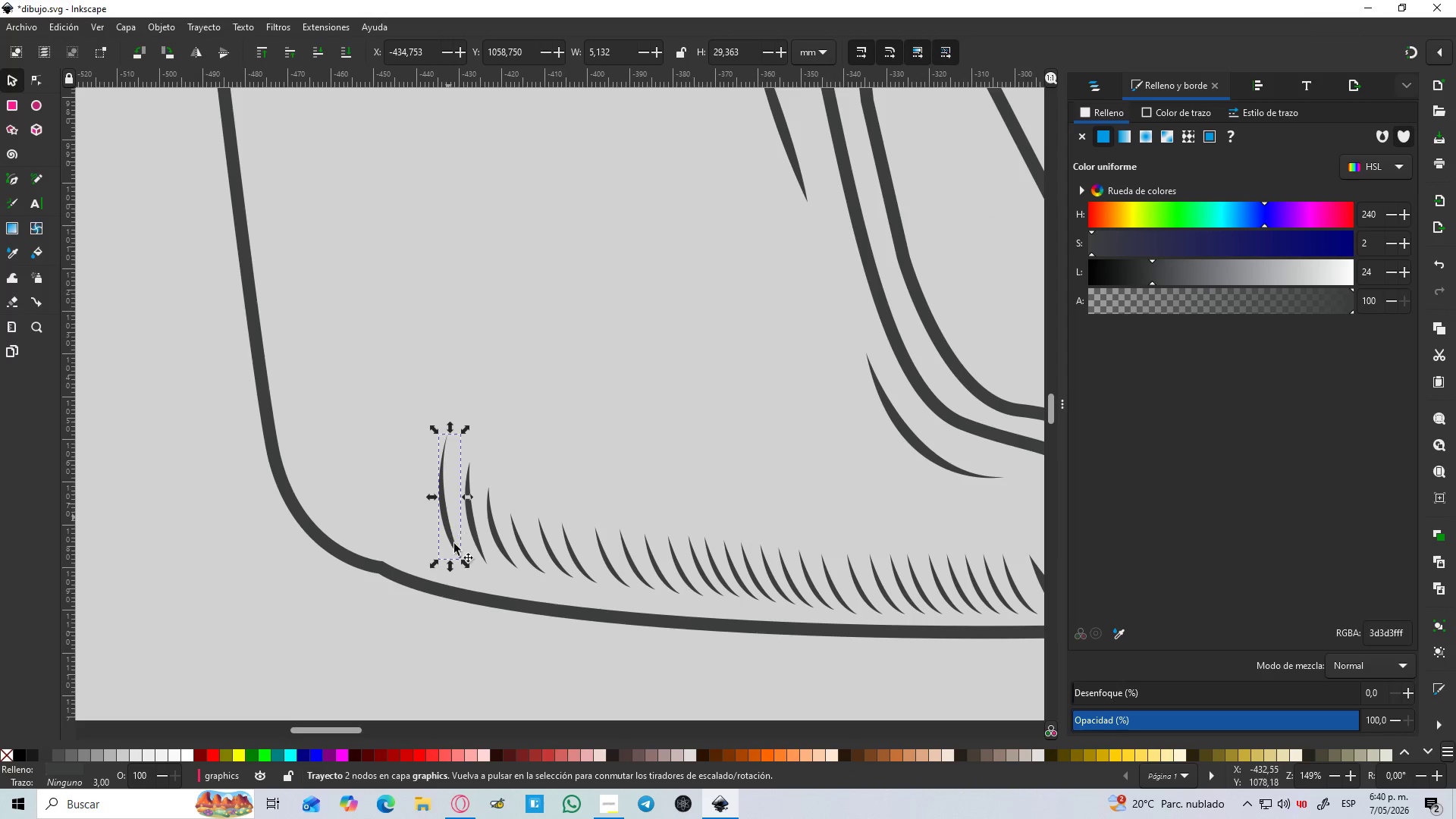 
left_click([448, 540])
 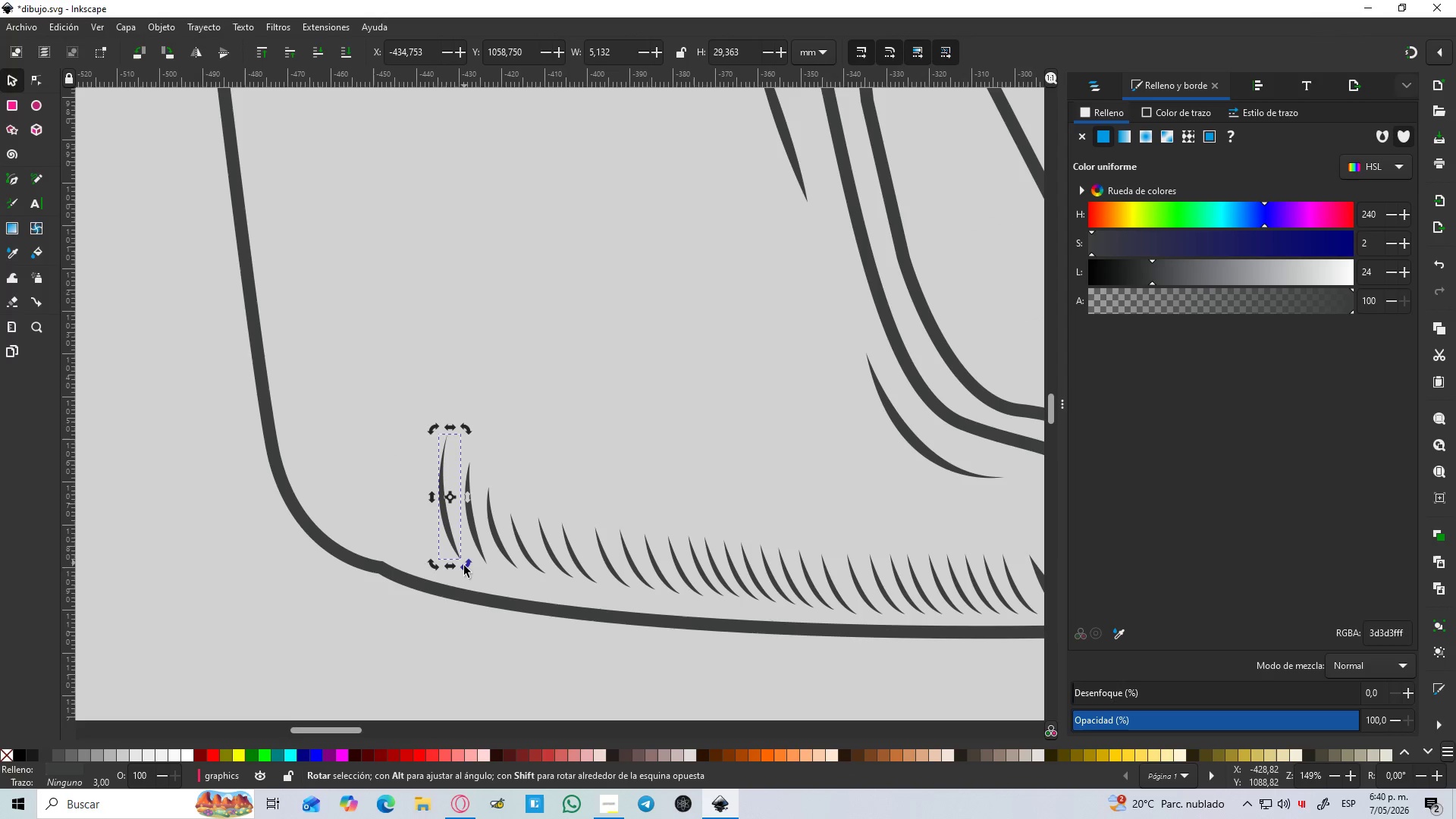 
left_click_drag(start_coordinate=[466, 566], to_coordinate=[475, 566])
 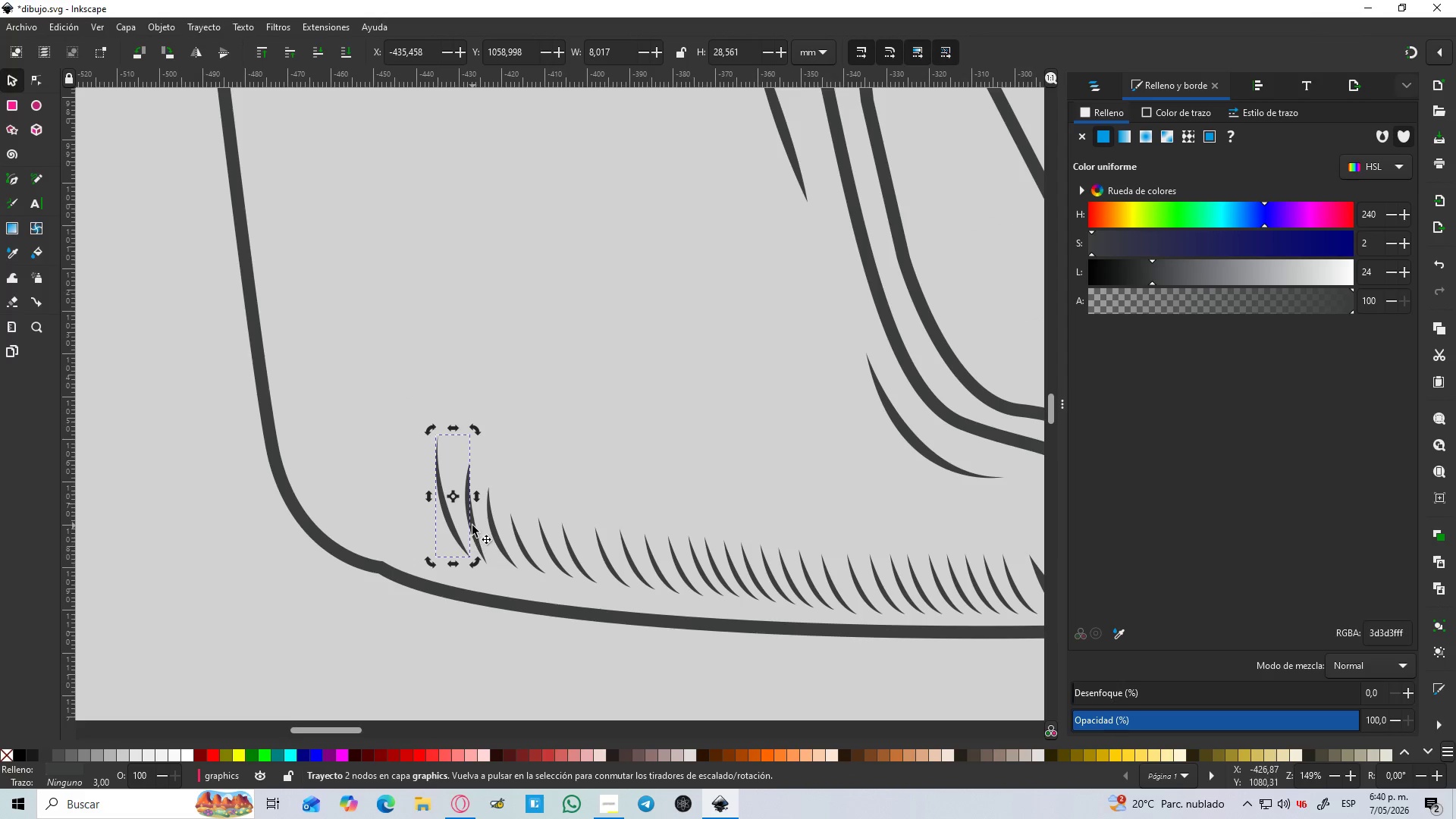 
left_click([472, 526])
 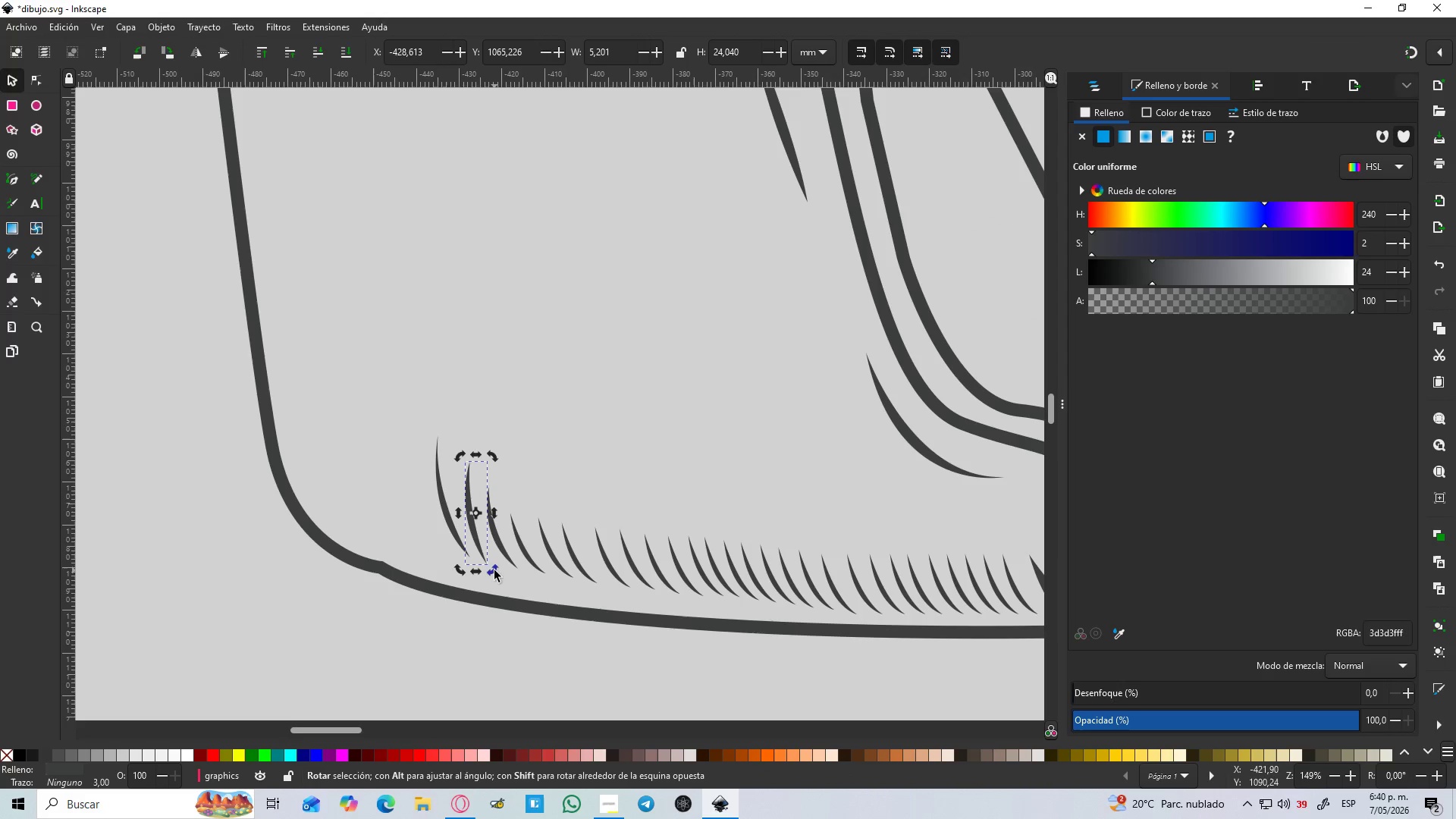 
left_click_drag(start_coordinate=[490, 571], to_coordinate=[498, 571])
 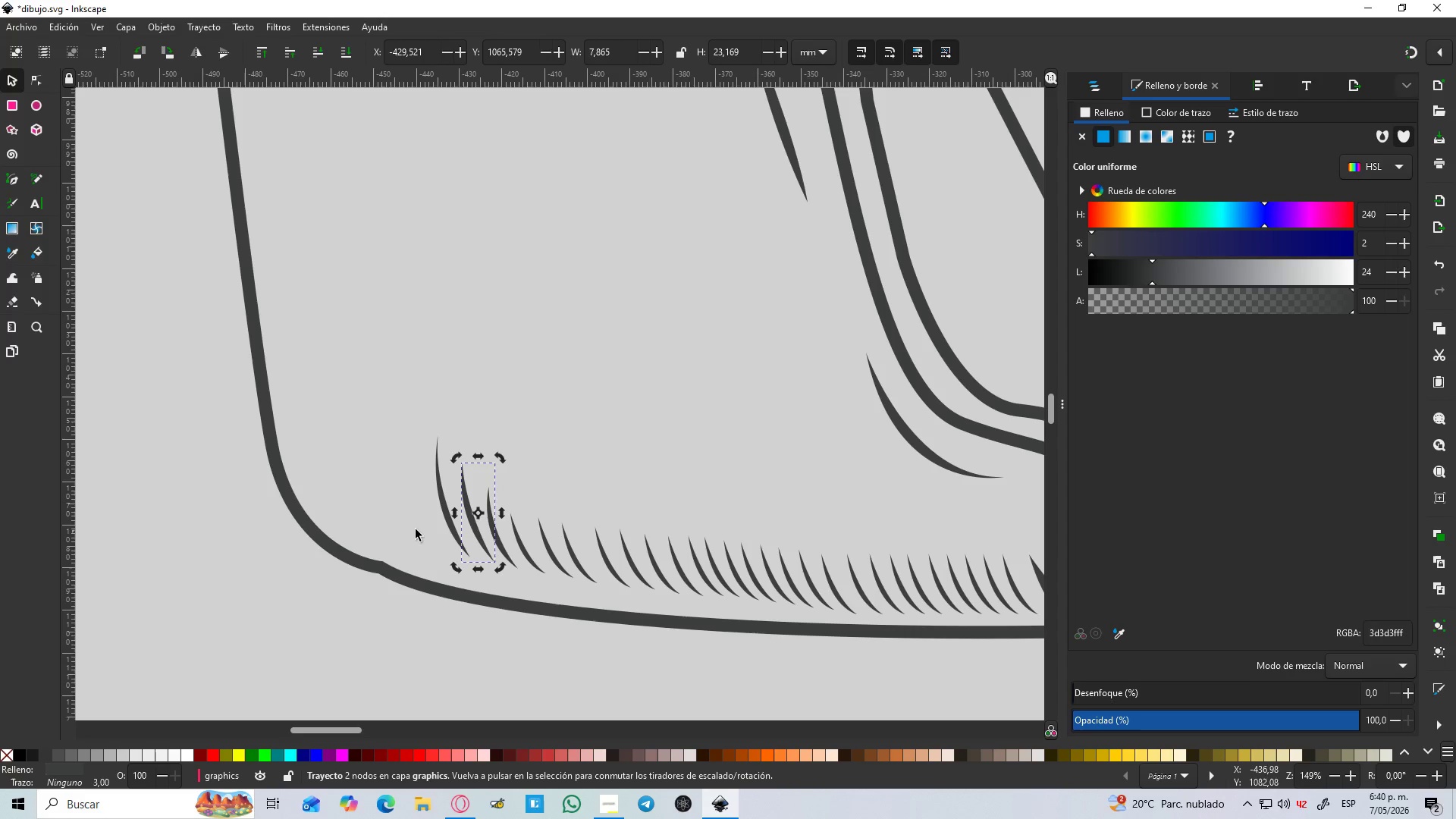 
left_click([416, 529])
 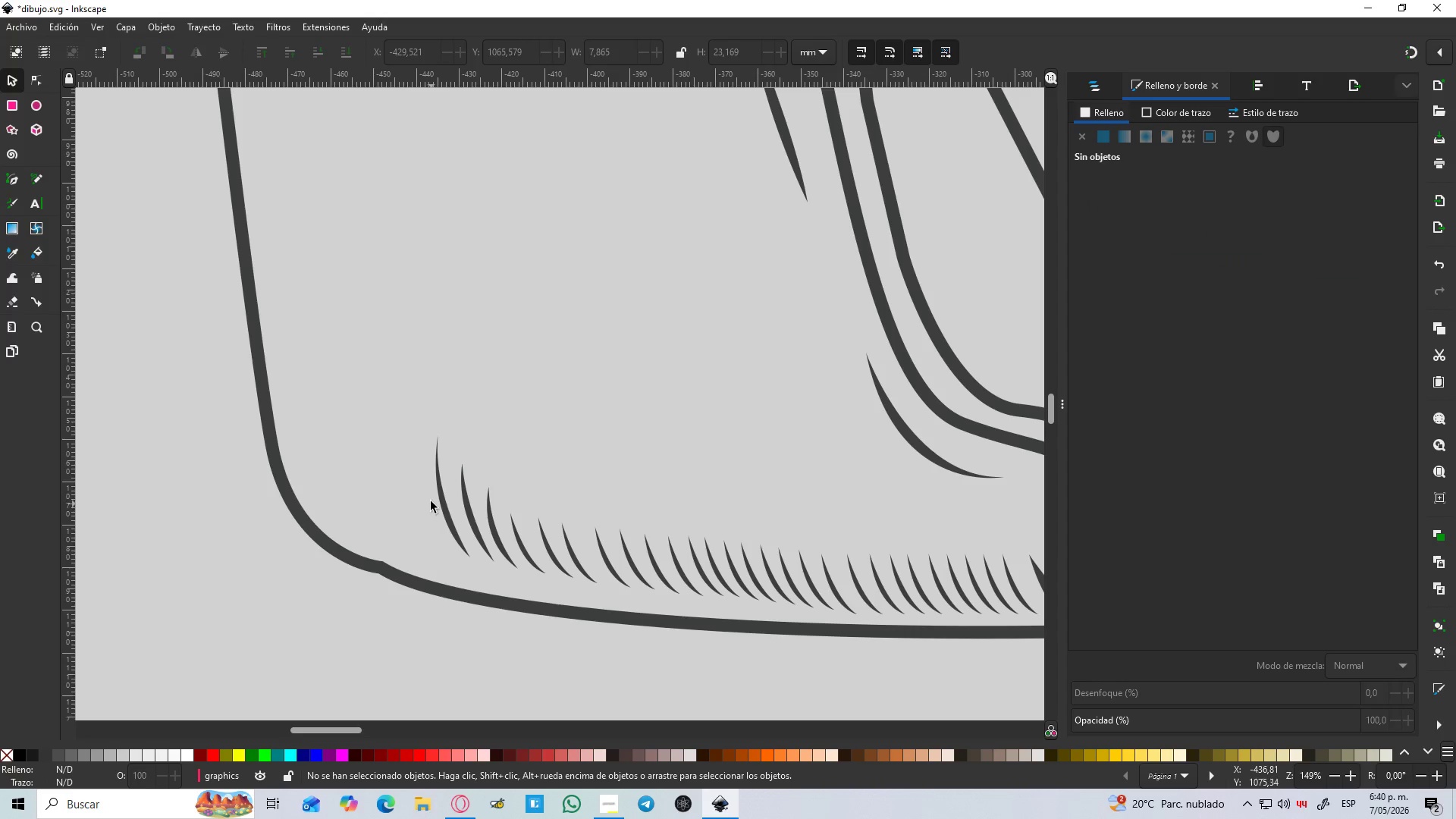 
key(B)
 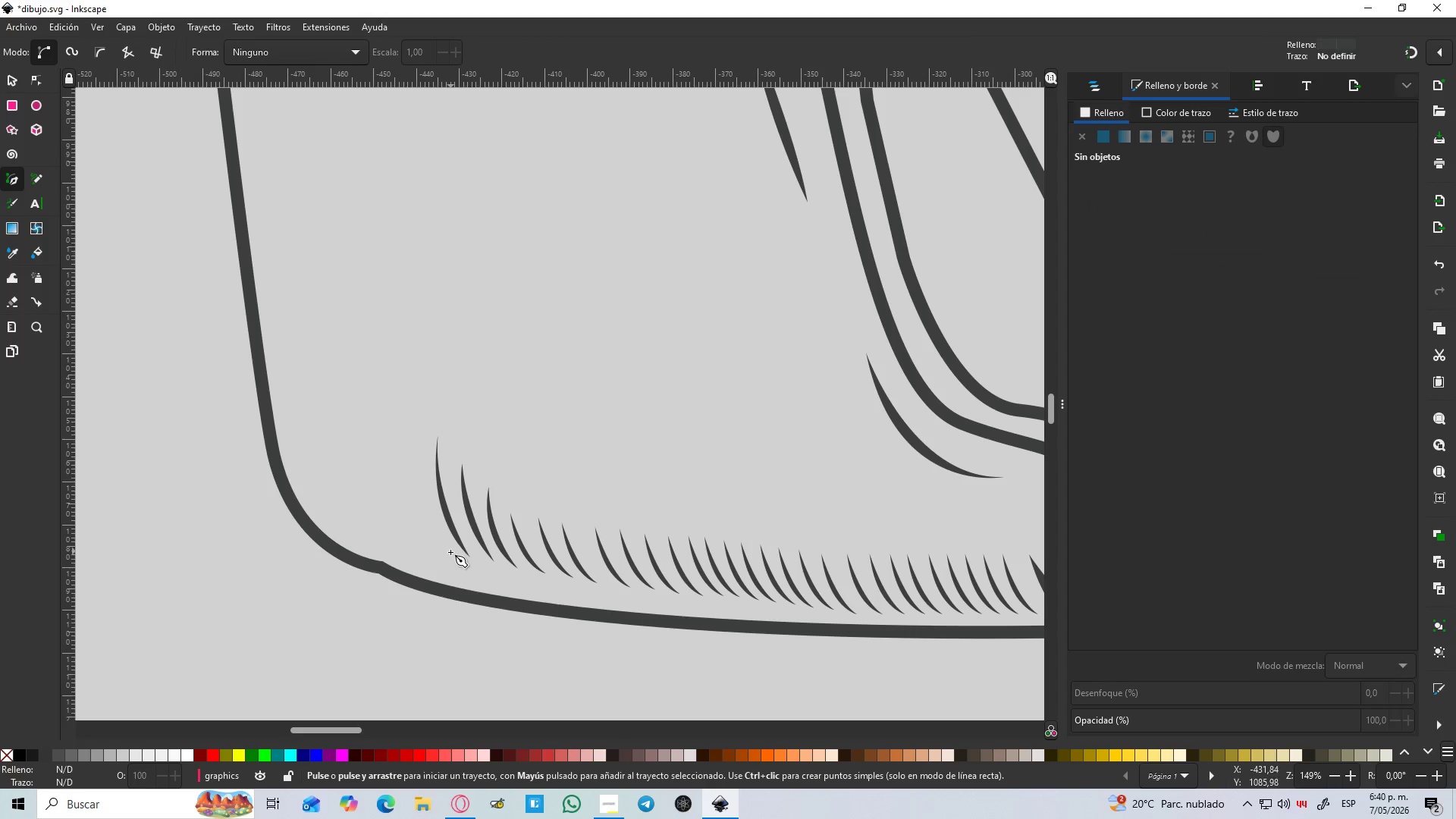 
left_click_drag(start_coordinate=[450, 550], to_coordinate=[450, 544])
 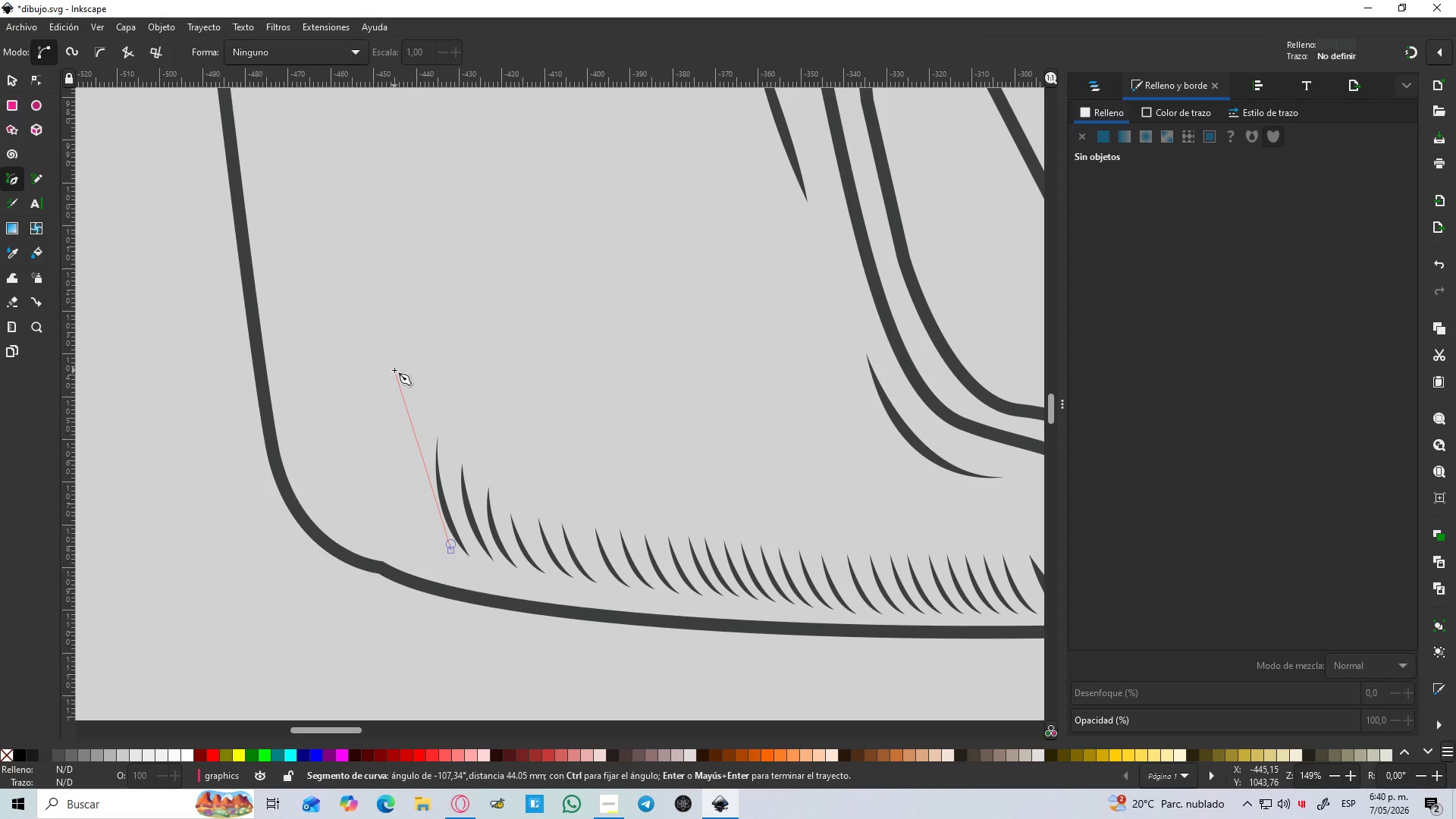 
left_click_drag(start_coordinate=[393, 369], to_coordinate=[389, 259])
 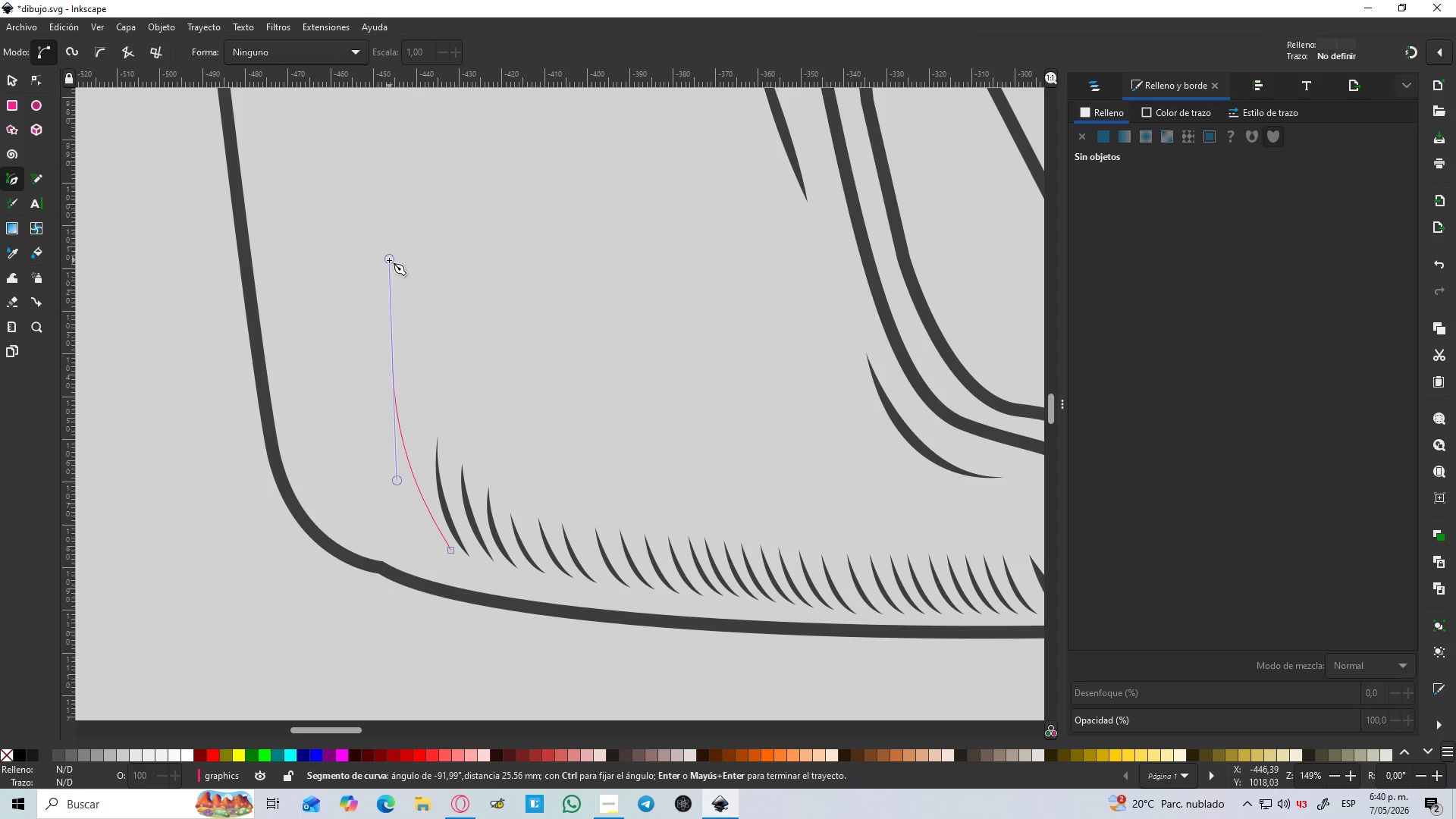 
key(Shift+L)
 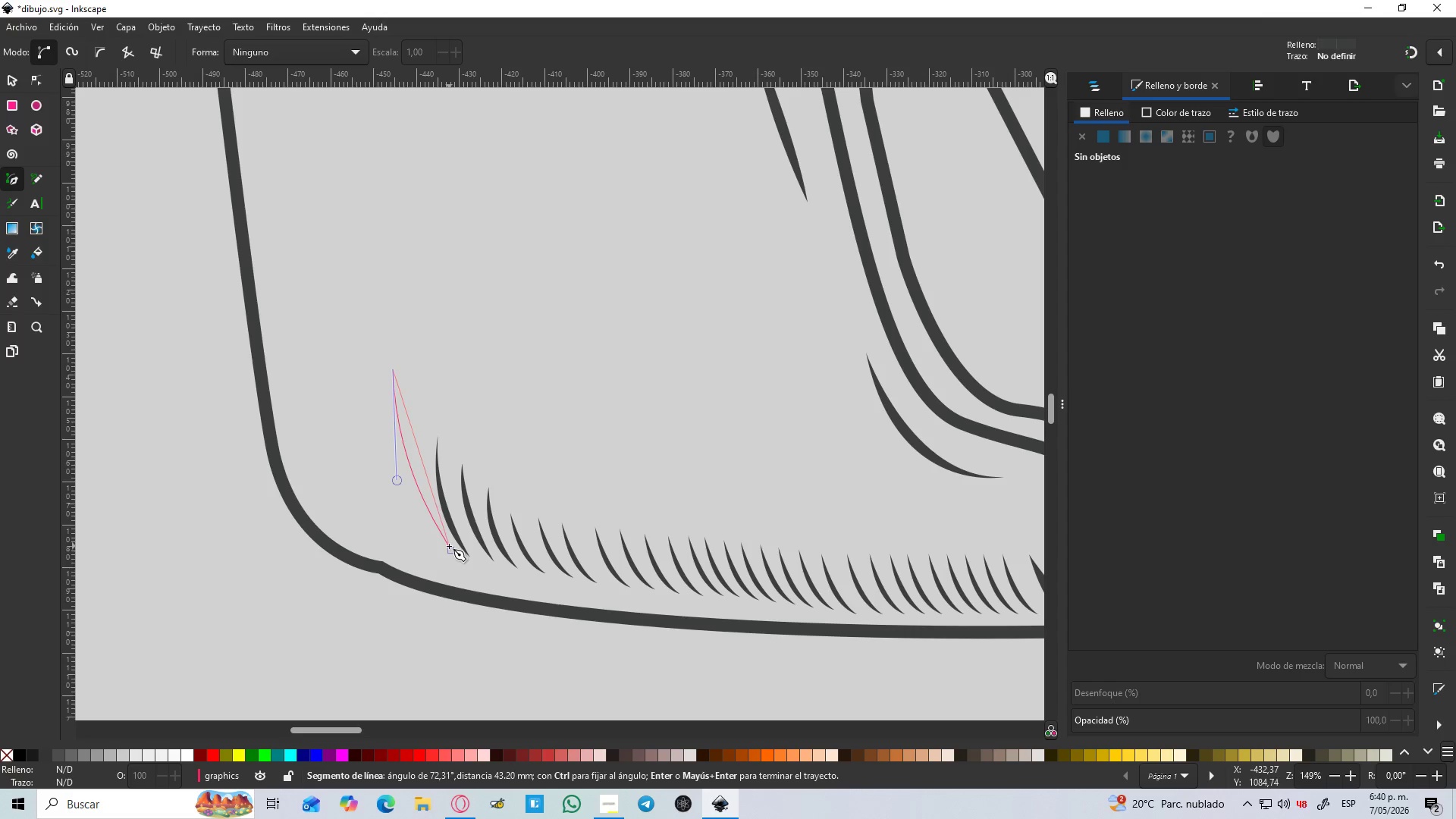 
left_click_drag(start_coordinate=[449, 551], to_coordinate=[528, 626])
 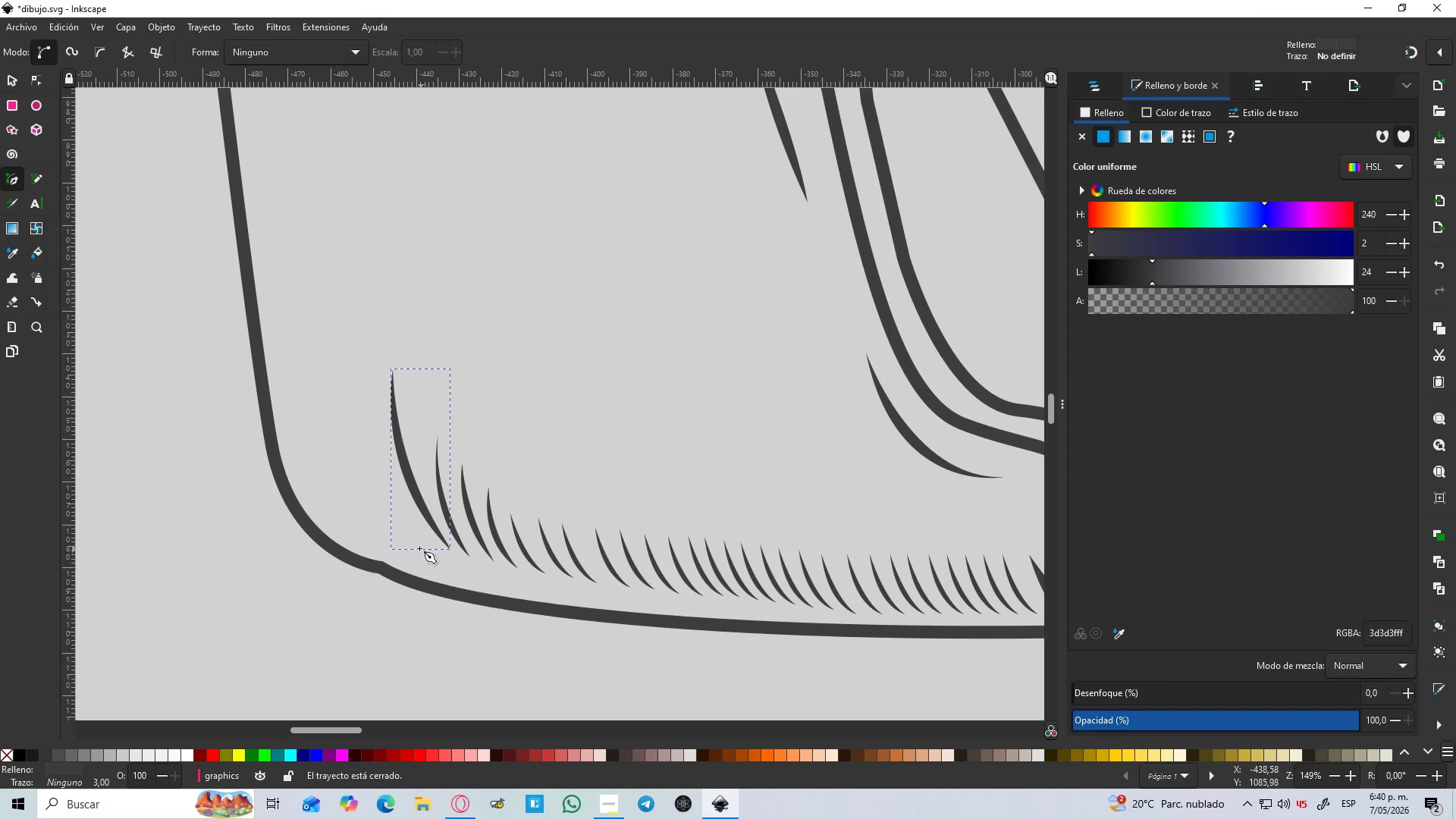 
key(B)
 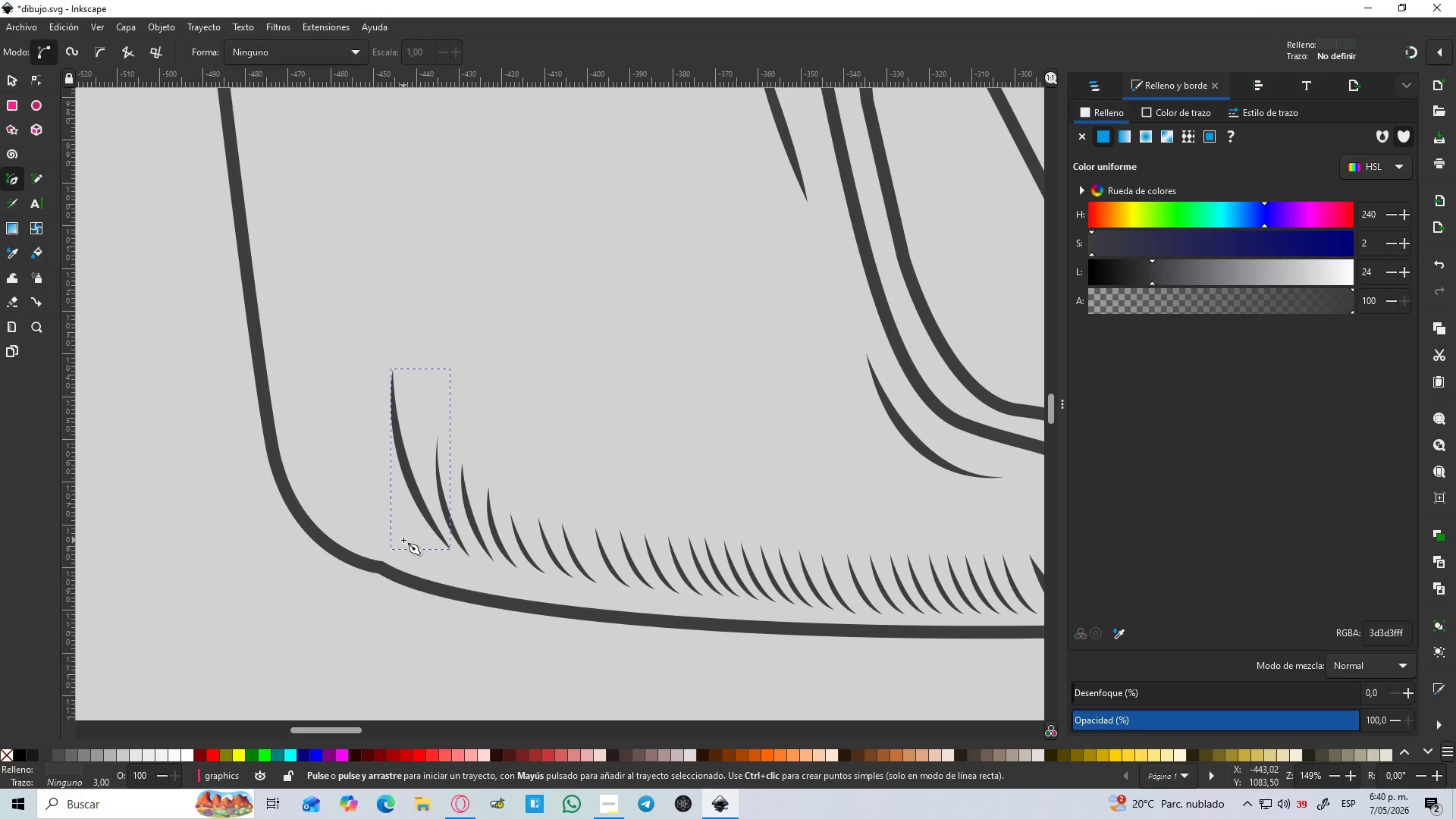 
left_click([403, 540])
 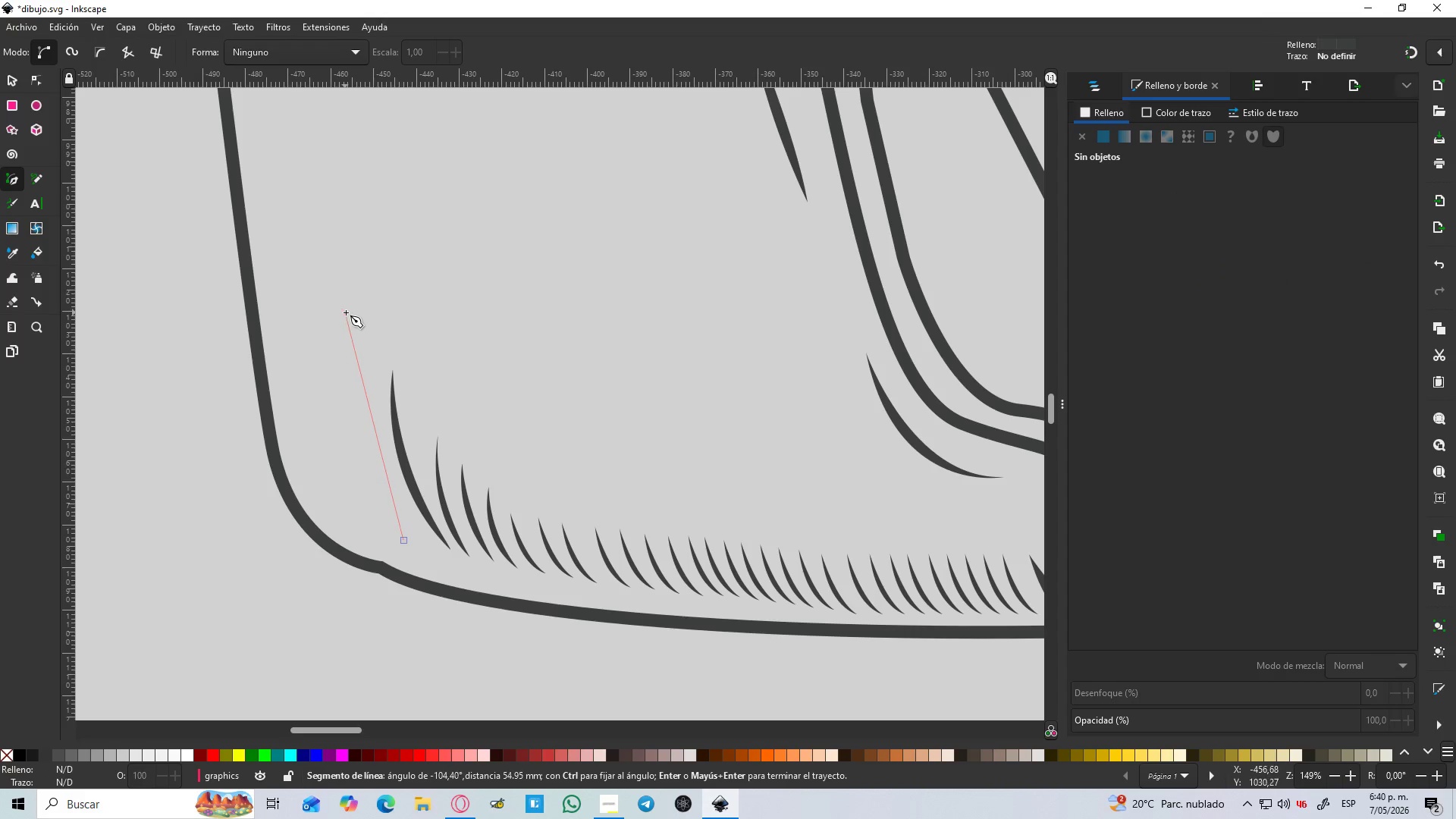 
left_click_drag(start_coordinate=[341, 309], to_coordinate=[344, 213])
 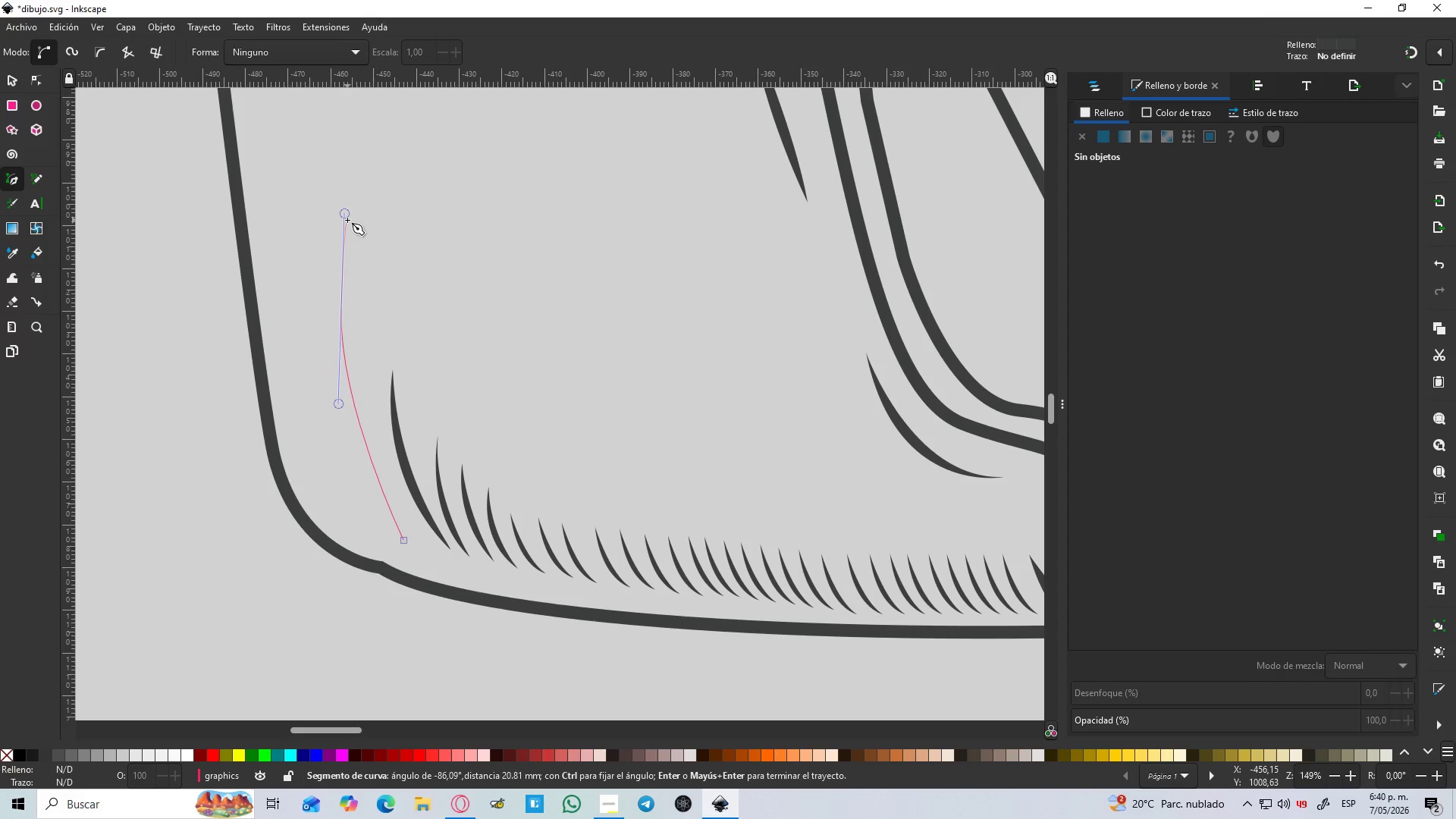 
key(Shift+L)
 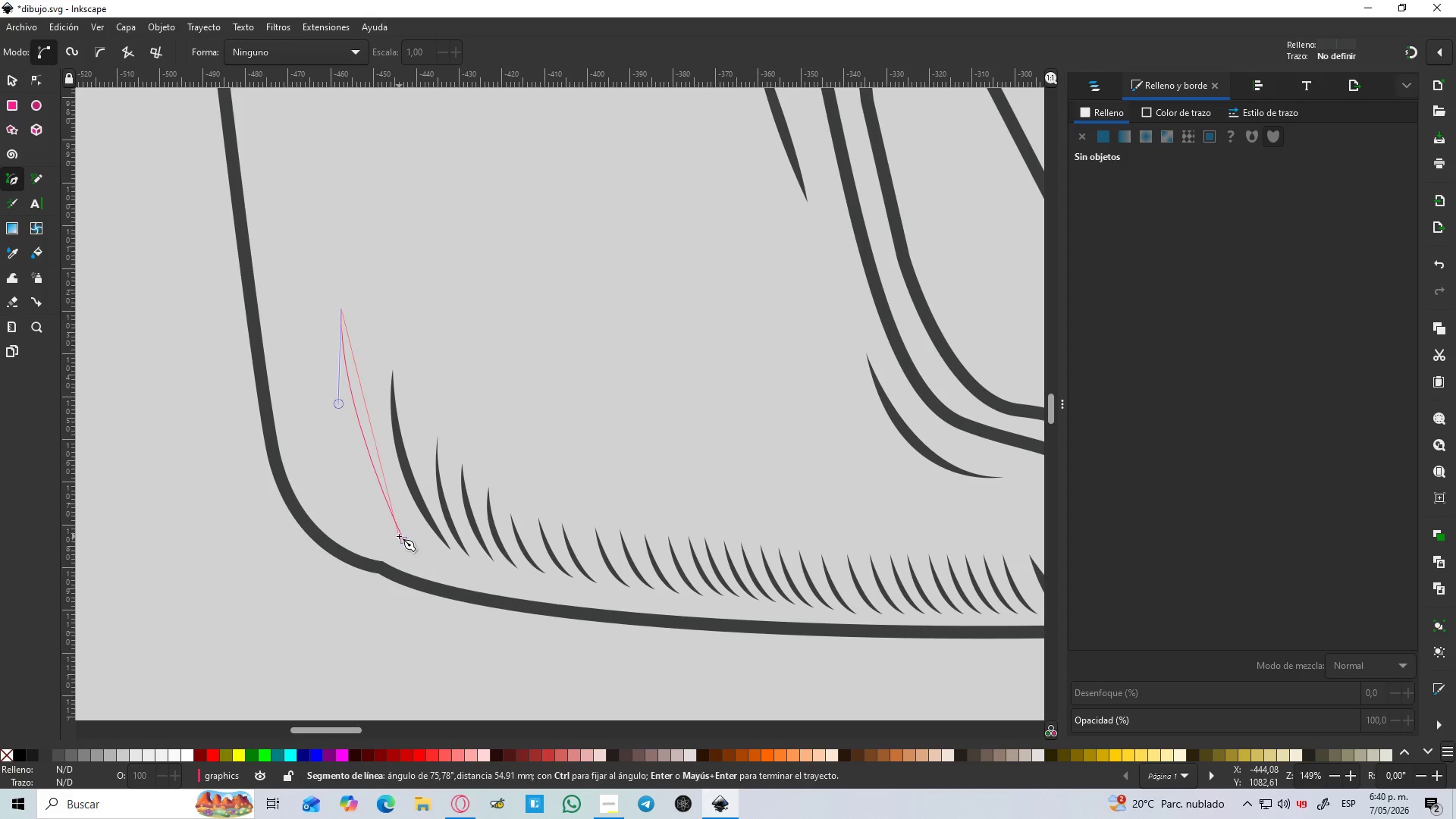 
left_click_drag(start_coordinate=[402, 538], to_coordinate=[479, 630])
 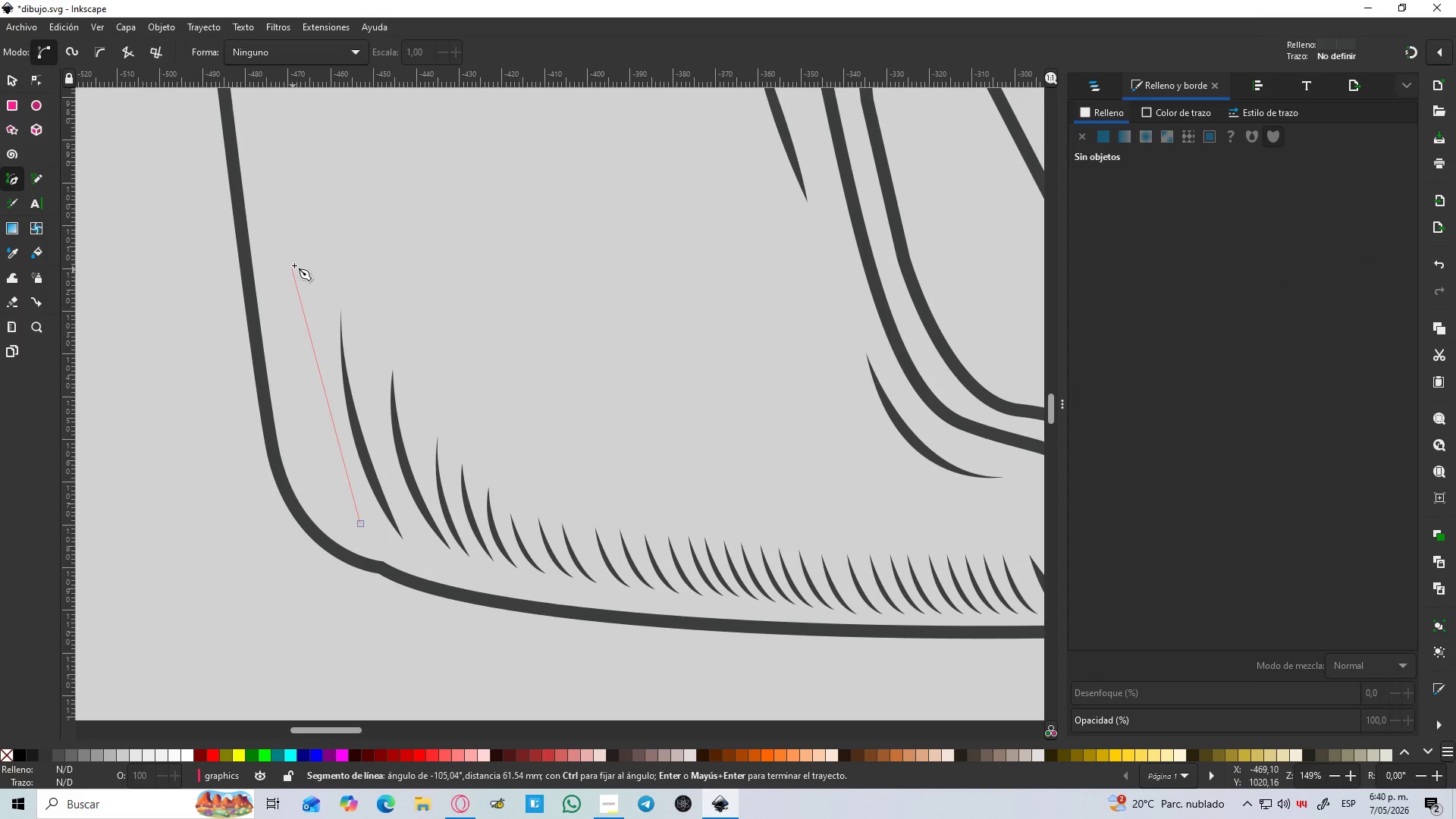 
left_click_drag(start_coordinate=[291, 242], to_coordinate=[271, 78])
 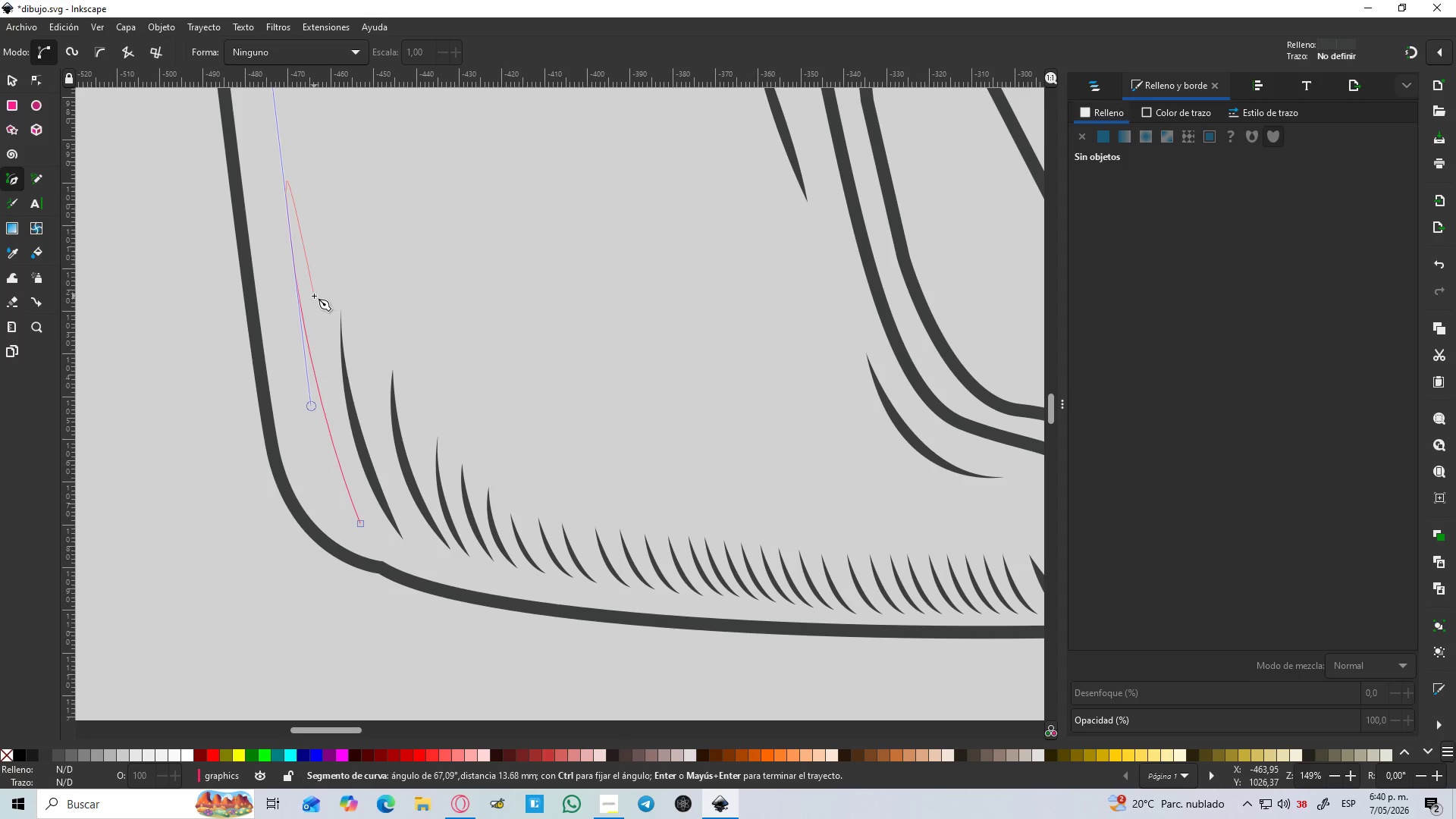 
scroll: coordinate [314, 296], scroll_direction: up, amount: 1.0
 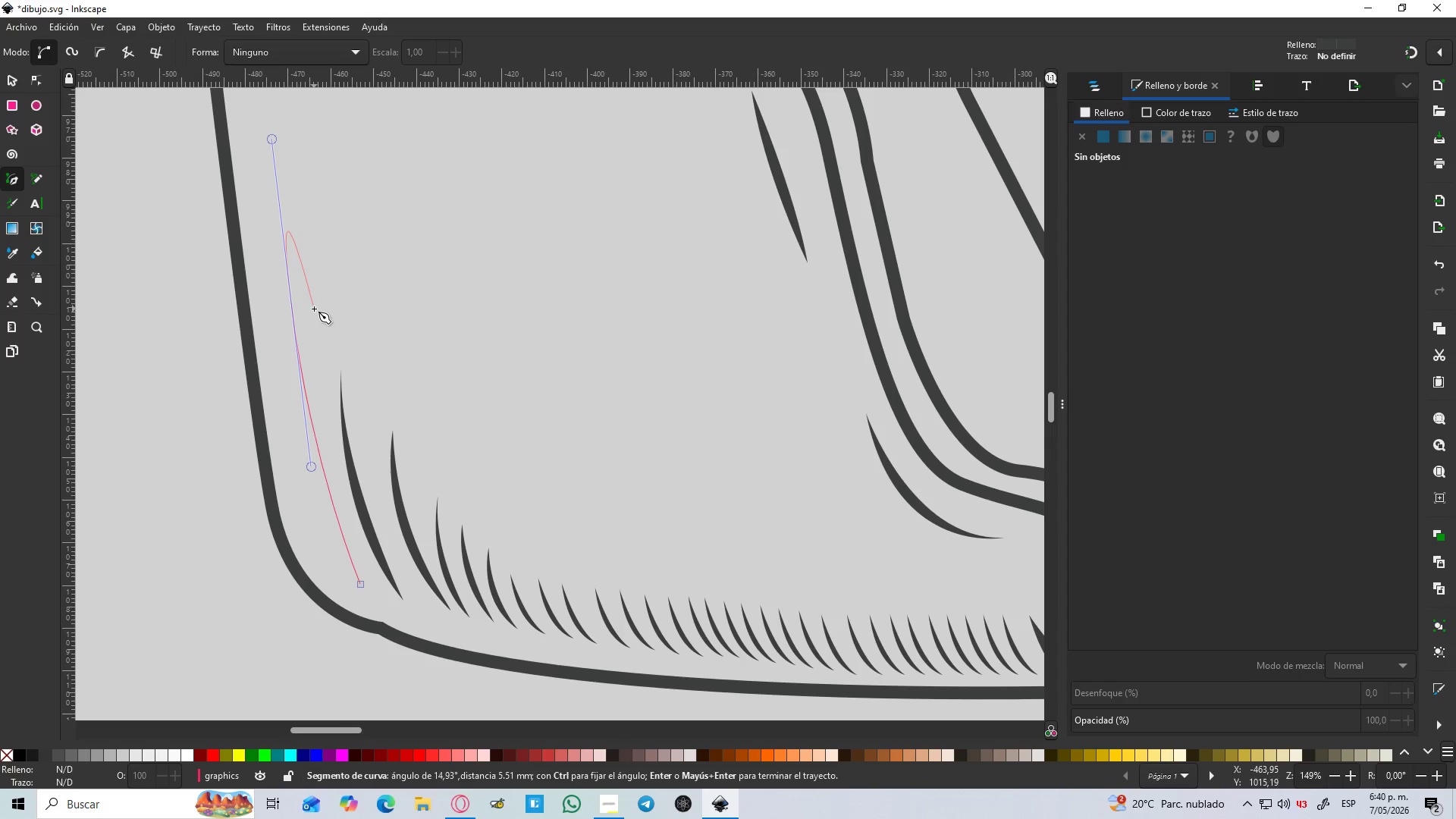 
key(Shift+L)
 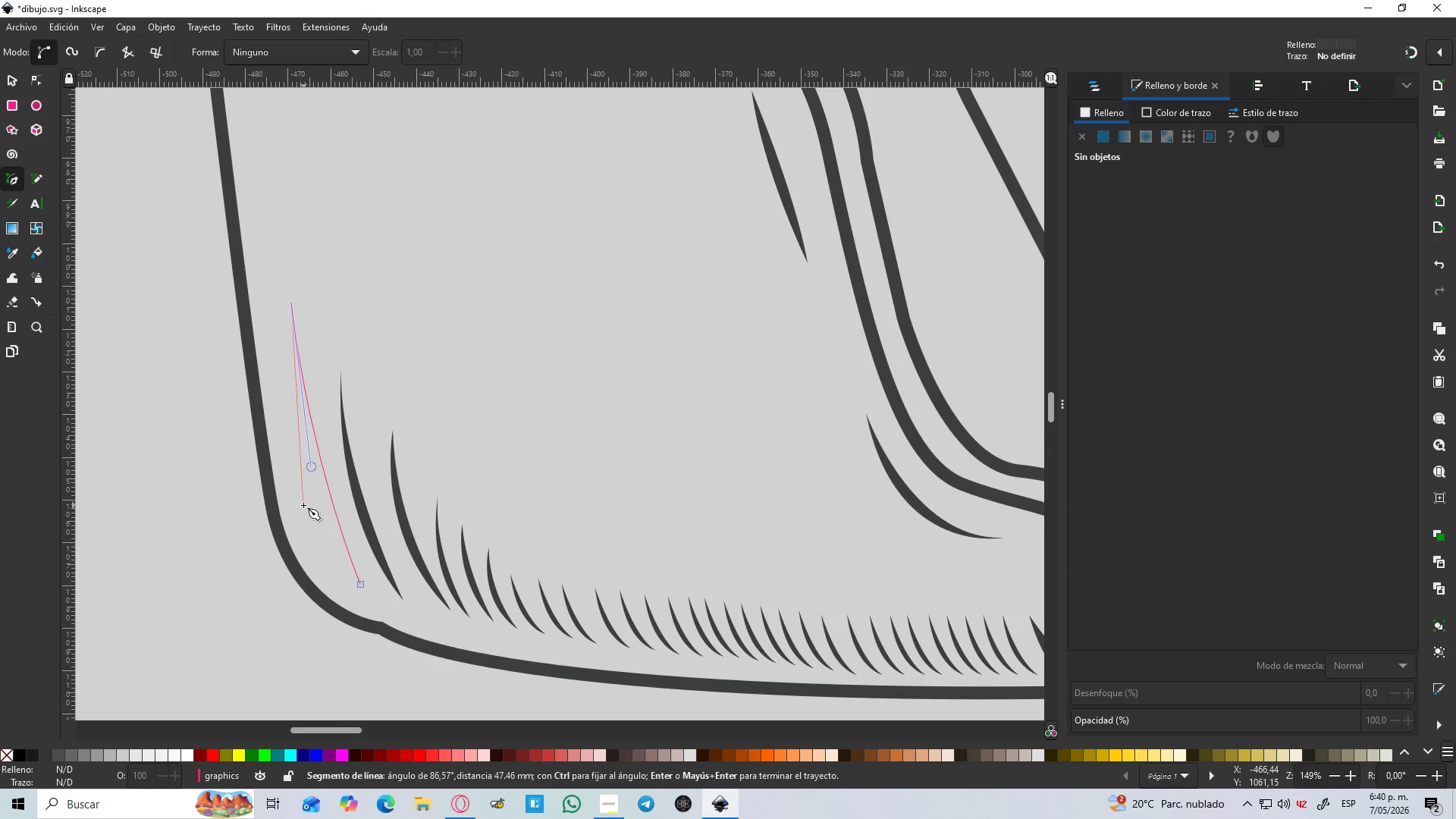 
key(Control+Z)
 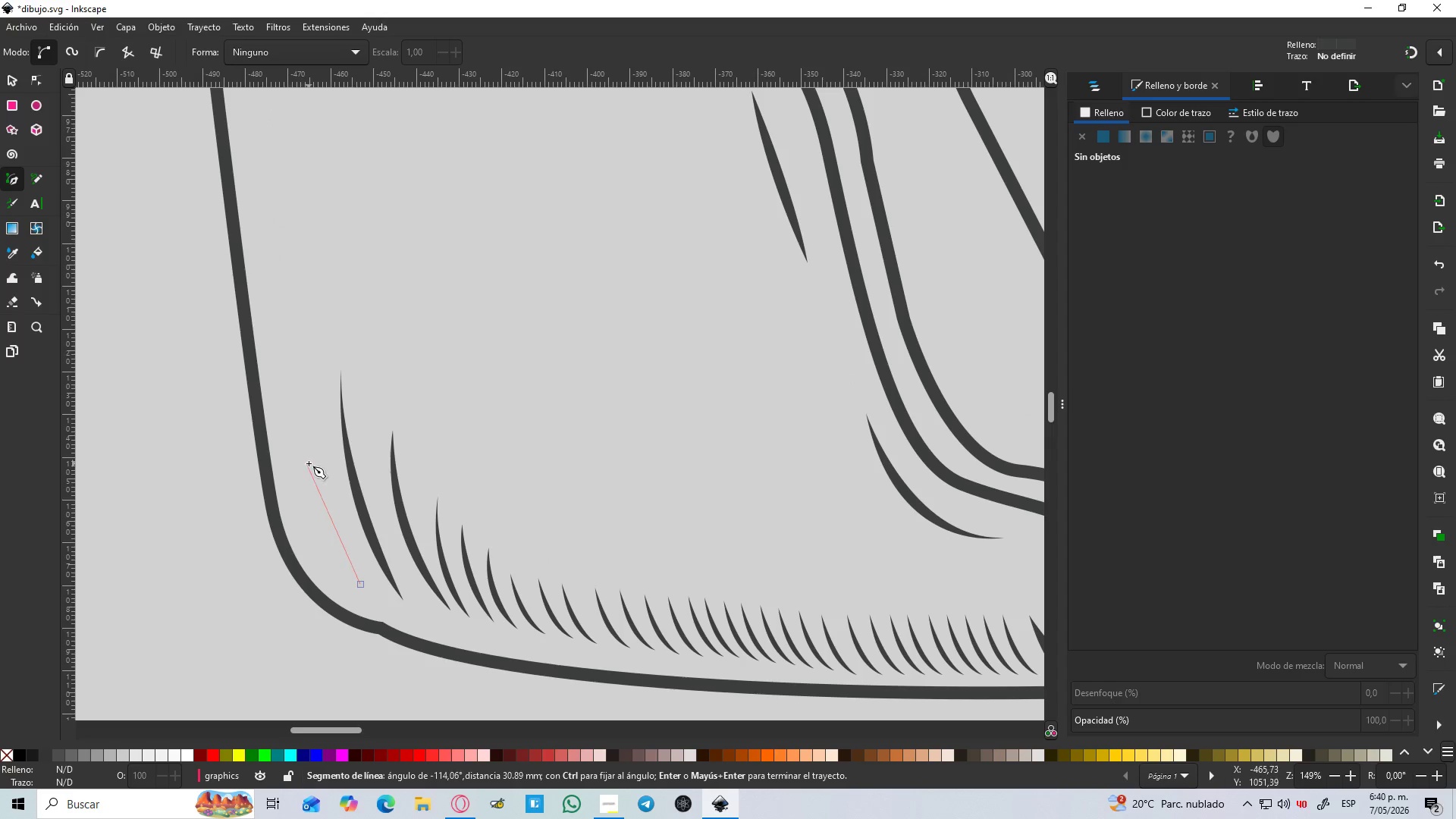 
left_click_drag(start_coordinate=[309, 463], to_coordinate=[291, 379])
 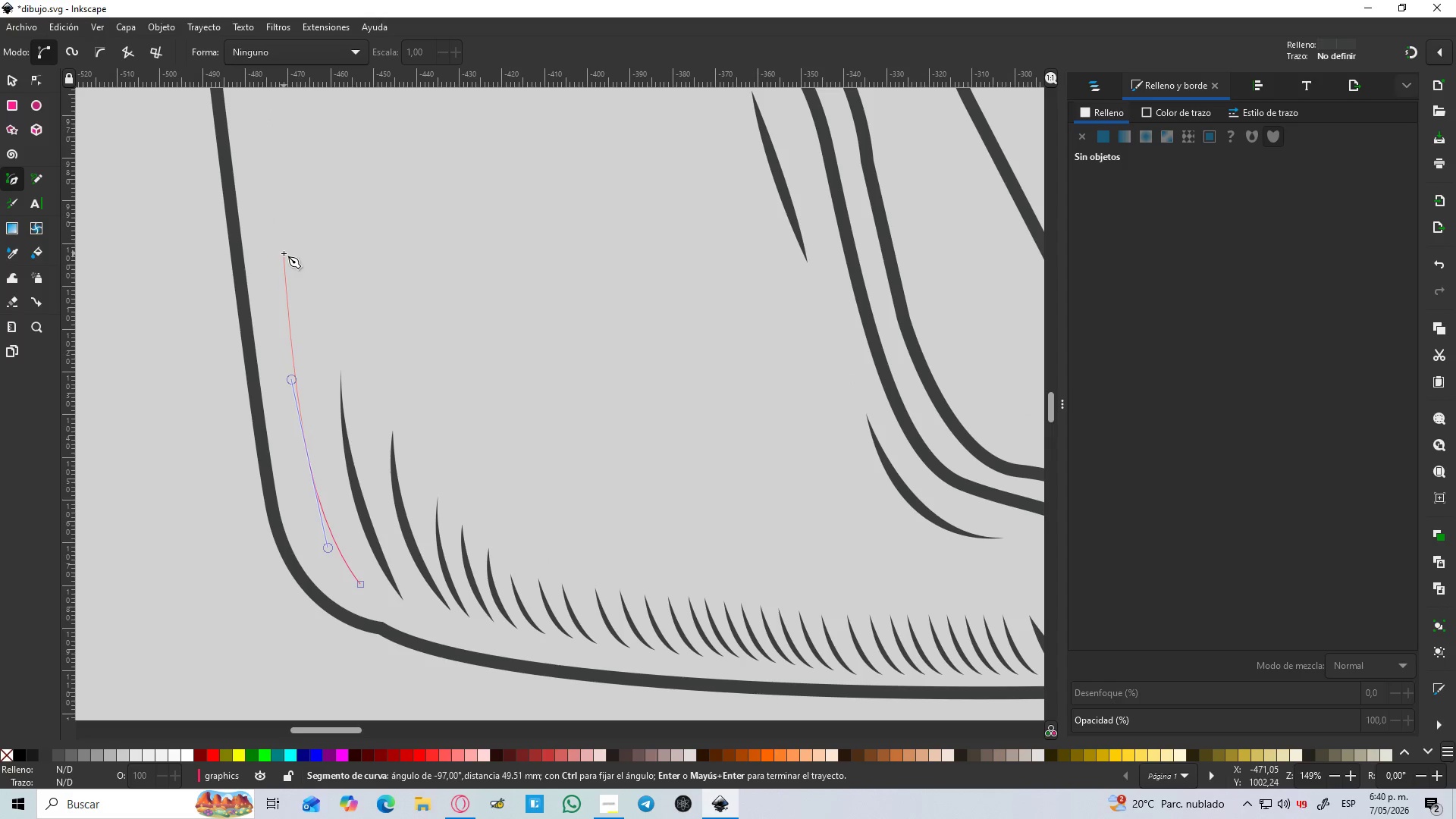 
left_click([284, 253])
 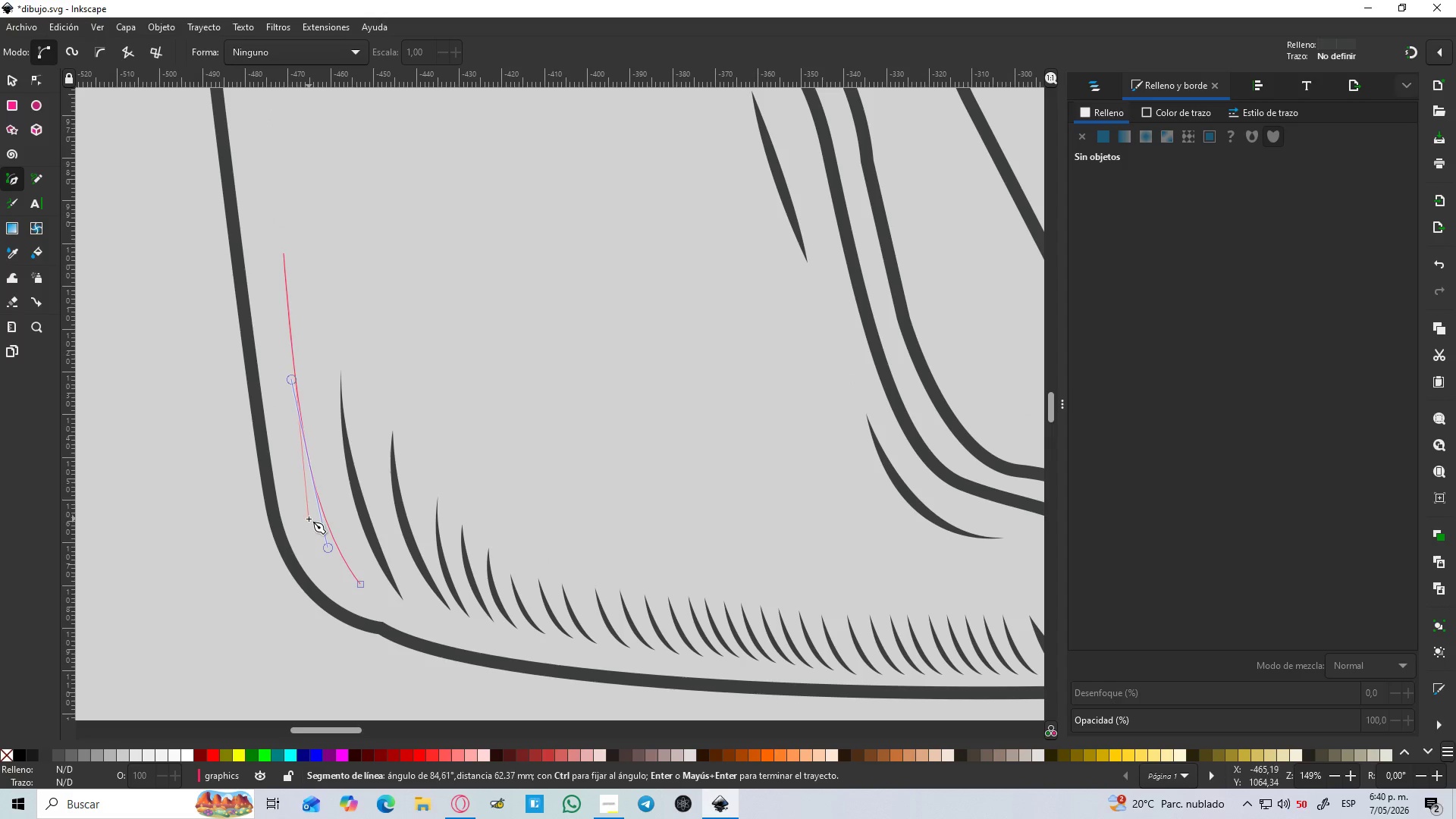 
left_click_drag(start_coordinate=[309, 519], to_coordinate=[340, 591])
 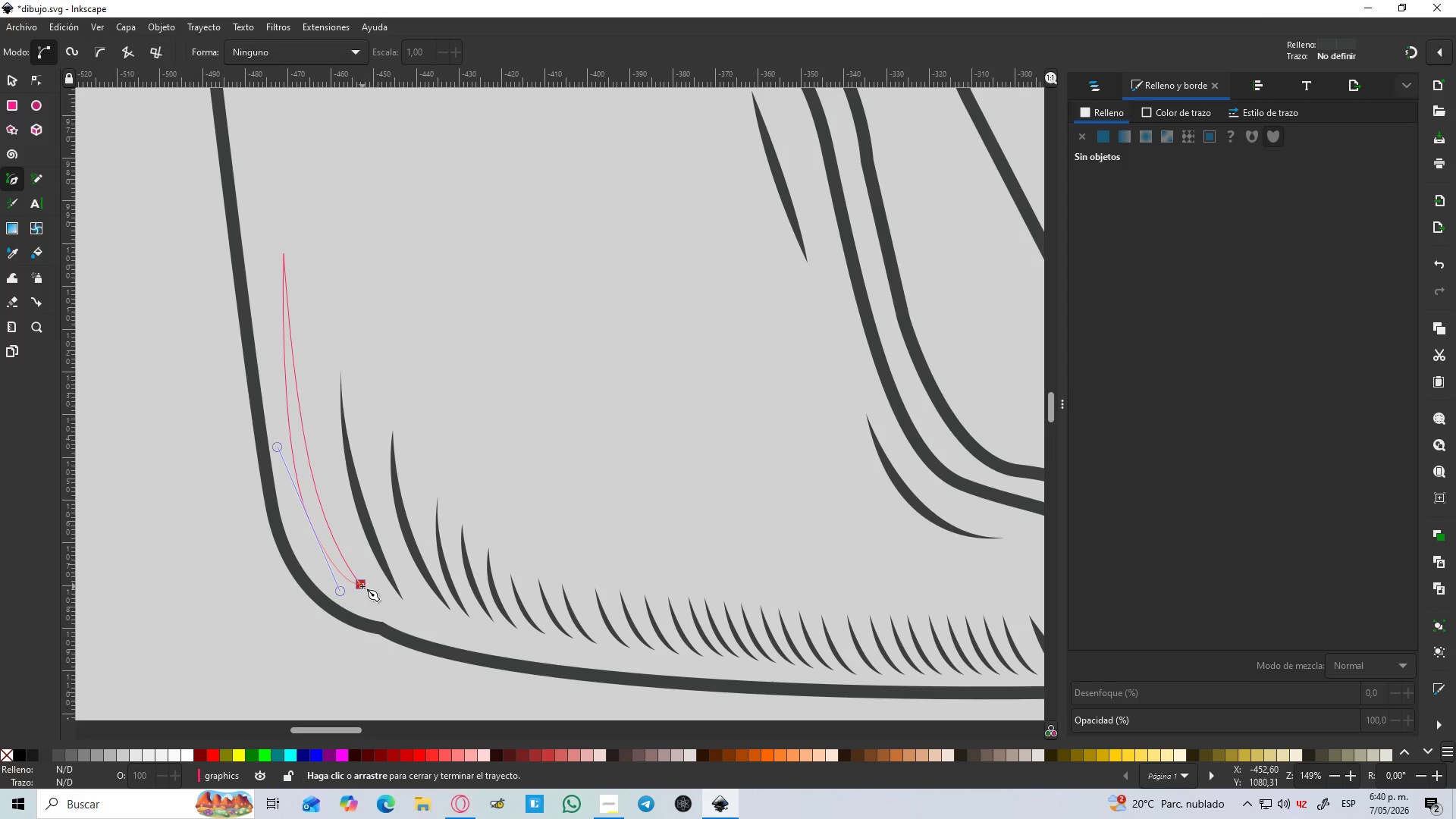 
left_click([362, 586])
 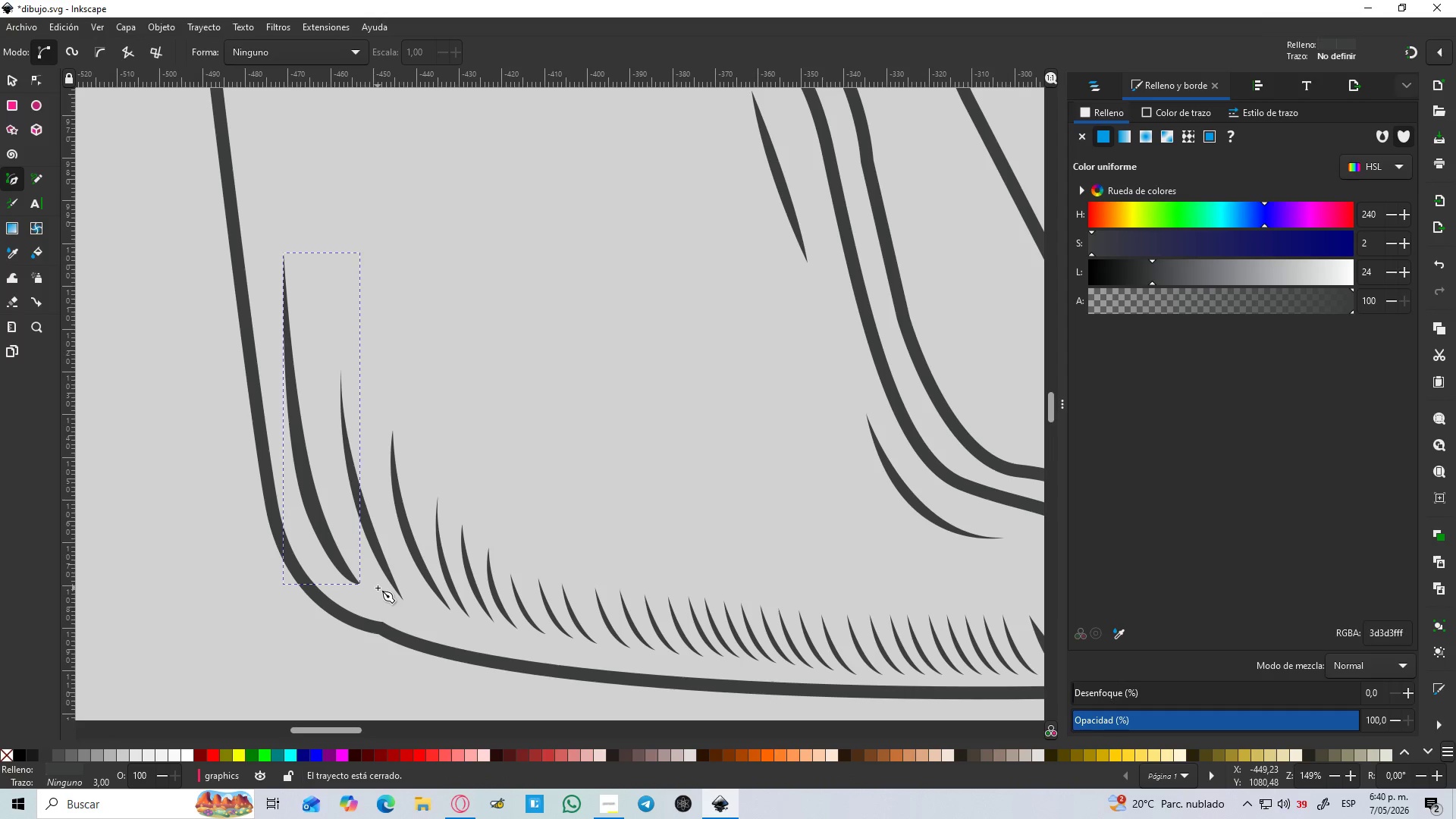 
hold_key(key=ControlLeft, duration=1.36)
scroll: coordinate [383, 576], scroll_direction: down, amount: 3.0
 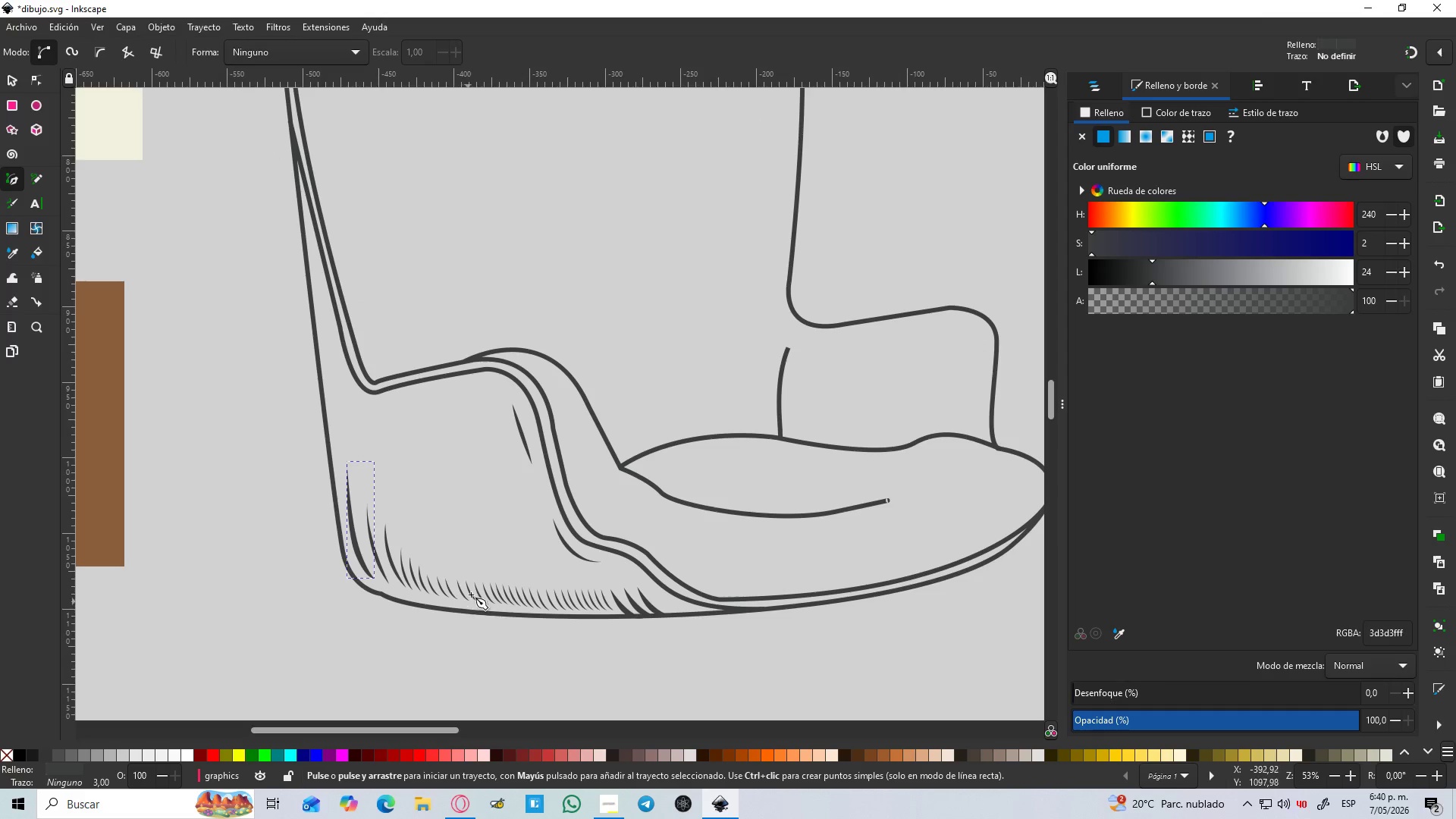 
hold_key(key=ControlLeft, duration=0.7)
scroll: coordinate [375, 472], scroll_direction: up, amount: 2.0
 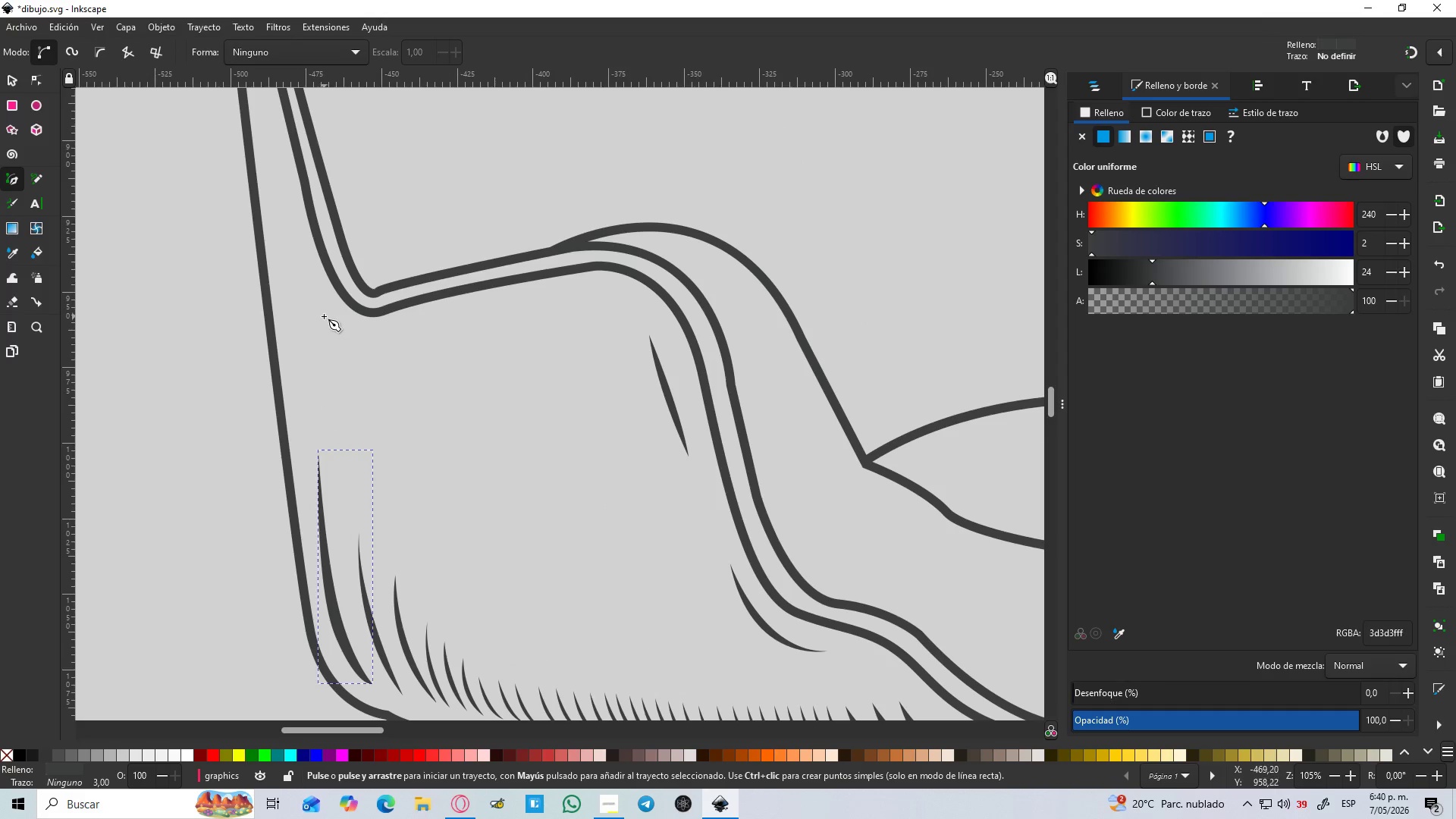 
hold_key(key=ControlLeft, duration=0.67)
scroll: coordinate [326, 314], scroll_direction: up, amount: 2.0
 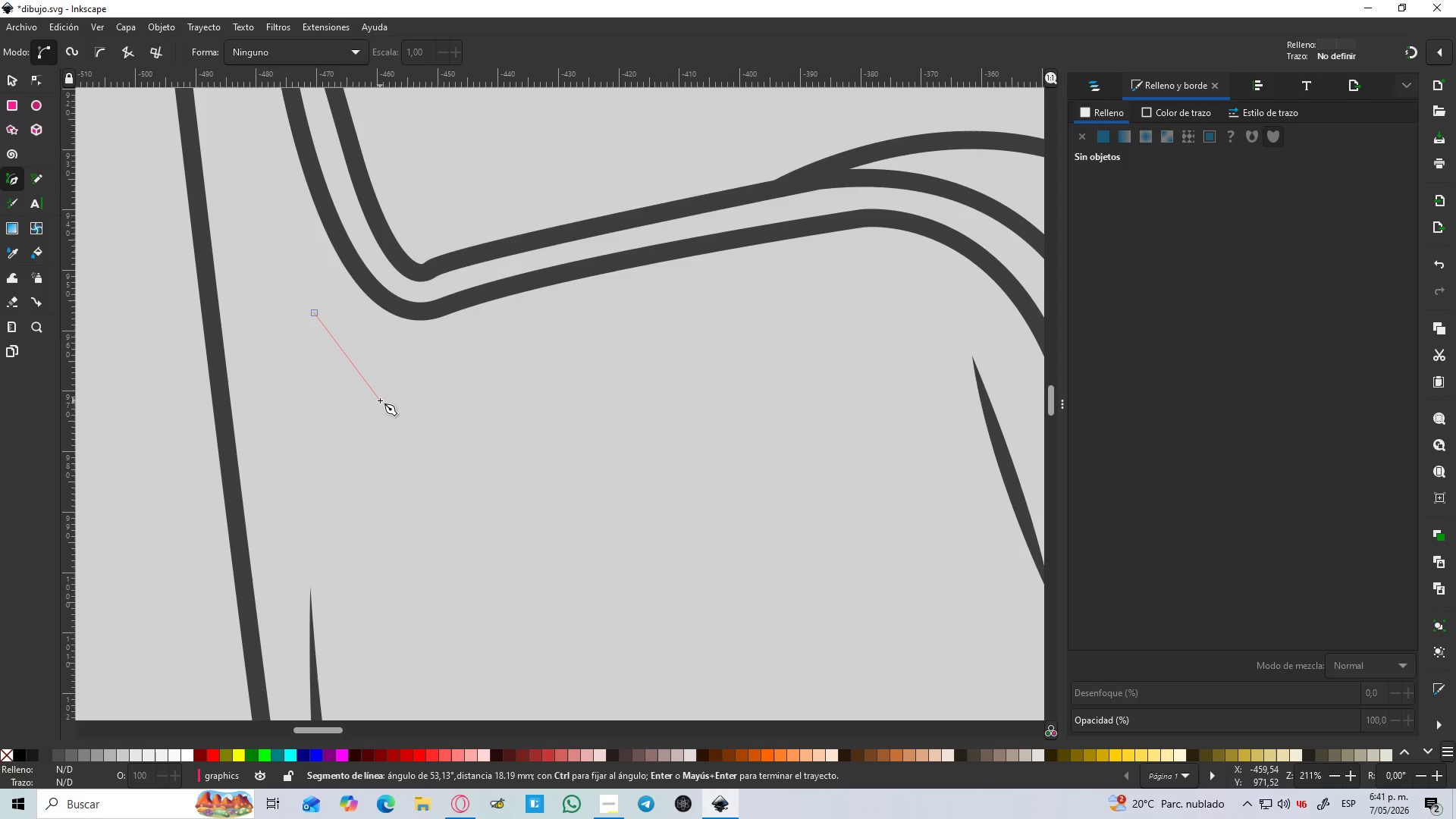 
left_click_drag(start_coordinate=[380, 400], to_coordinate=[382, 433])
 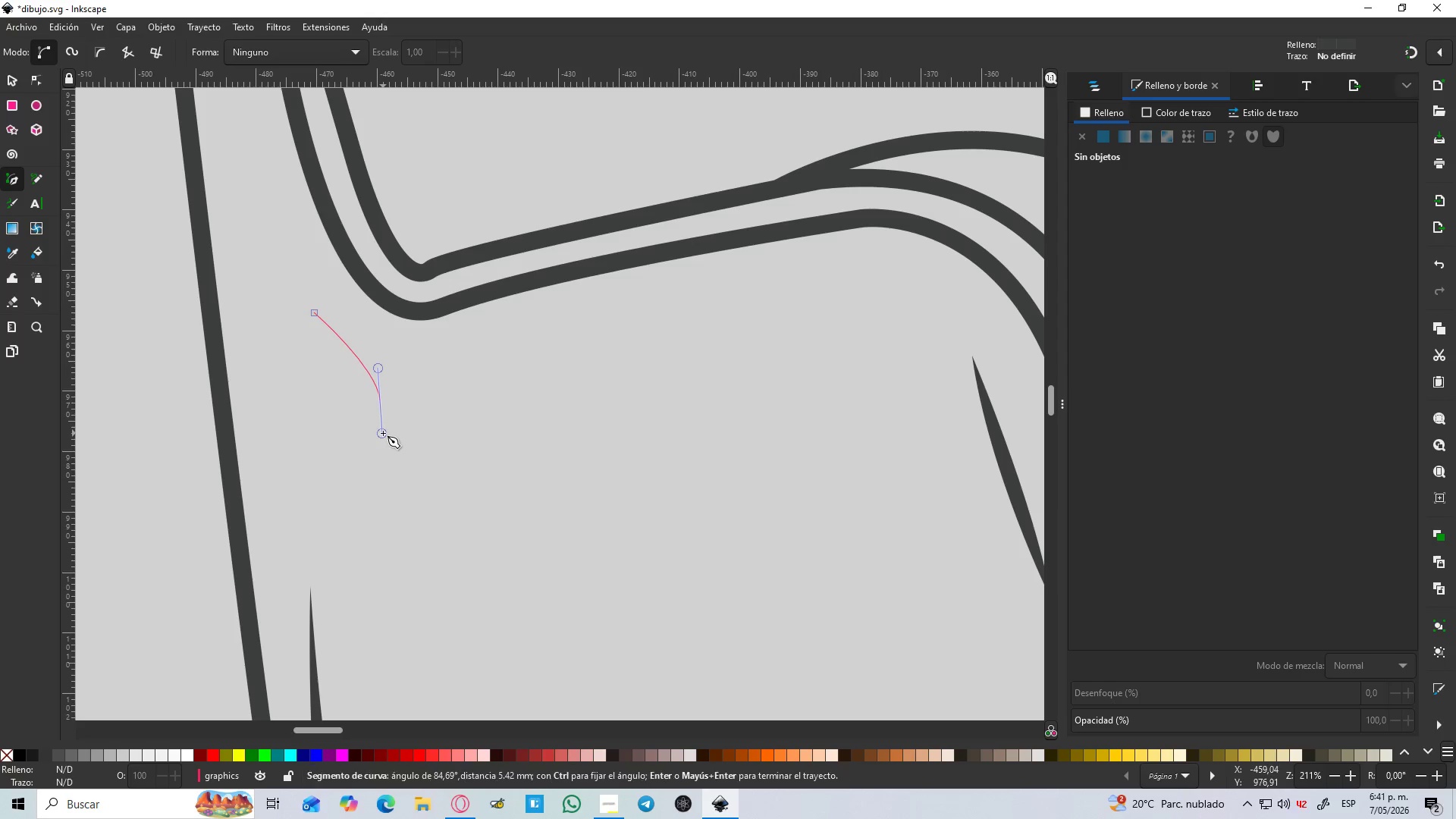 
key(Shift+L)
 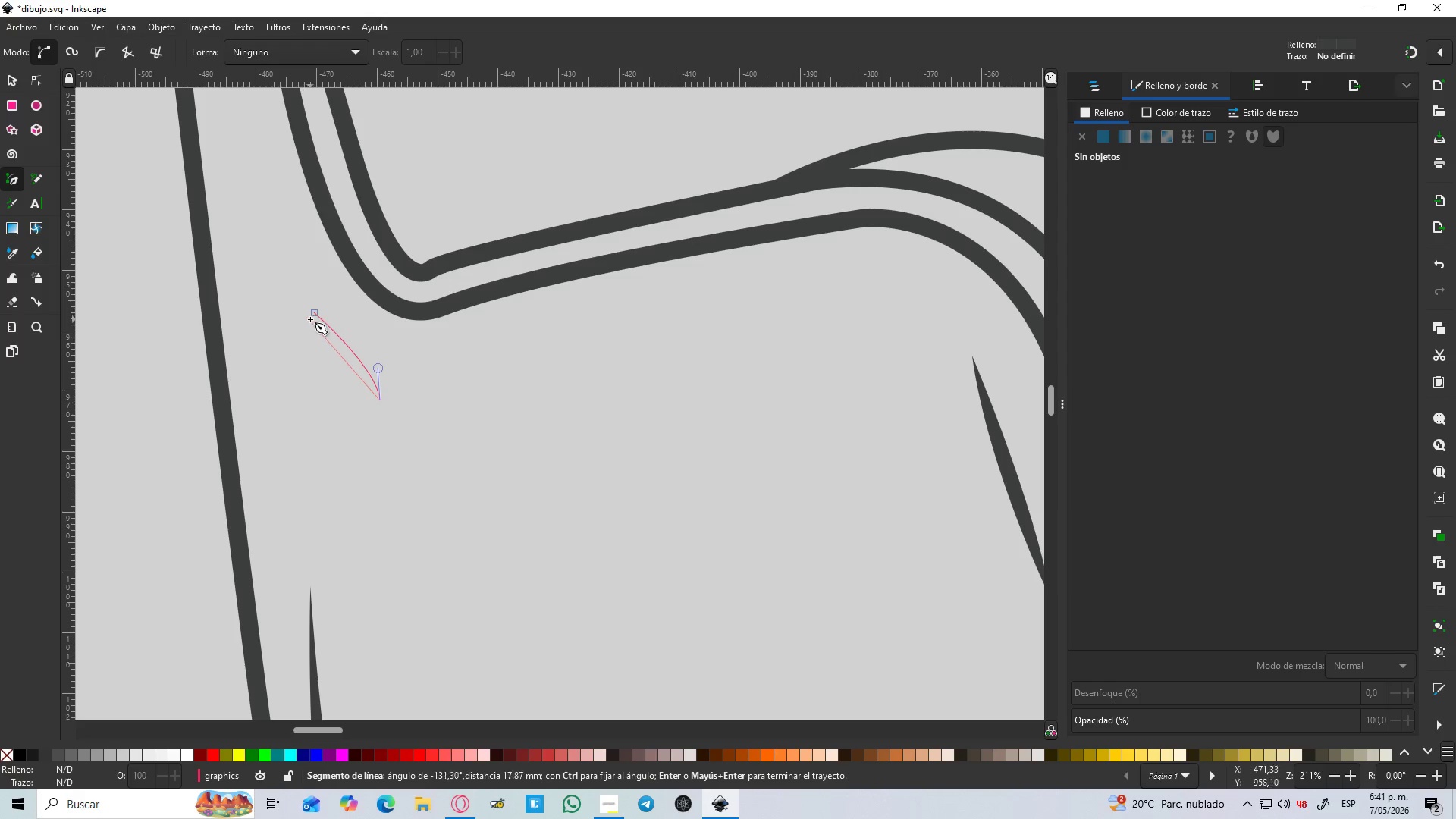 
left_click_drag(start_coordinate=[315, 309], to_coordinate=[234, 290])
 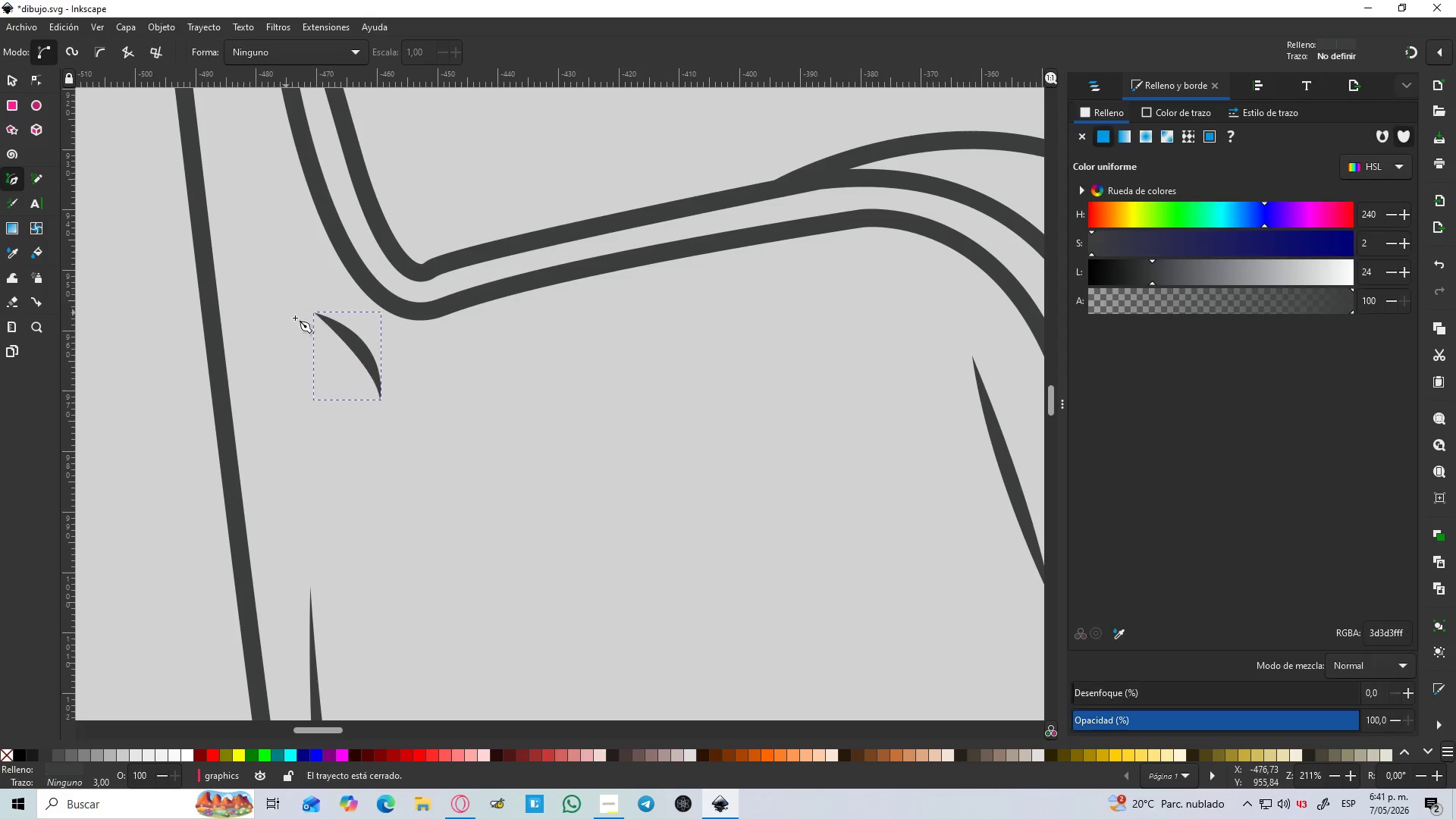 
hold_key(key=ControlLeft, duration=1.5)
scroll: coordinate [355, 357], scroll_direction: down, amount: 3.0
 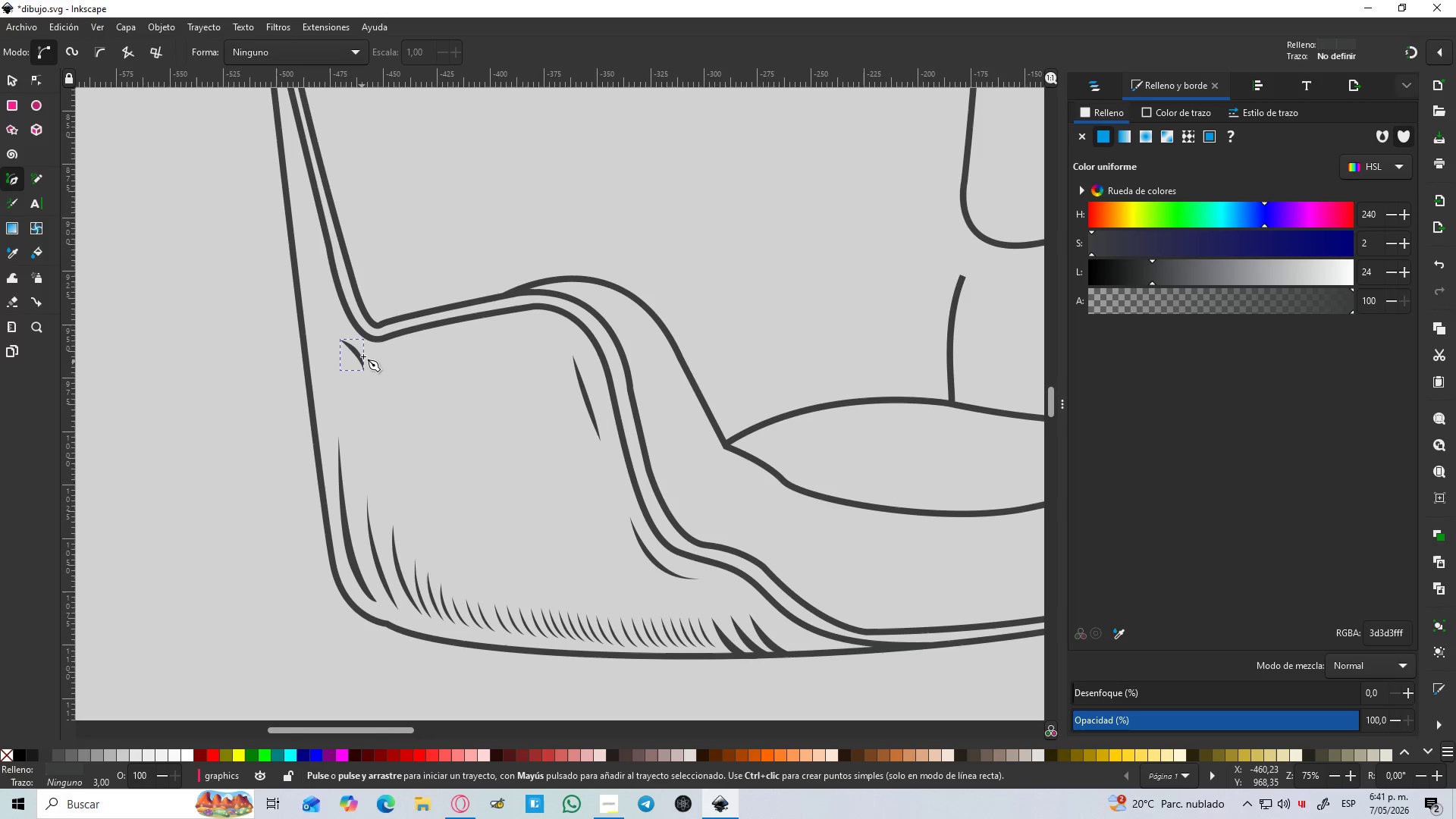 
hold_key(key=ControlLeft, duration=0.8)
 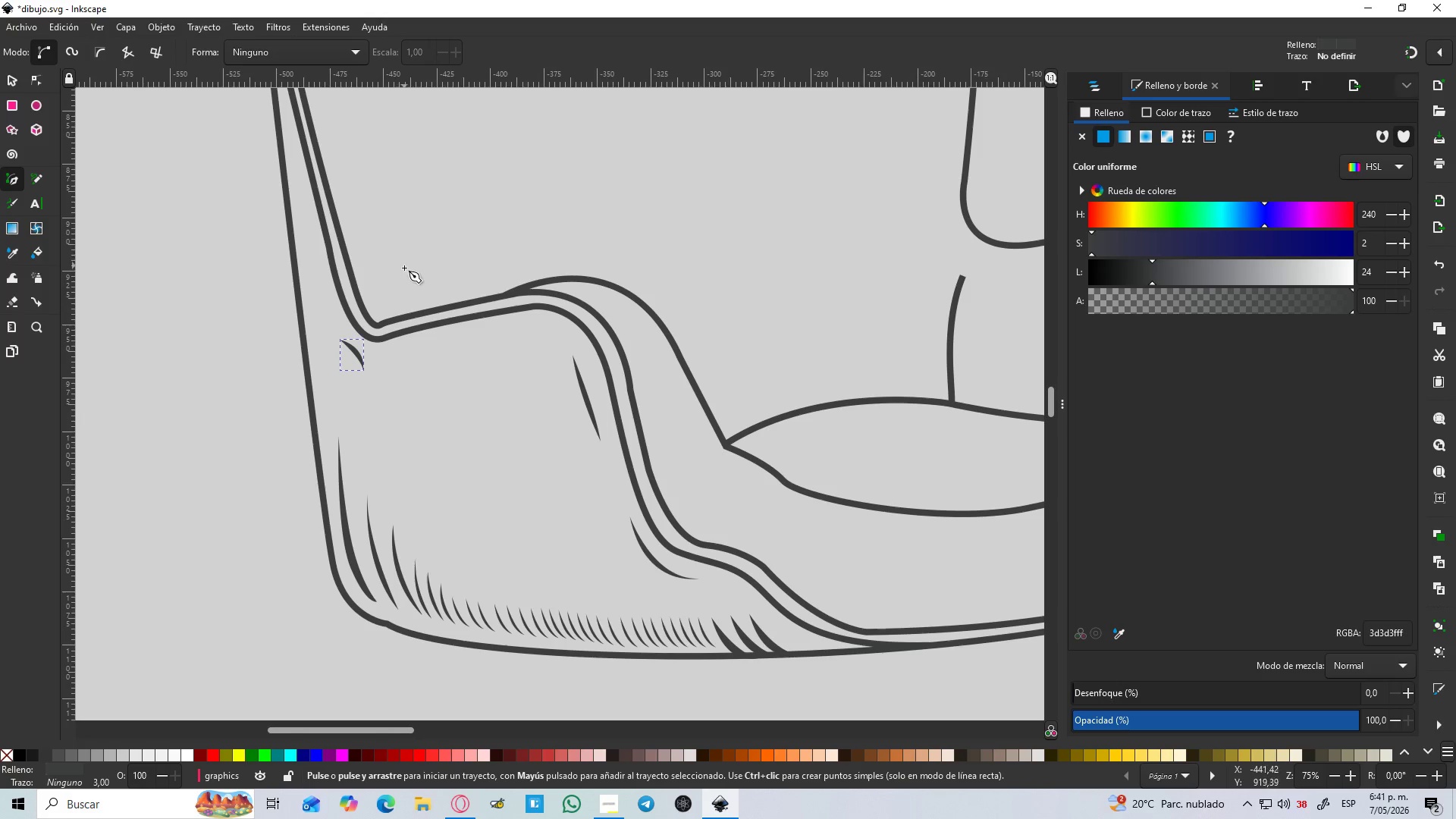 
scroll: coordinate [404, 268], scroll_direction: down, amount: 2.0
 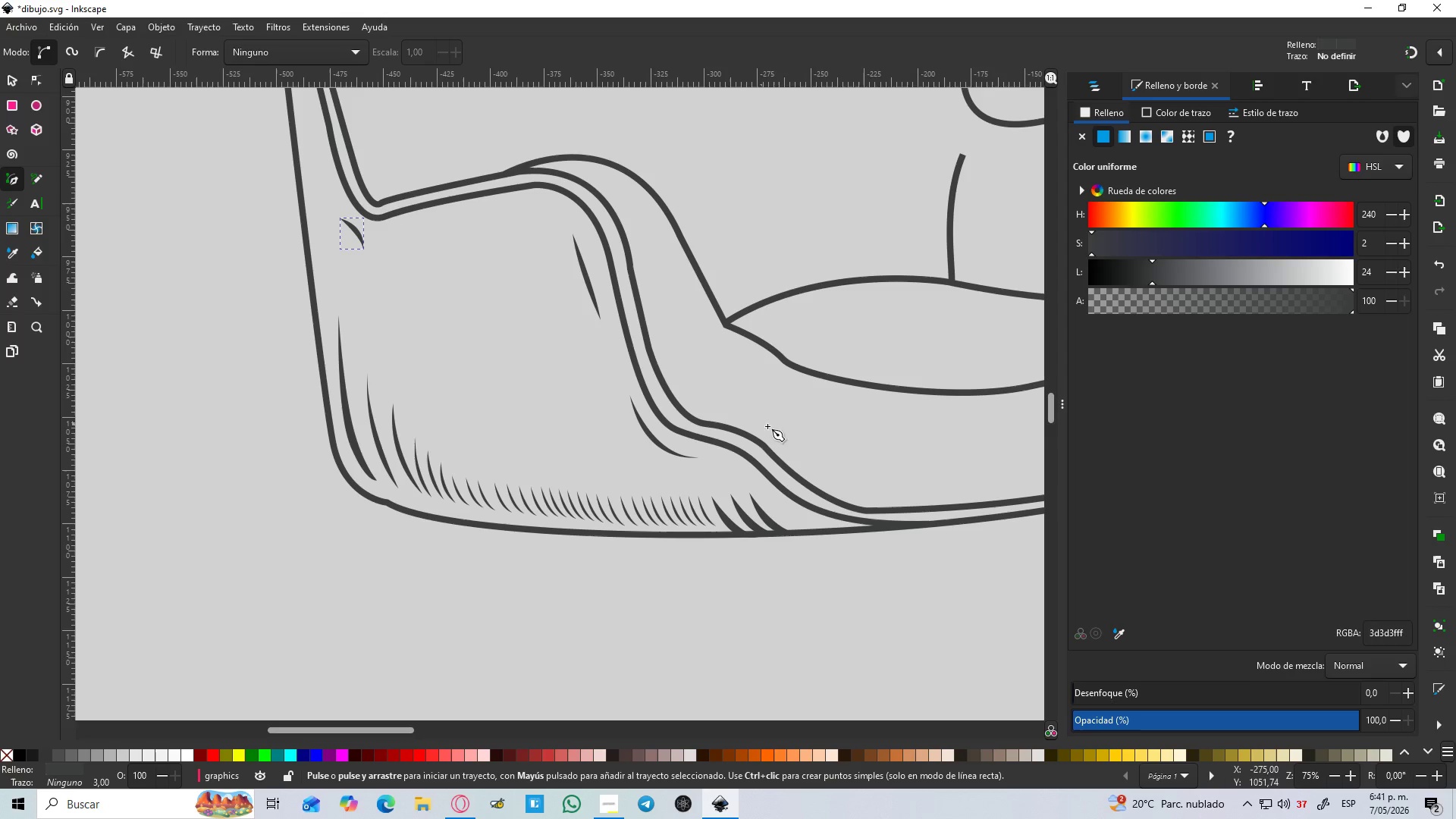 
scroll: coordinate [323, 347], scroll_direction: up, amount: 7.0
 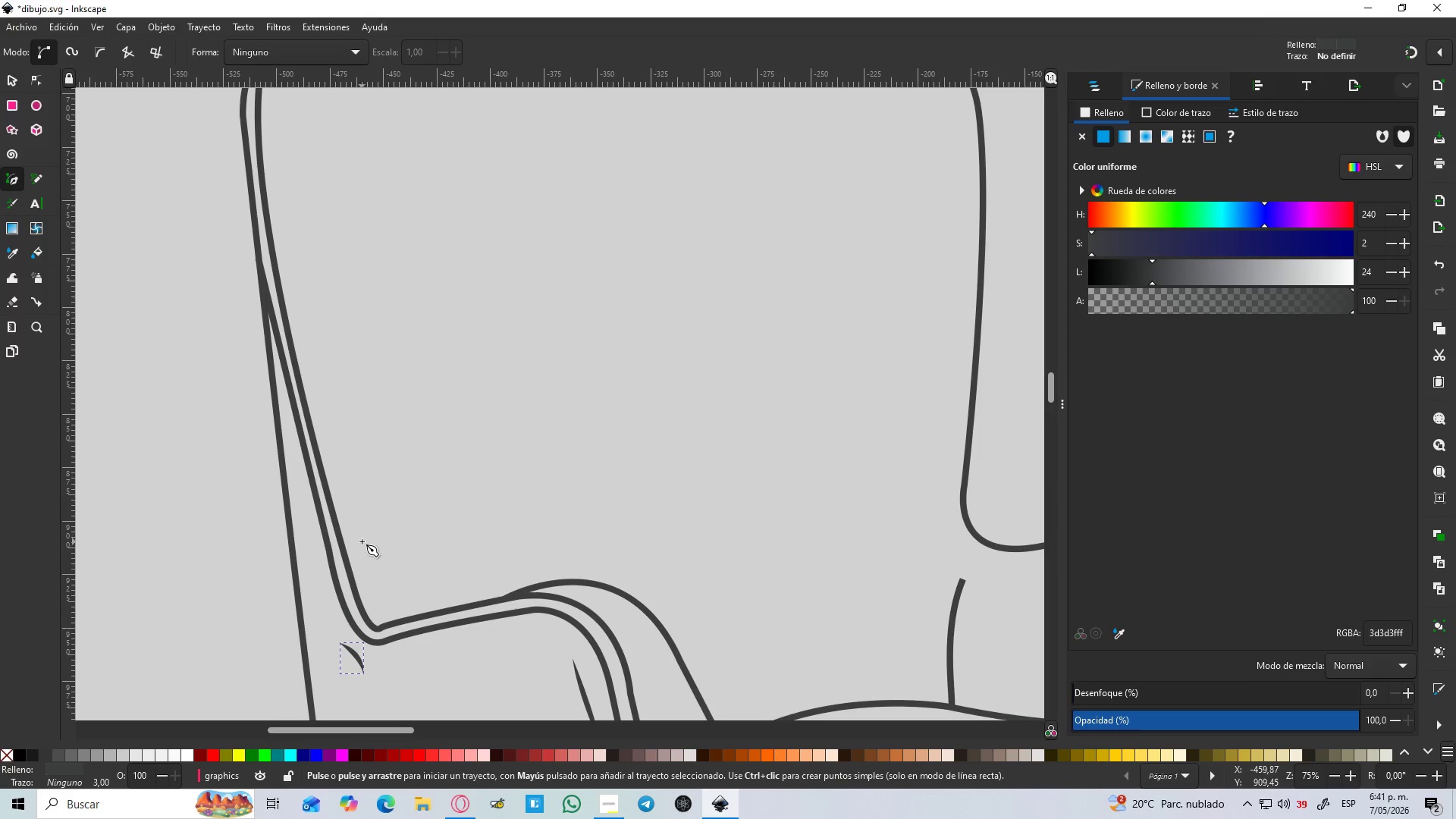 
left_click_drag(start_coordinate=[359, 541], to_coordinate=[350, 519])
 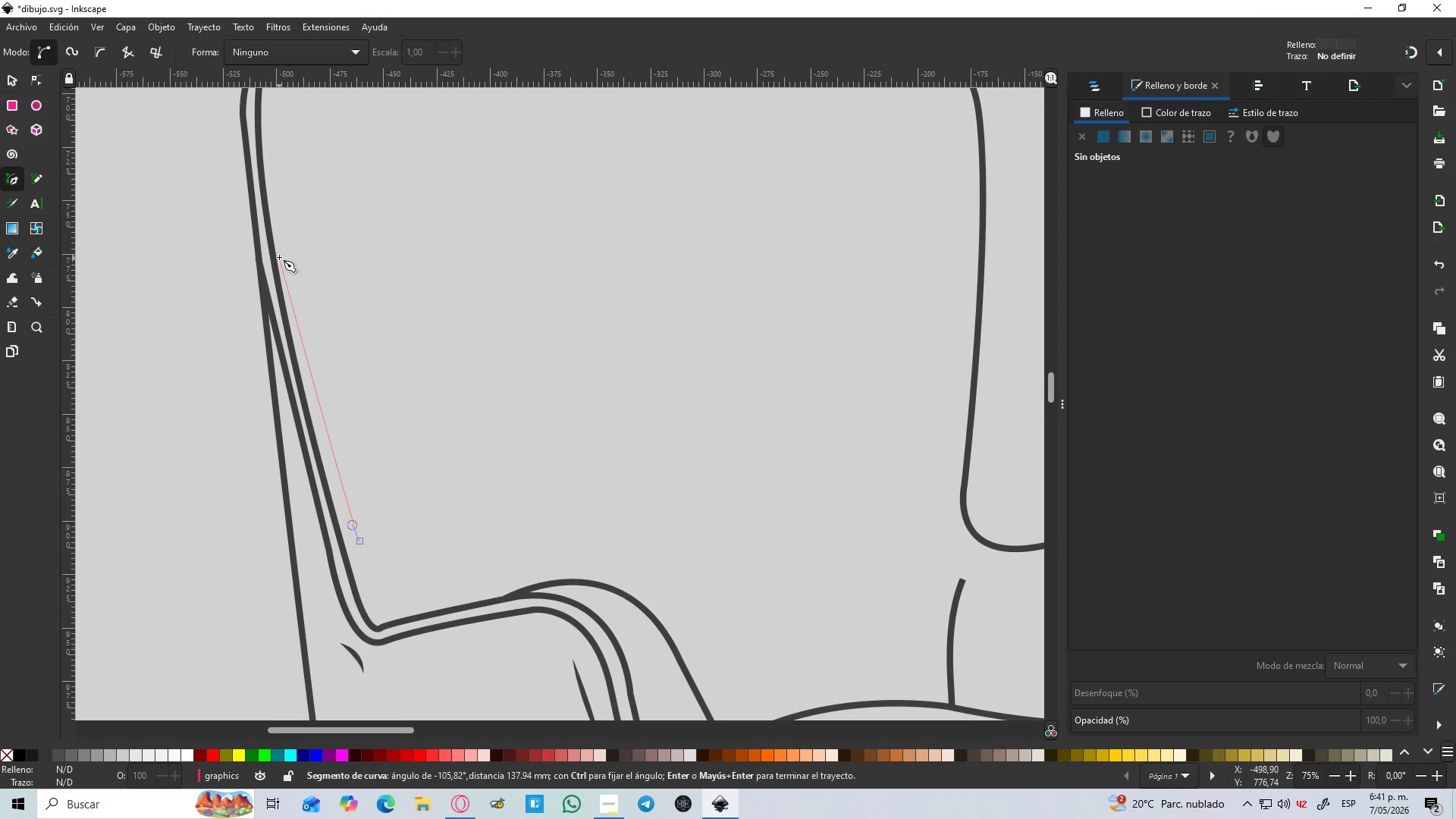 
left_click_drag(start_coordinate=[275, 249], to_coordinate=[262, 208])
 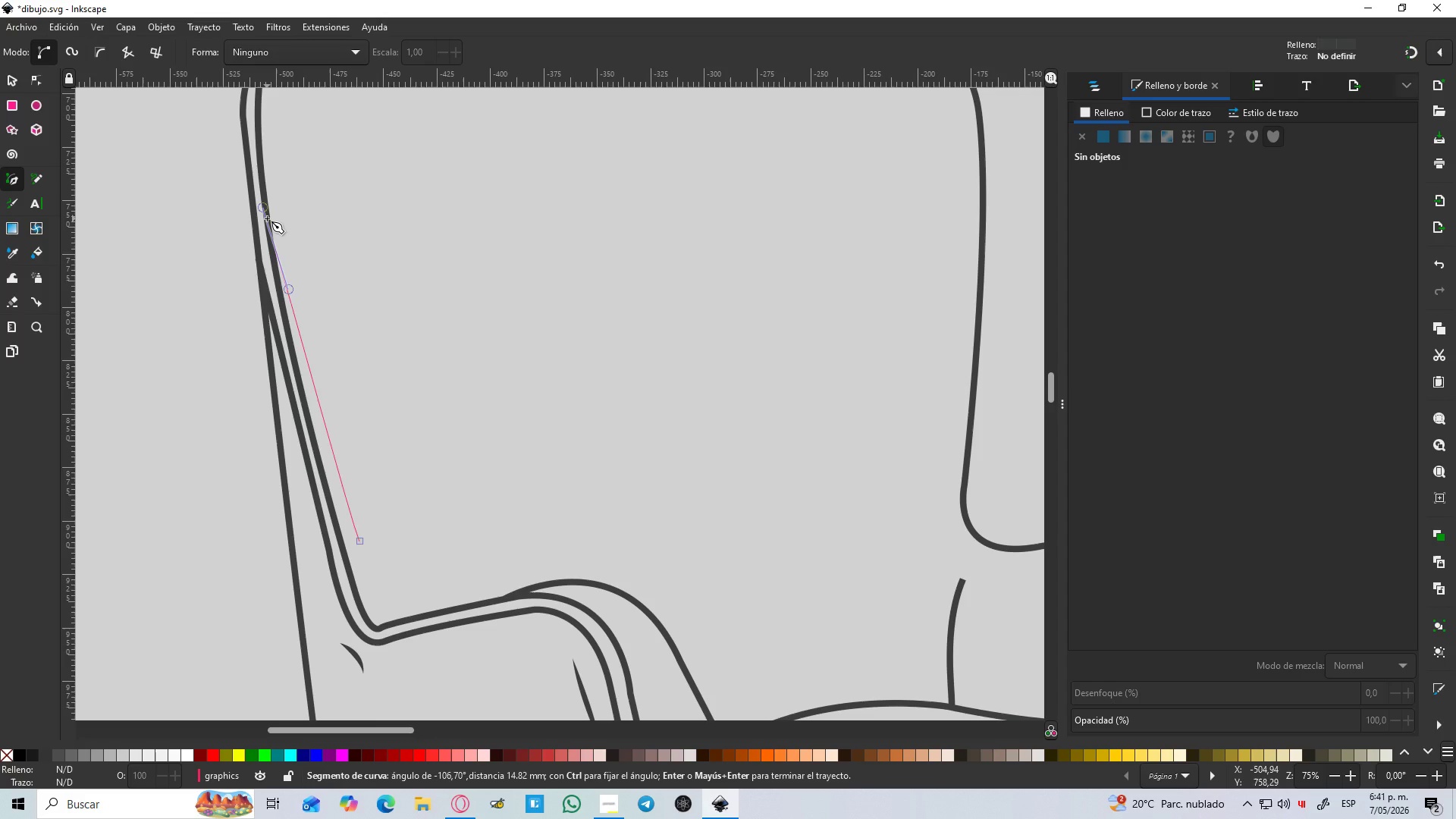 
key(Shift+L)
 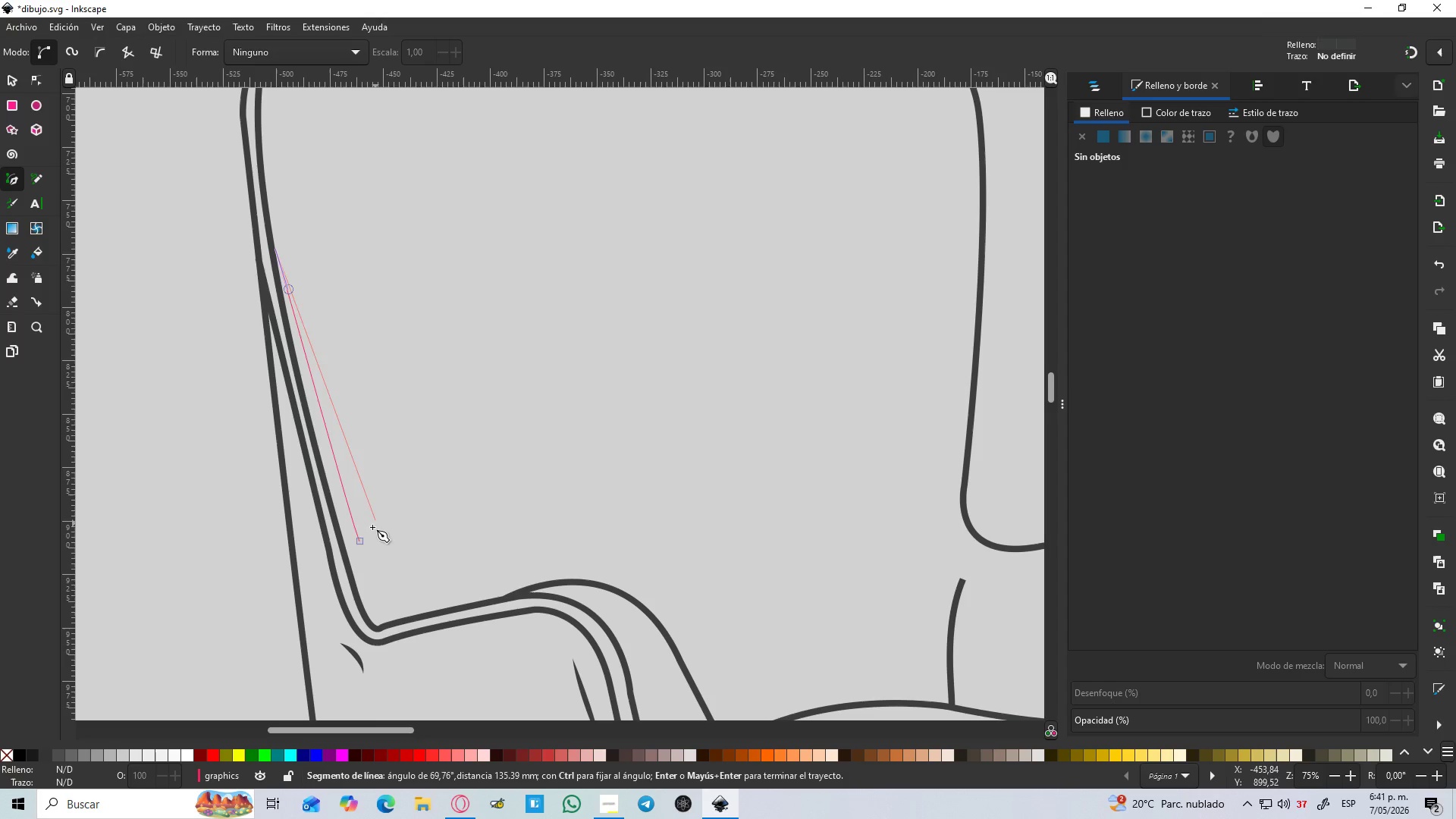 
left_click_drag(start_coordinate=[362, 541], to_coordinate=[340, 579])
 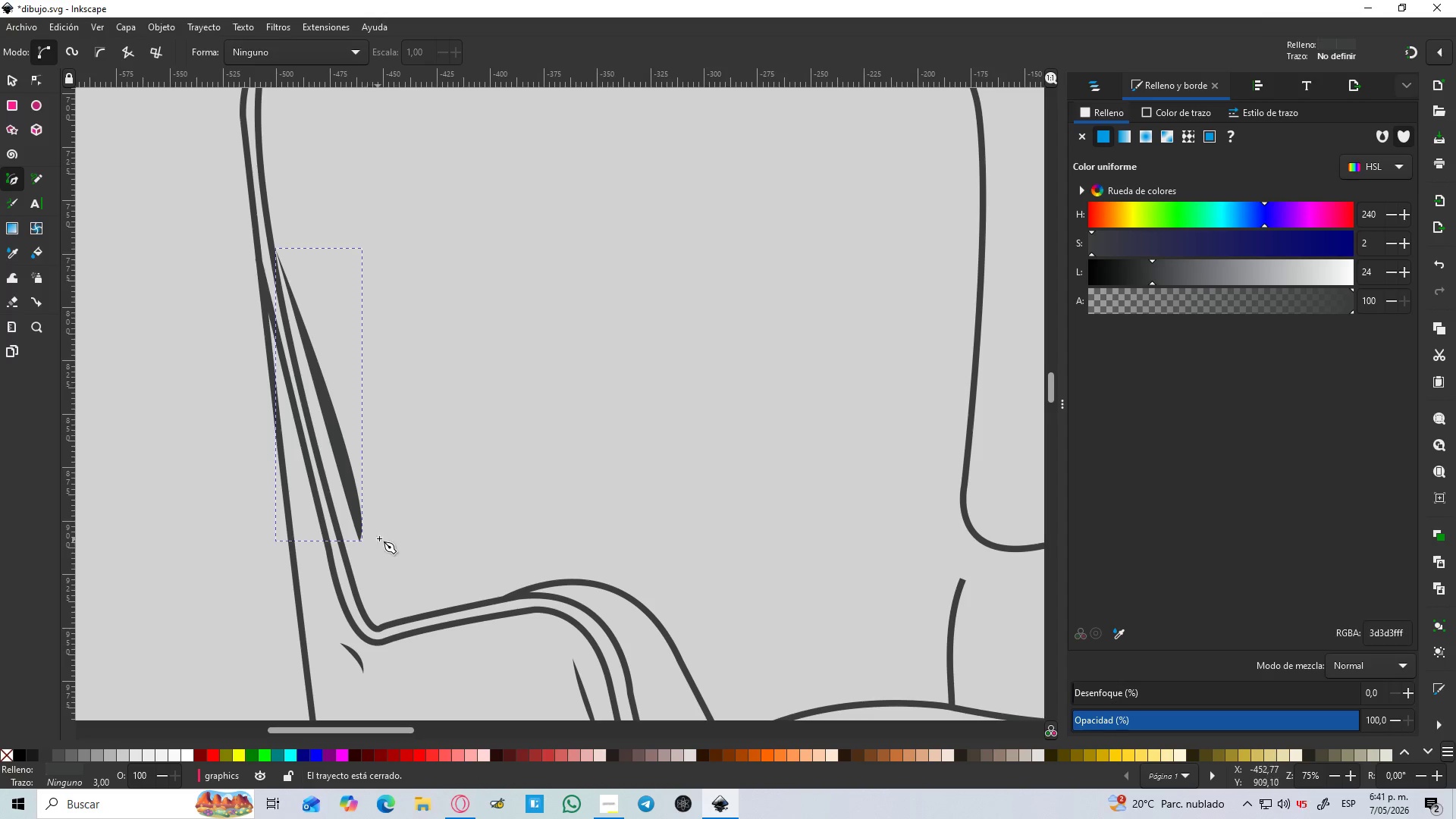 
hold_key(key=ControlLeft, duration=1.52)
scroll: coordinate [386, 529], scroll_direction: down, amount: 3.0
 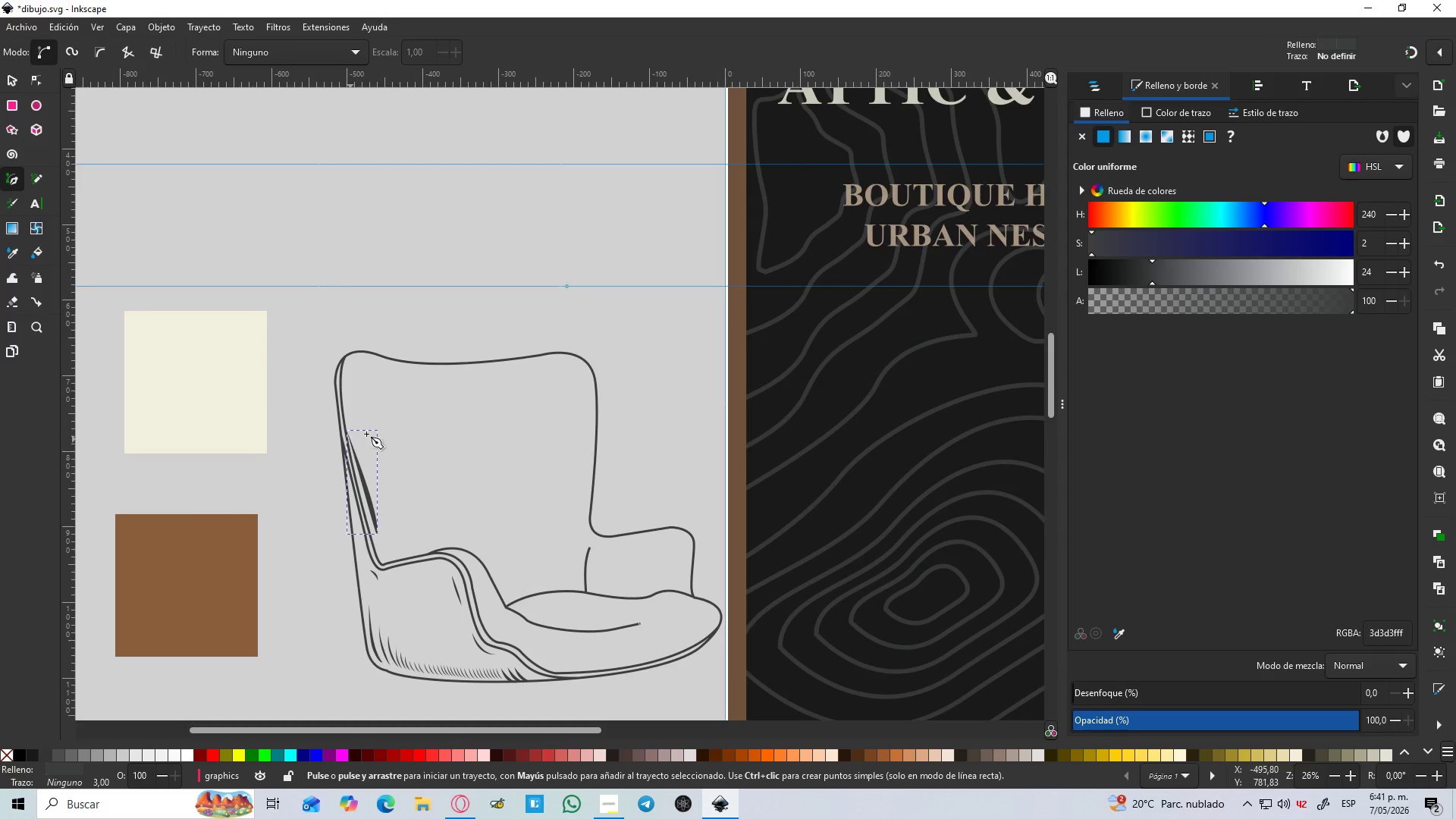 
hold_key(key=ControlLeft, duration=1.05)
scroll: coordinate [324, 409], scroll_direction: up, amount: 4.0
 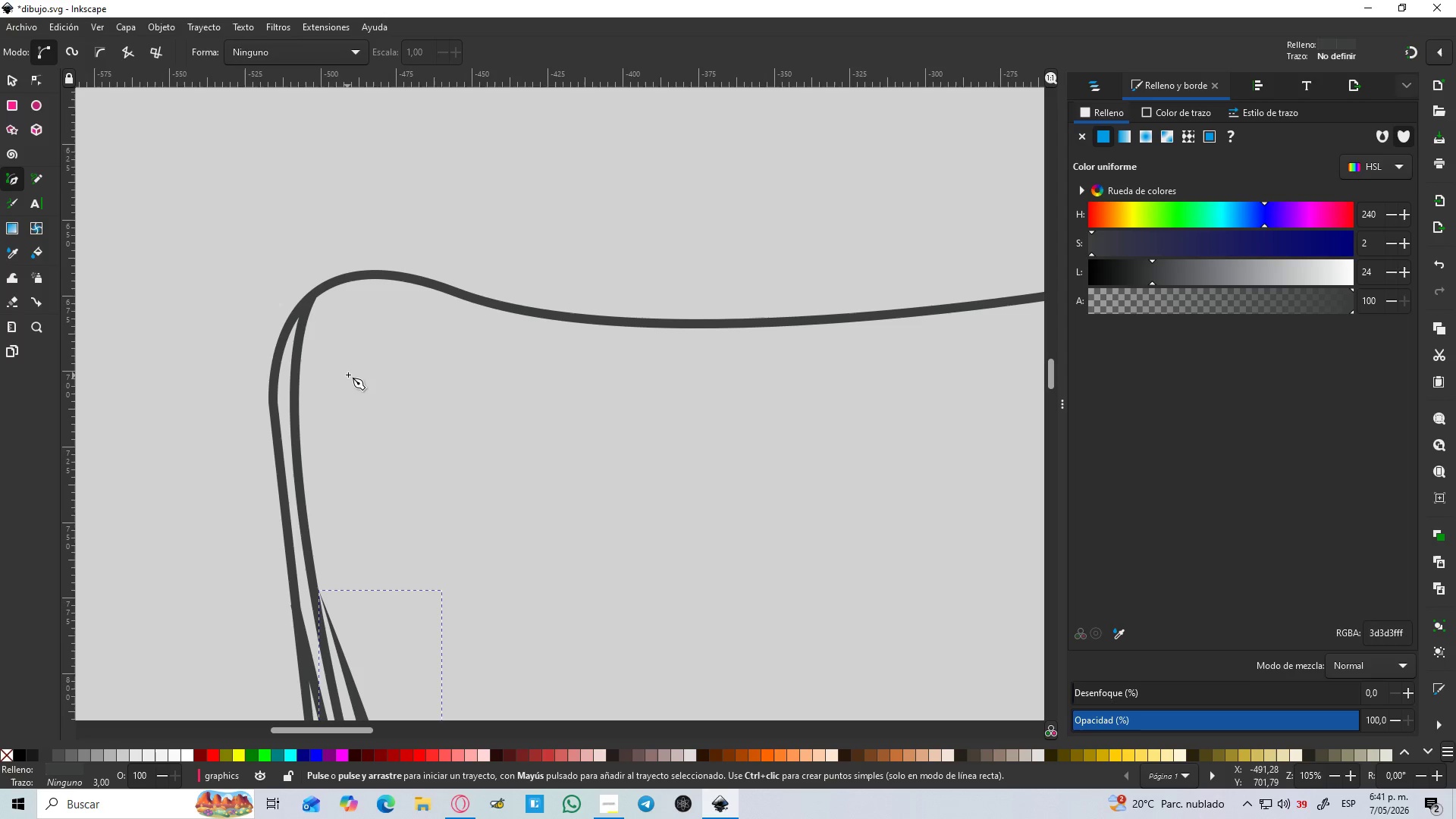 
left_click([348, 373])
 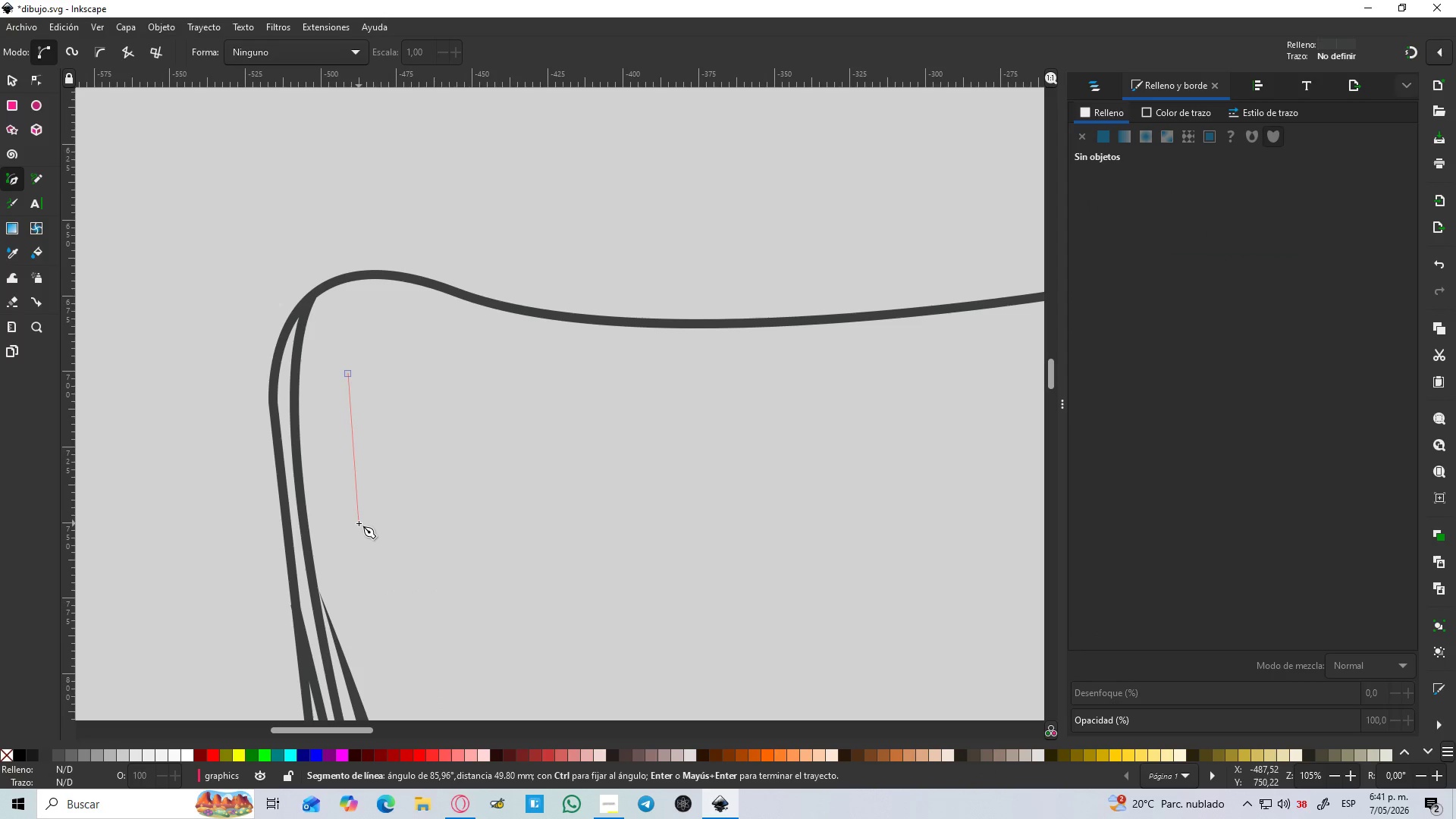 
left_click_drag(start_coordinate=[359, 523], to_coordinate=[390, 601])
 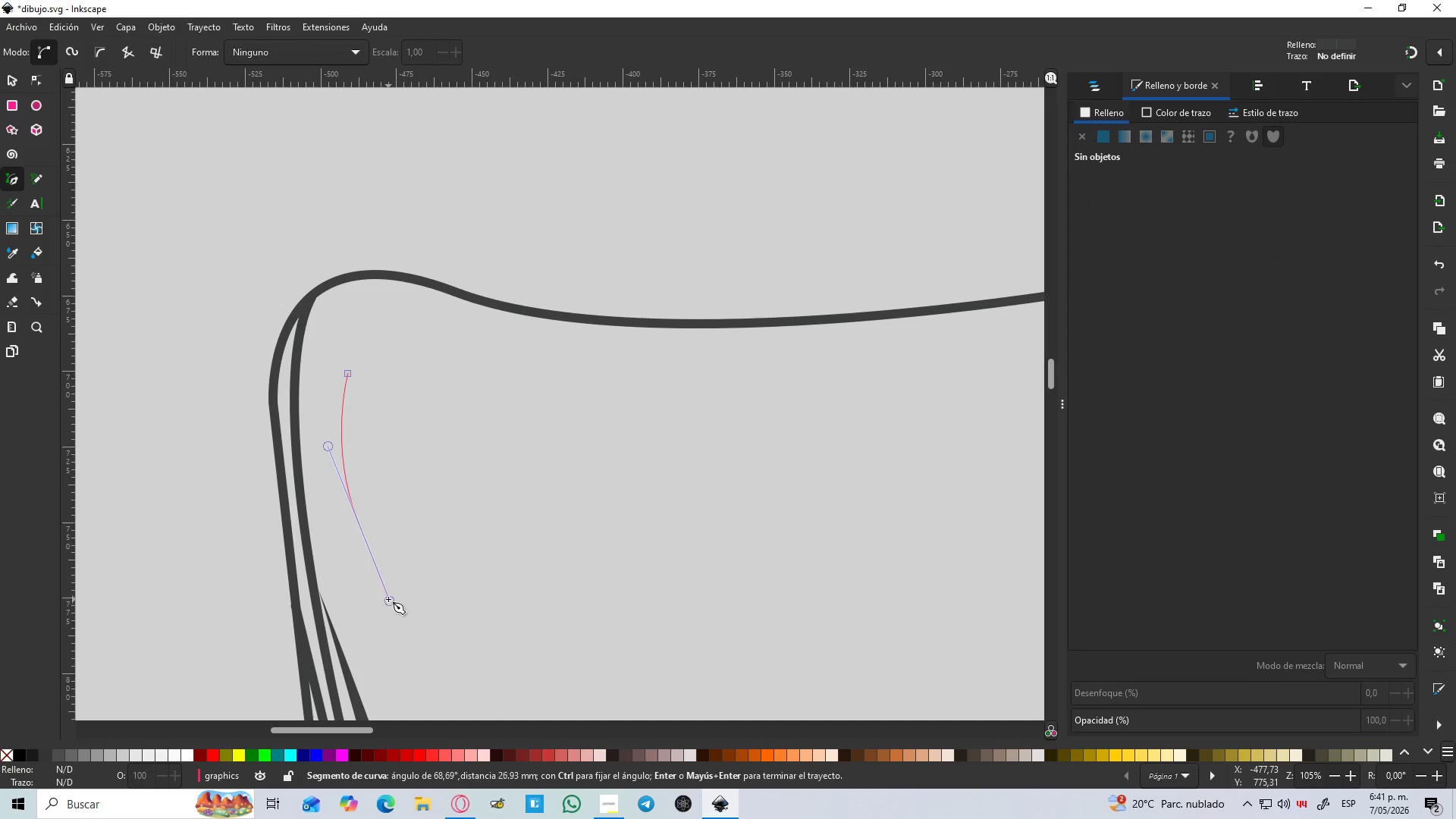 
key(Shift+L)
 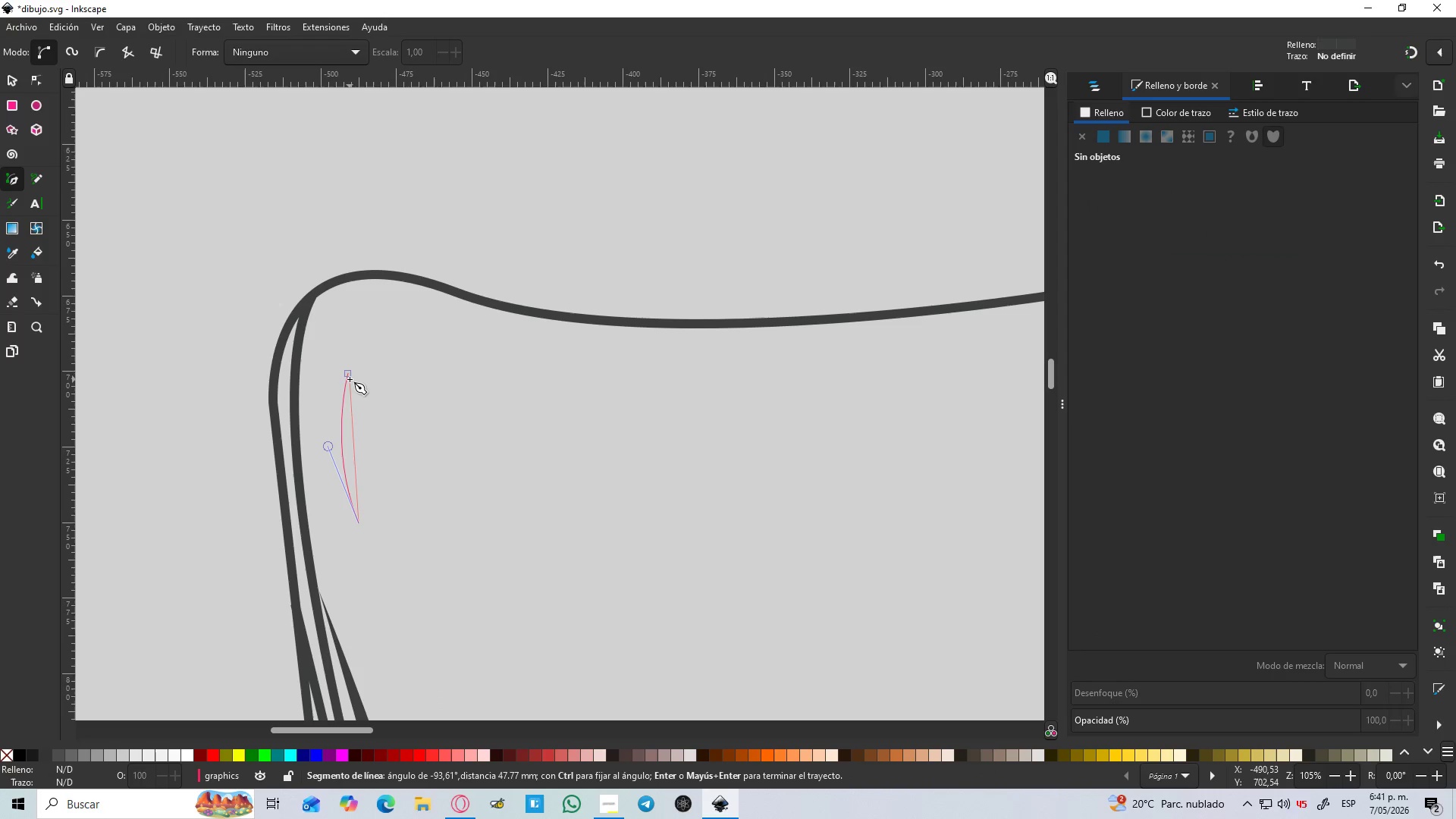 
left_click_drag(start_coordinate=[350, 376], to_coordinate=[354, 319])
 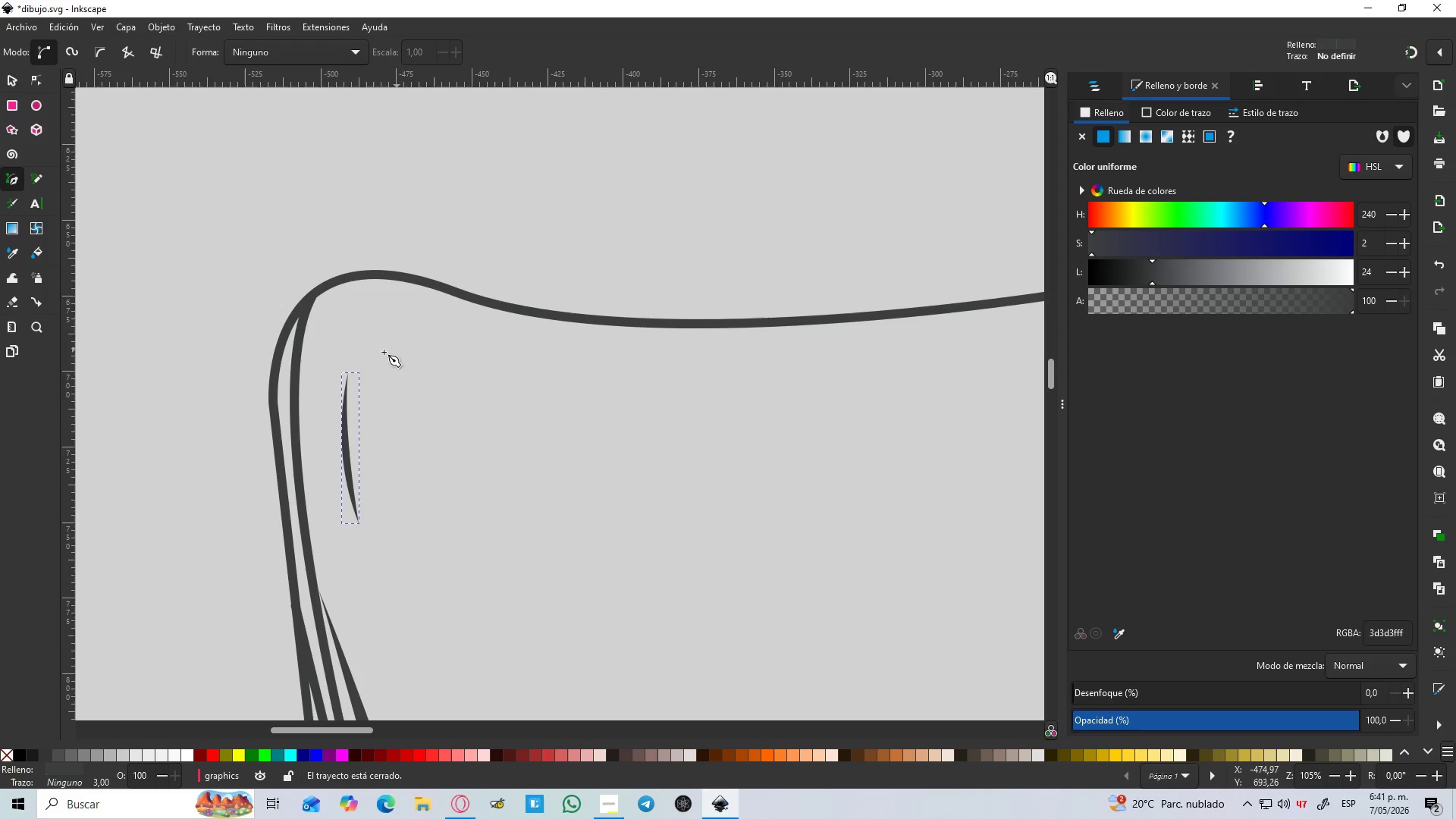 
hold_key(key=ControlLeft, duration=0.84)
scroll: coordinate [366, 329], scroll_direction: up, amount: 1.0
 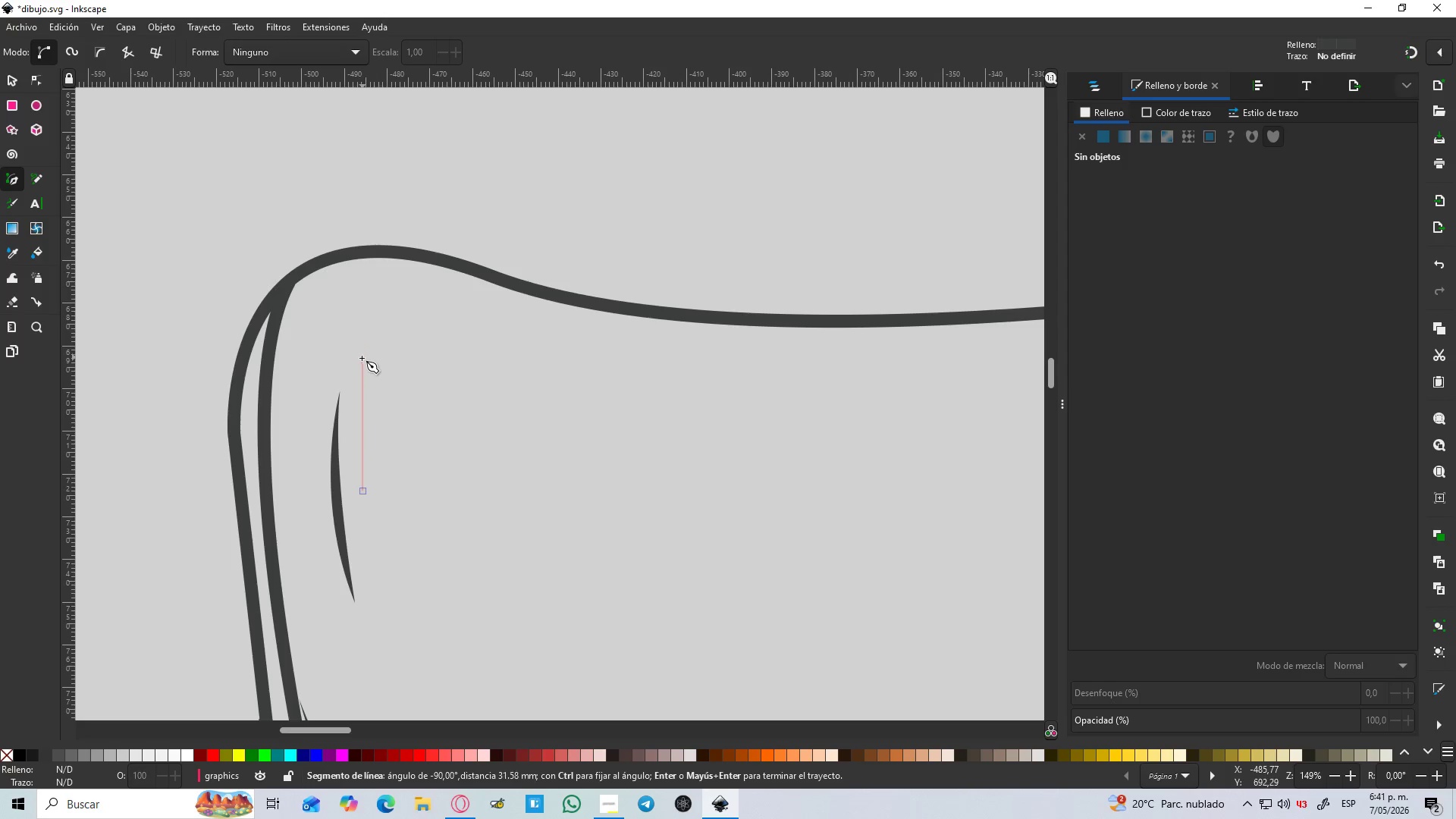 
left_click_drag(start_coordinate=[358, 349], to_coordinate=[367, 303])
 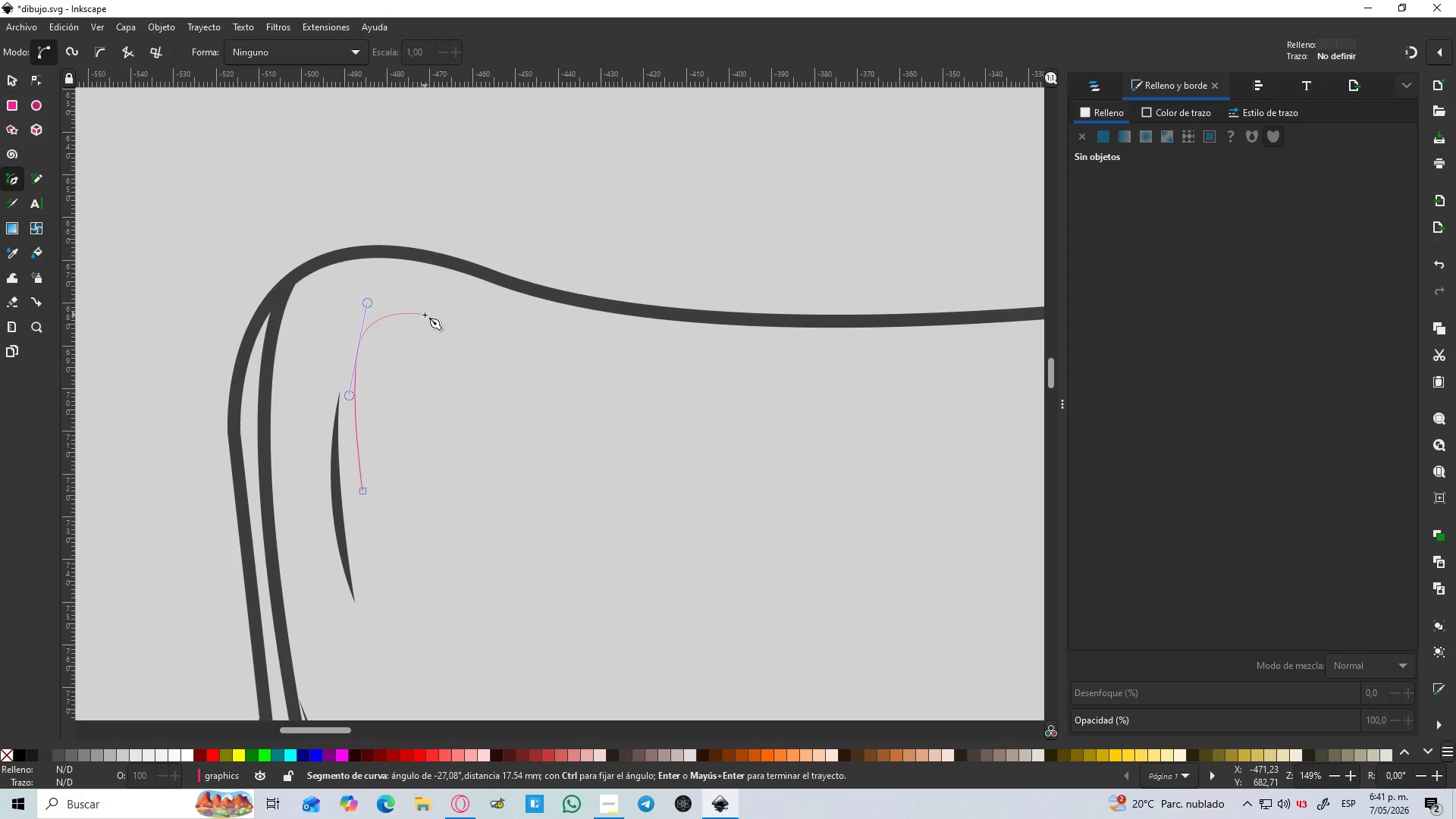 
left_click([425, 315])
 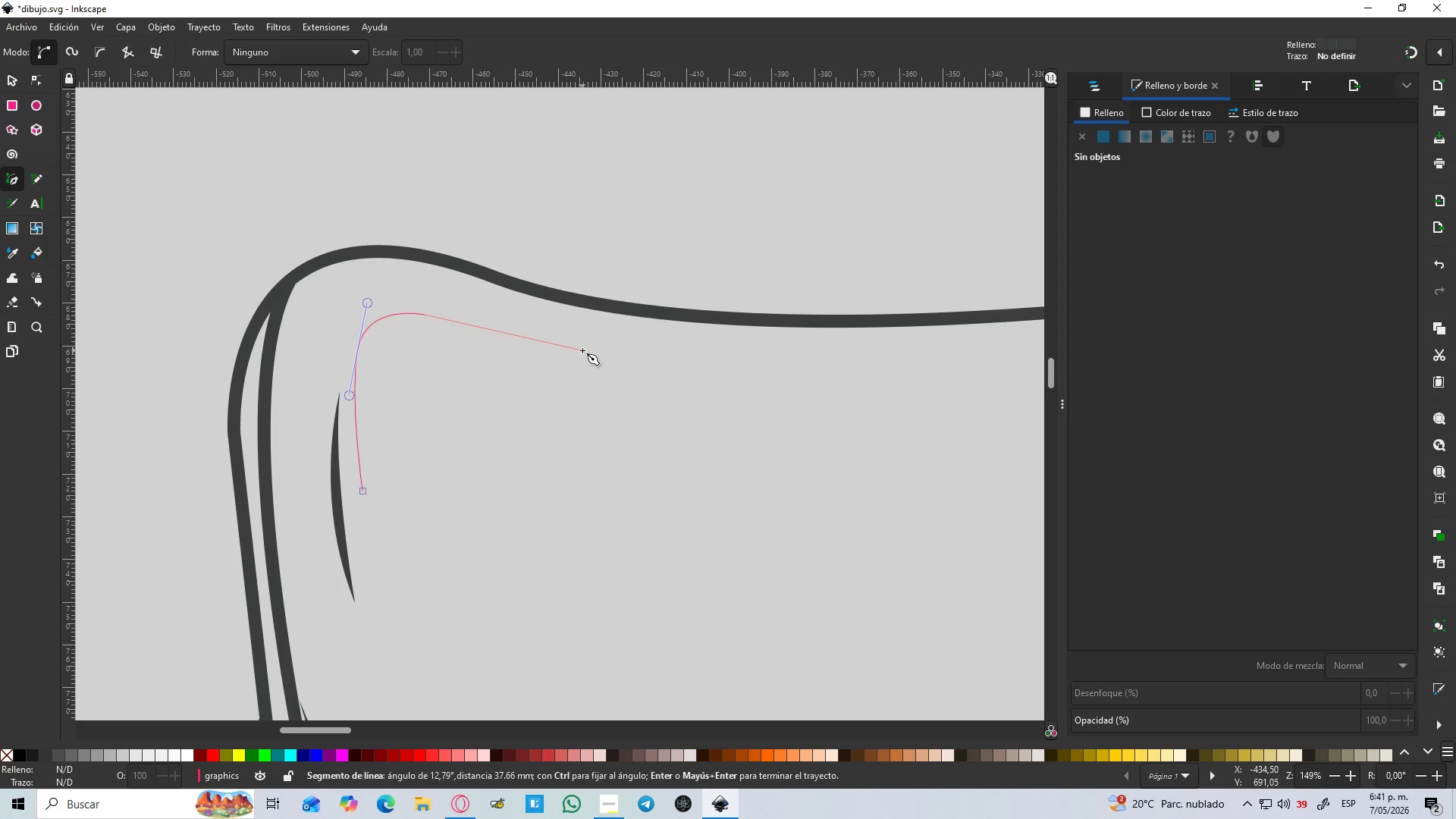 
left_click_drag(start_coordinate=[583, 350], to_coordinate=[650, 342])
 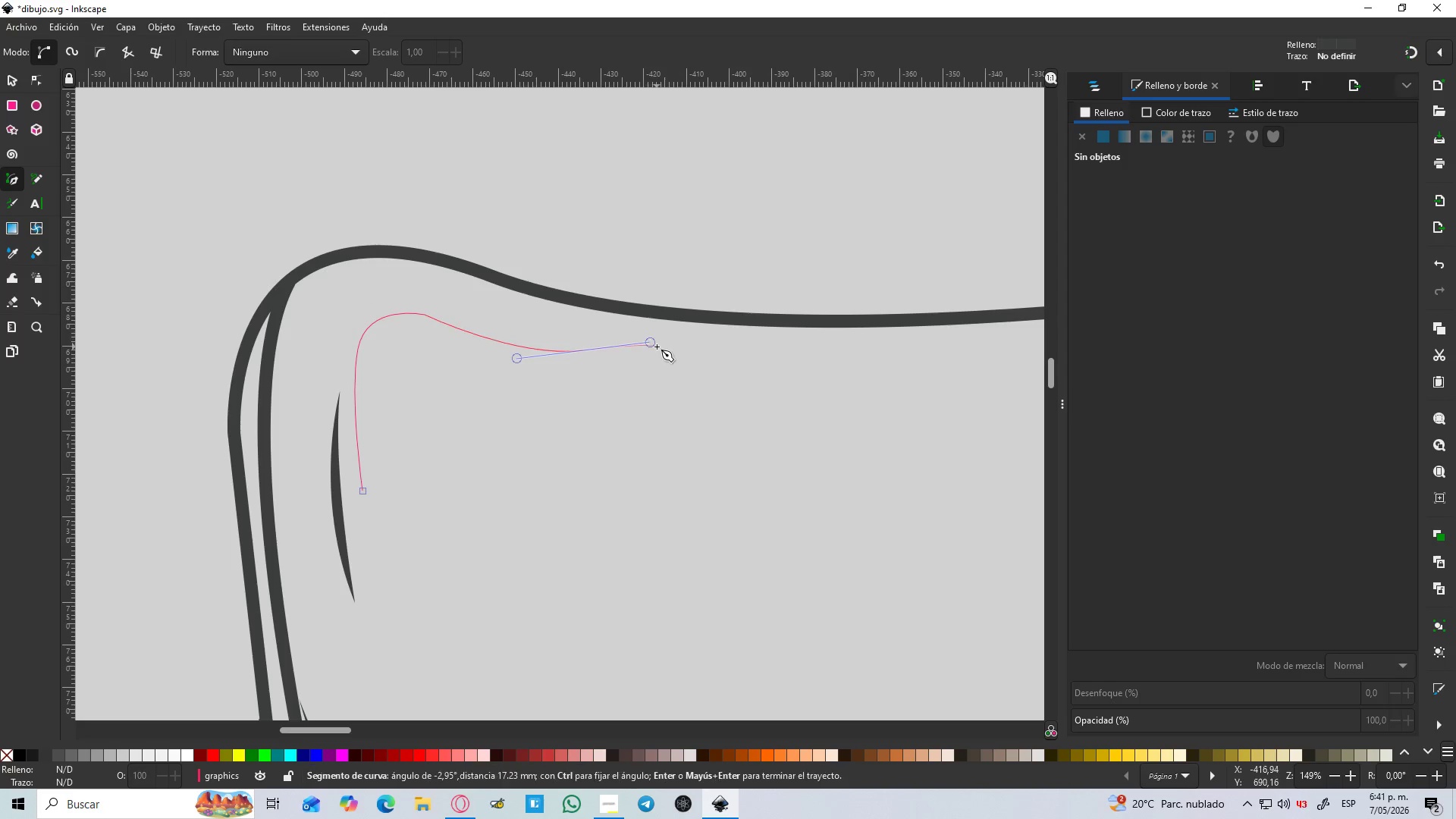 
key(Shift+L)
 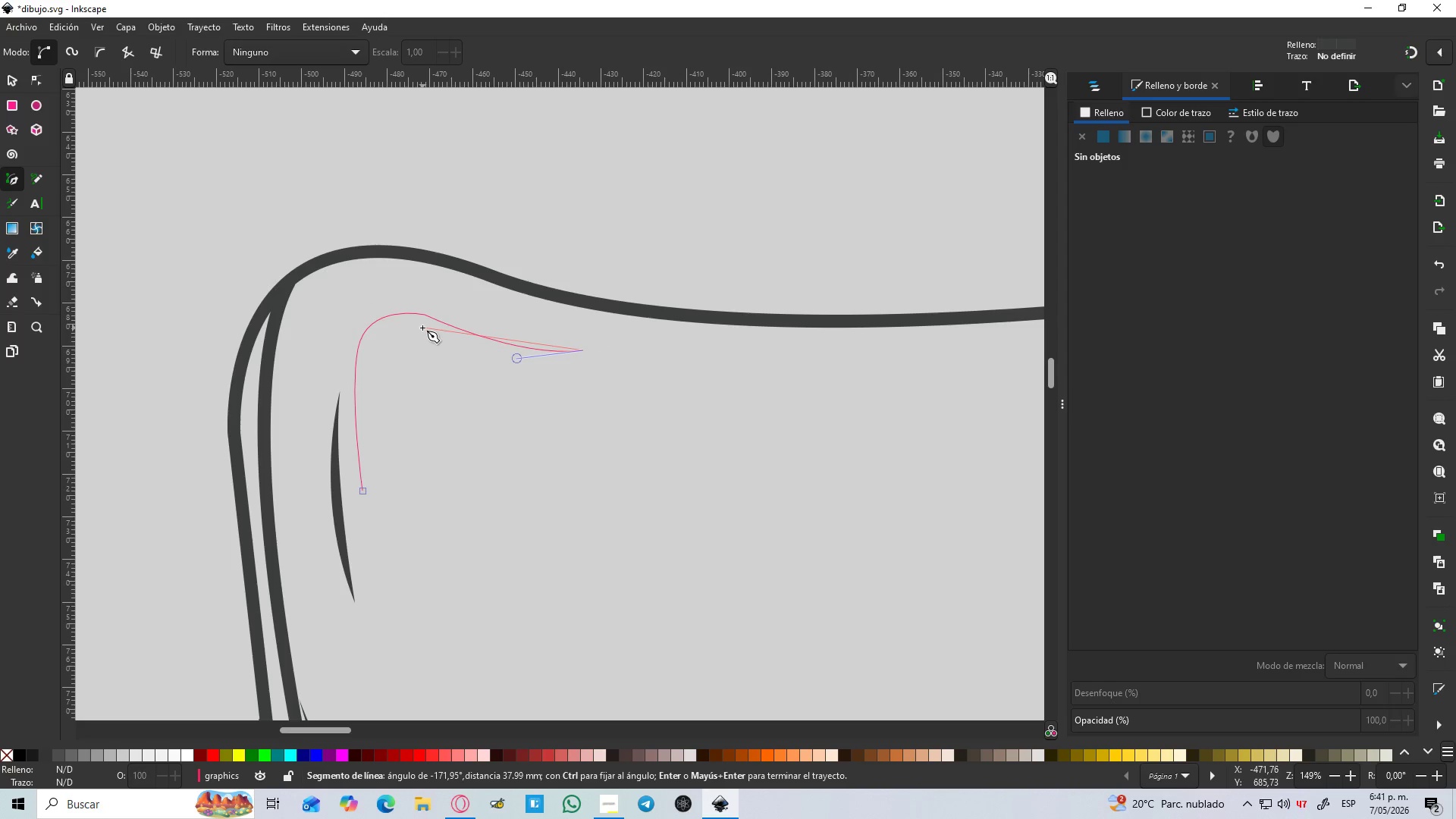 
left_click_drag(start_coordinate=[422, 328], to_coordinate=[356, 283])
 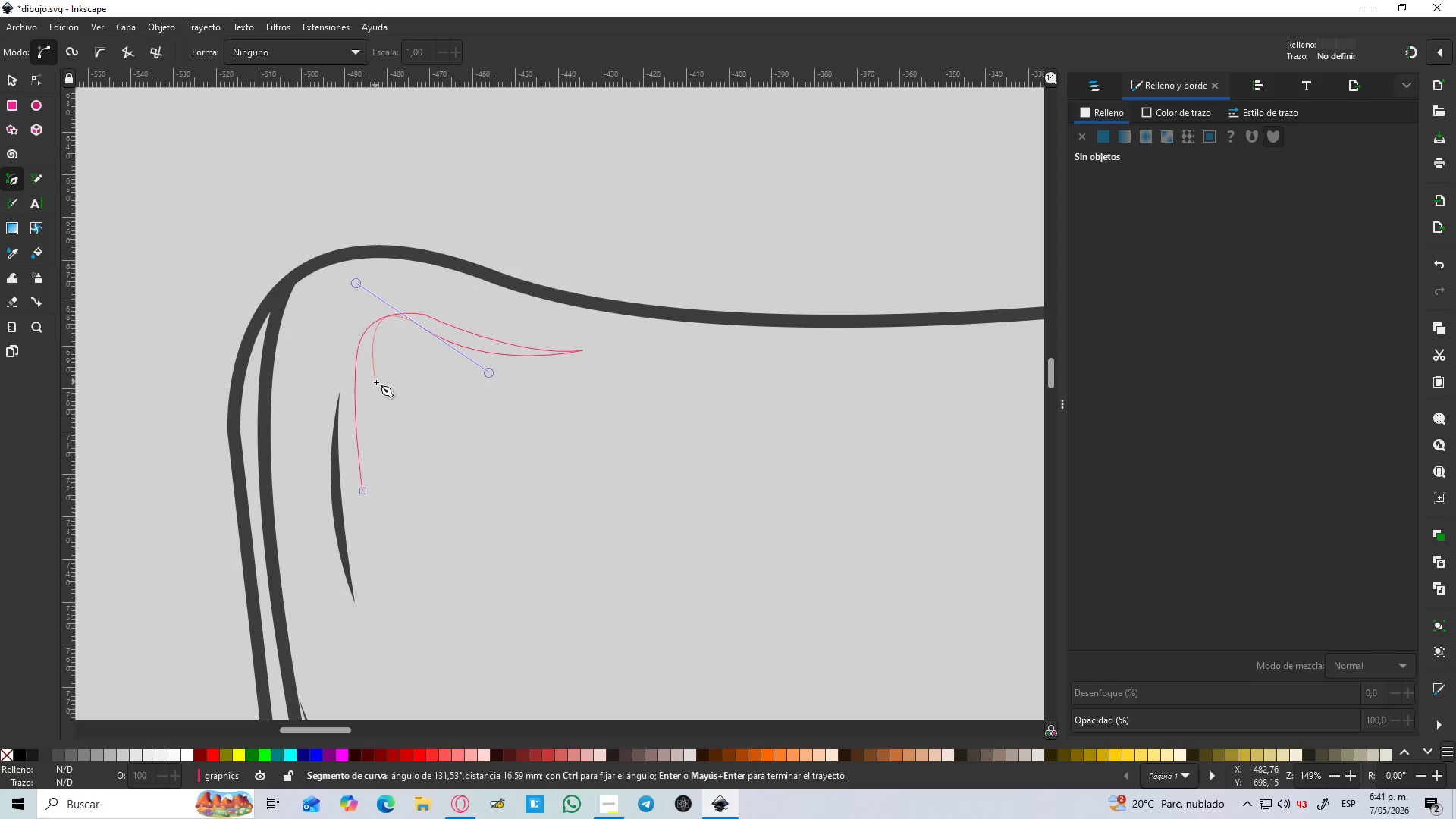 
key(Shift+L)
 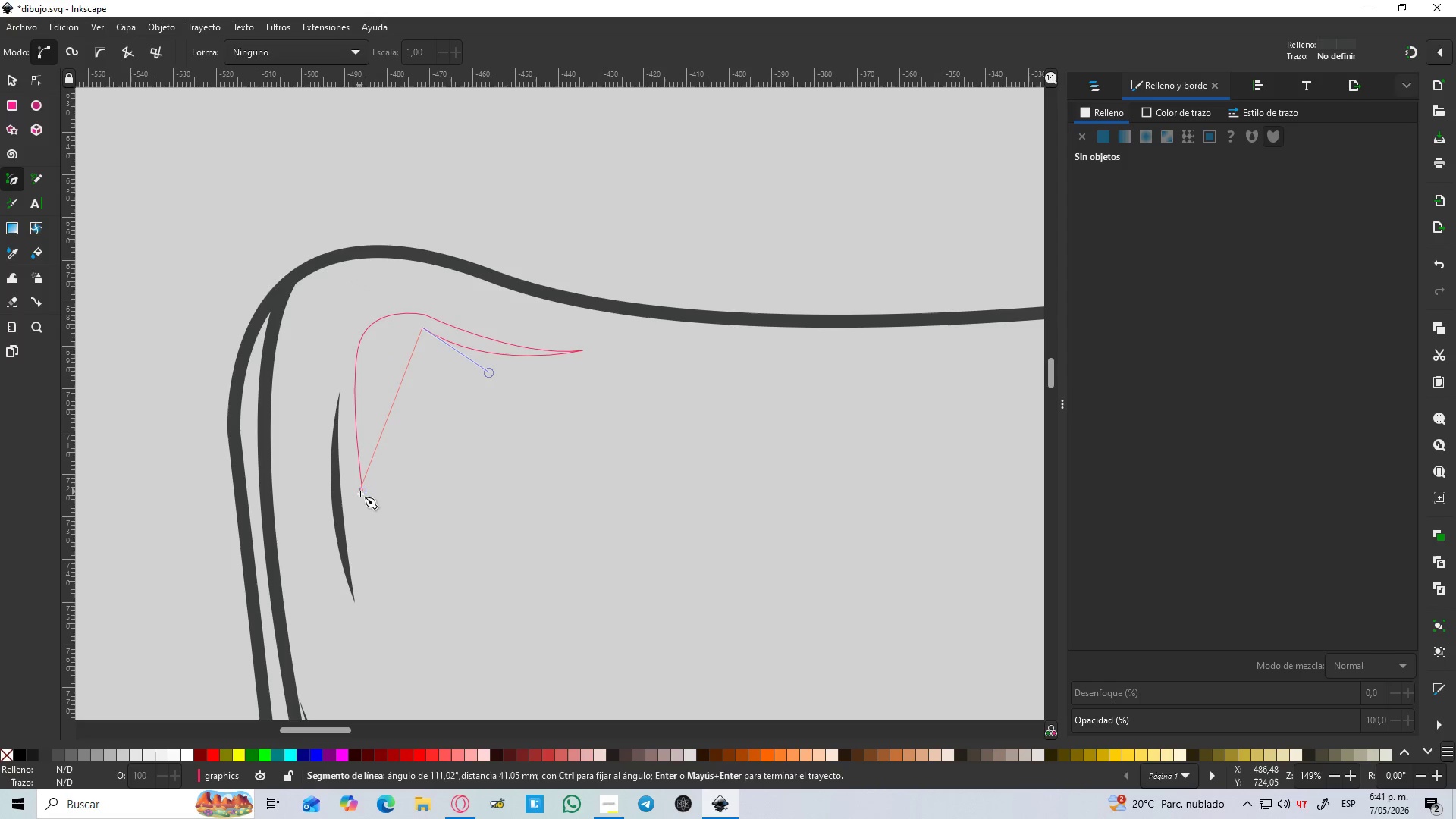 
left_click_drag(start_coordinate=[360, 494], to_coordinate=[381, 696])
 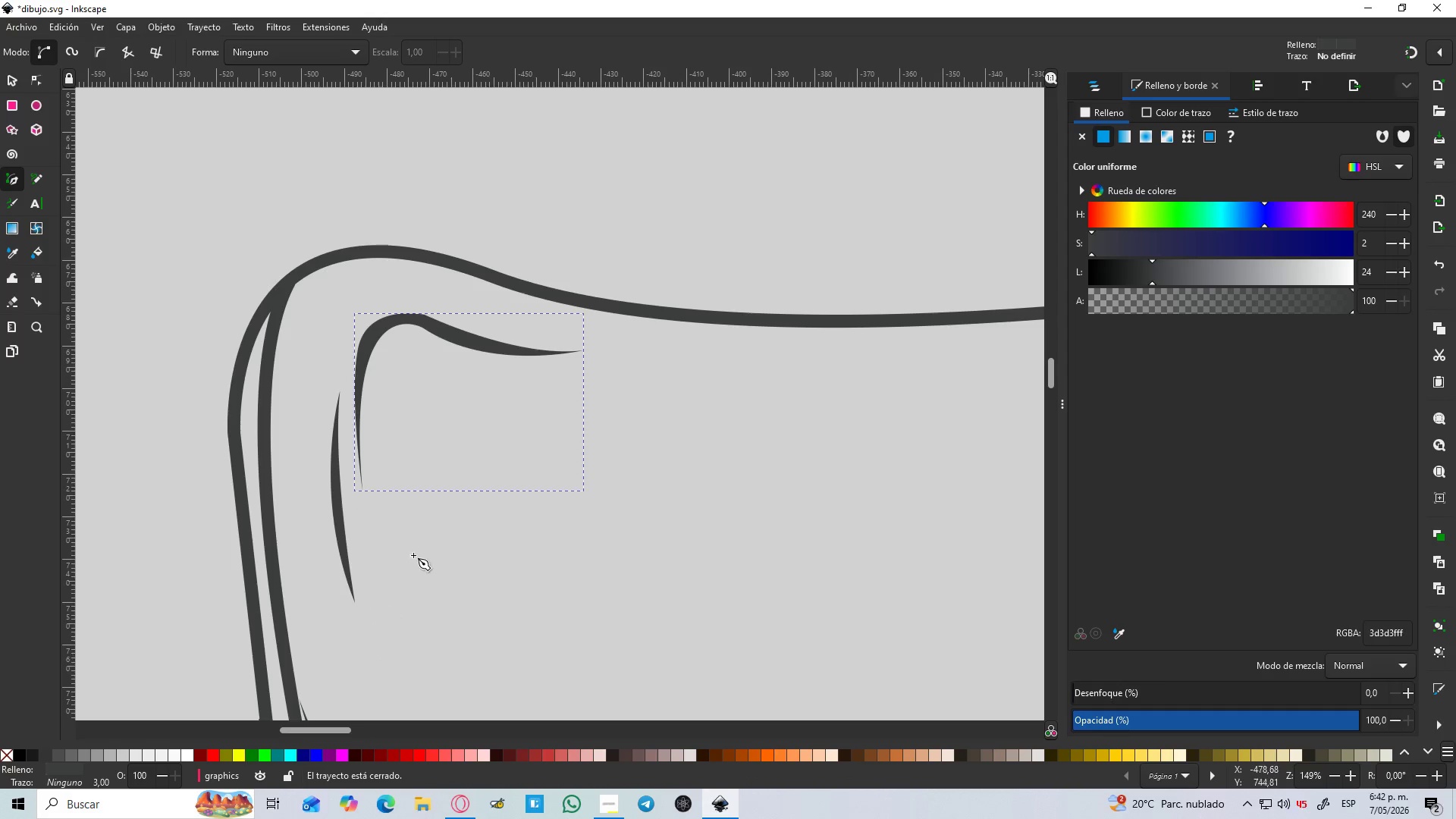 
hold_key(key=ControlLeft, duration=1.5)
scroll: coordinate [465, 508], scroll_direction: down, amount: 3.0
 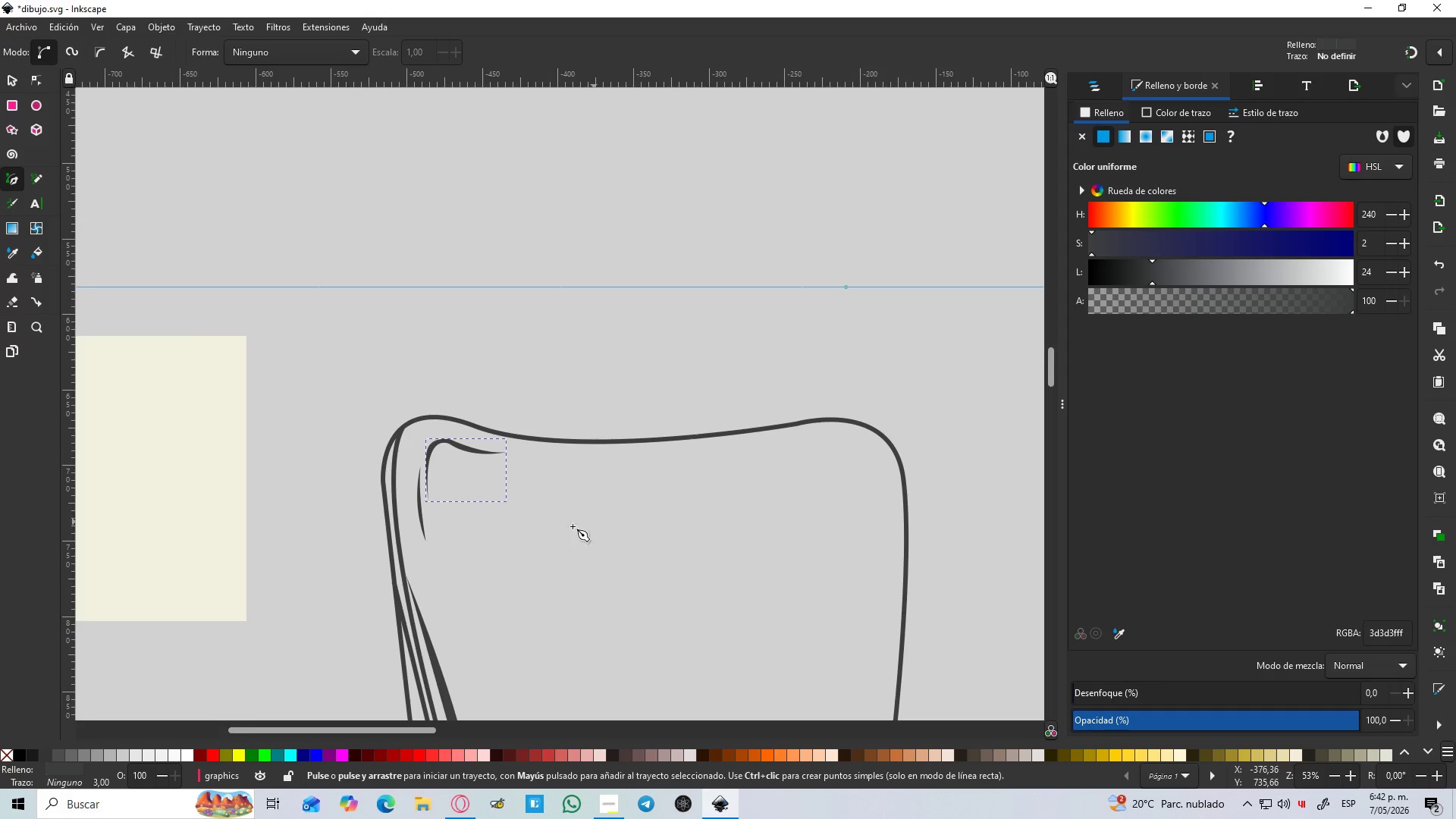 
hold_key(key=ControlLeft, duration=1.44)
scroll: coordinate [497, 467], scroll_direction: up, amount: 2.0
 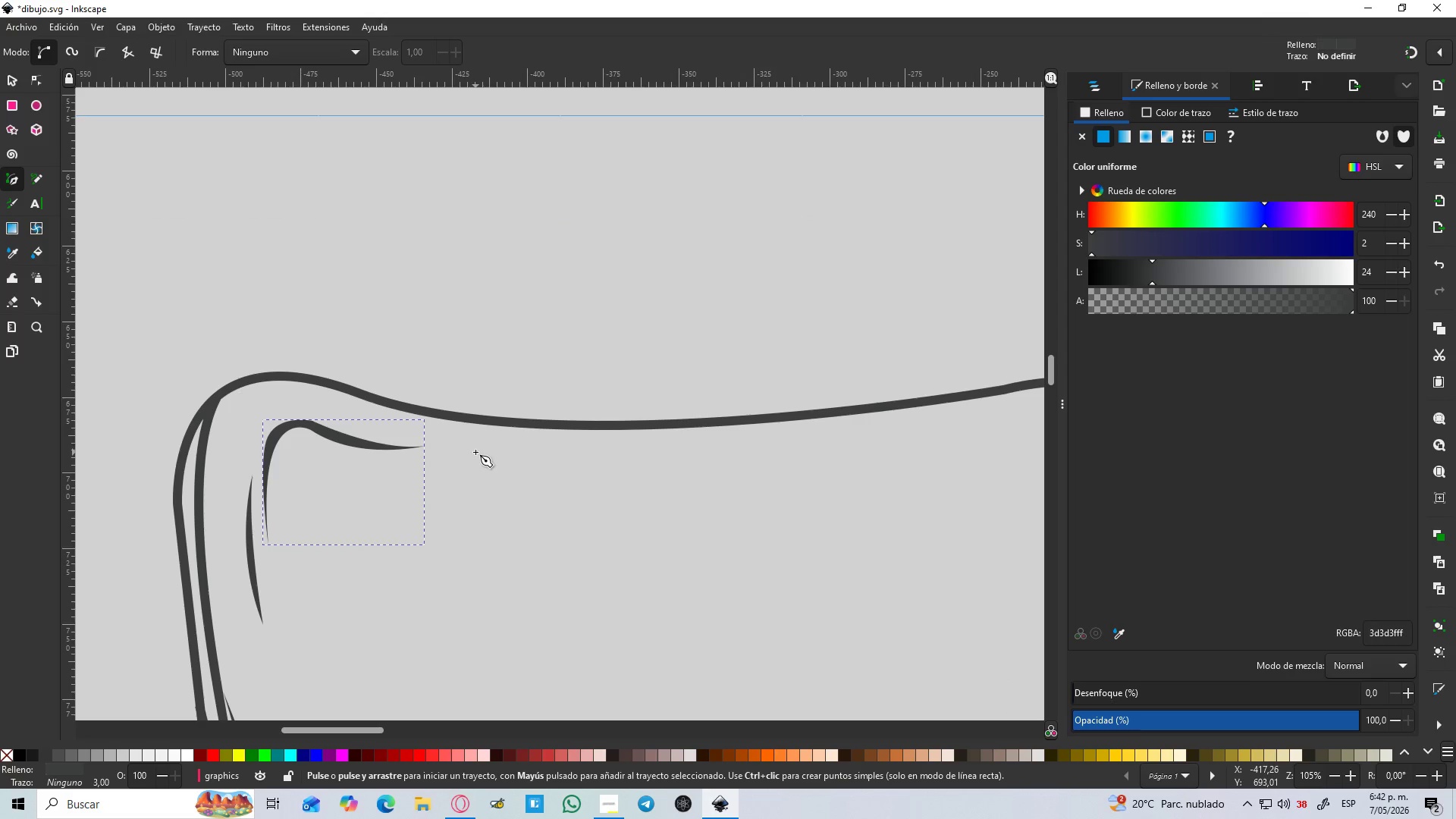 
left_click([475, 452])
 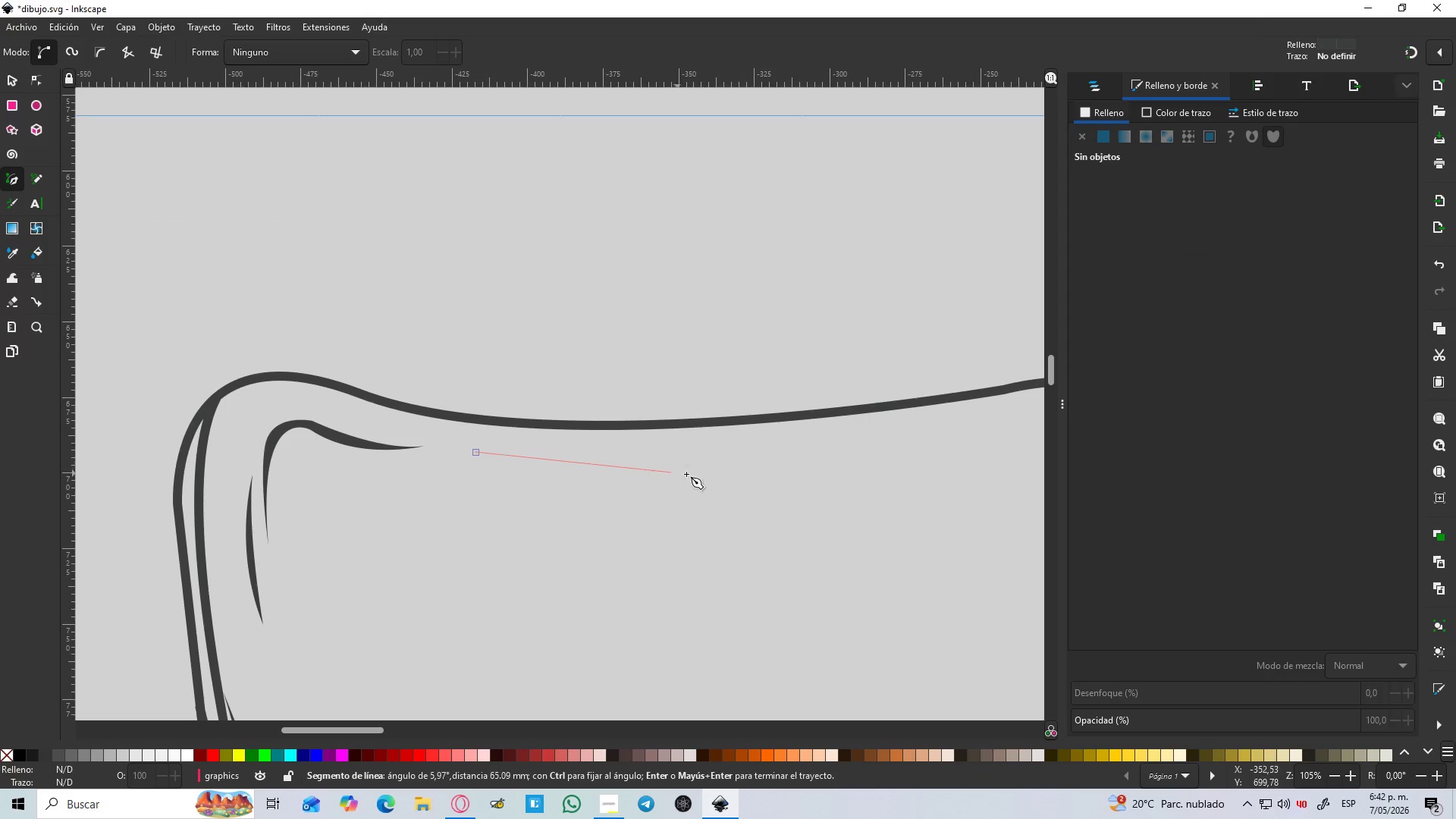 
hold_key(key=ControlLeft, duration=0.36)
 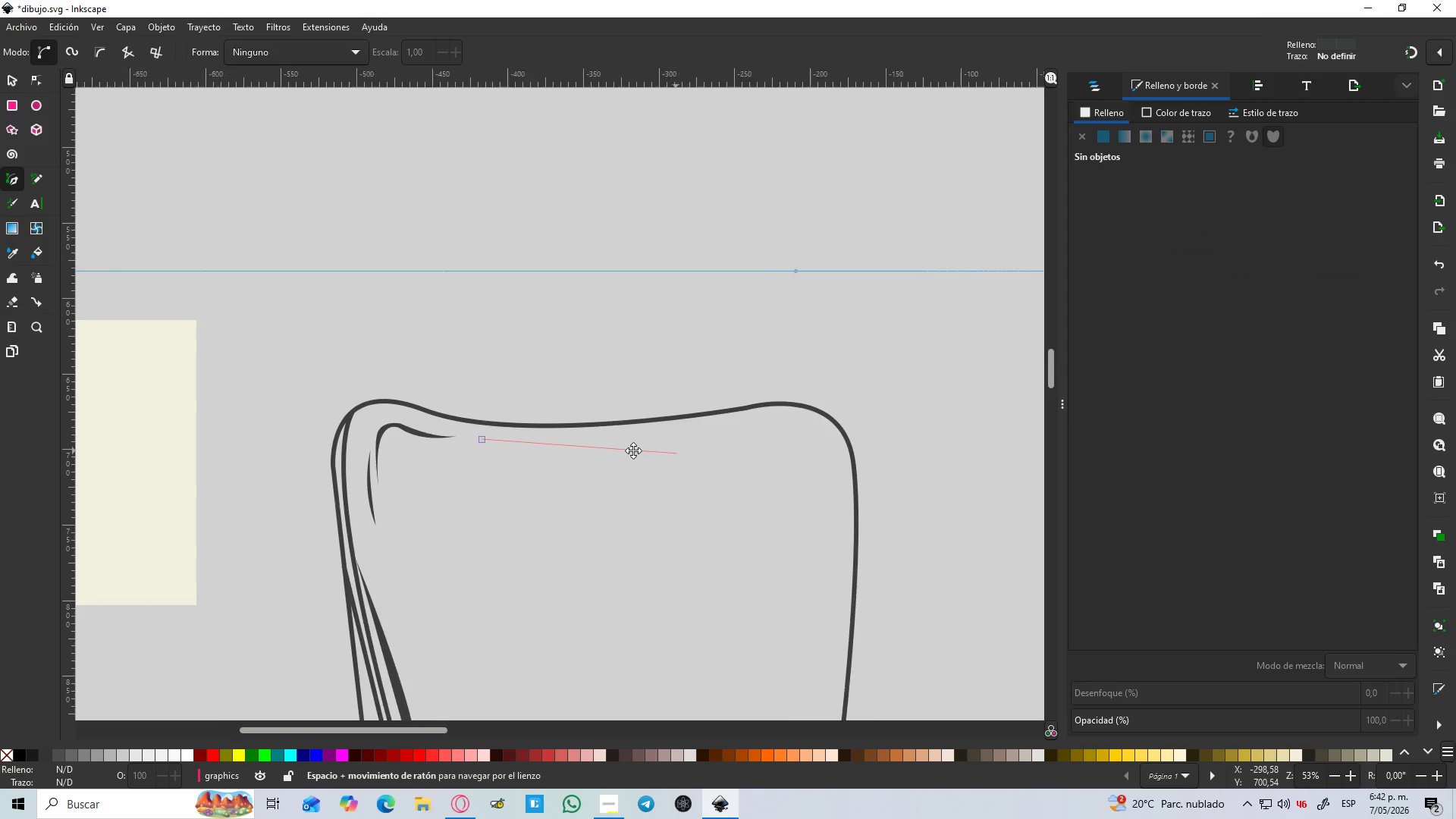 
hold_key(key=Space, duration=0.44)
 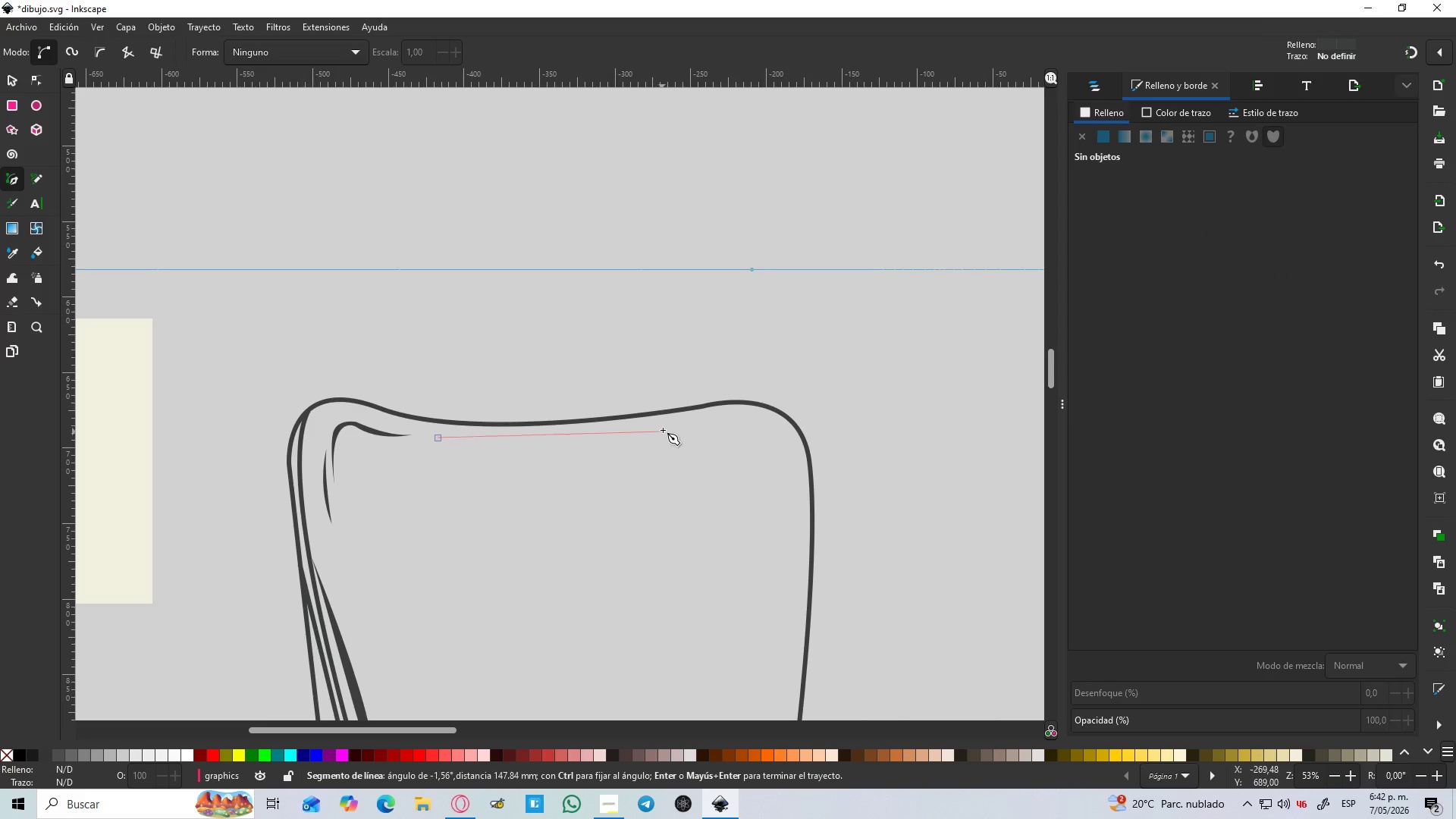 
scroll: coordinate [723, 472], scroll_direction: down, amount: 2.0
 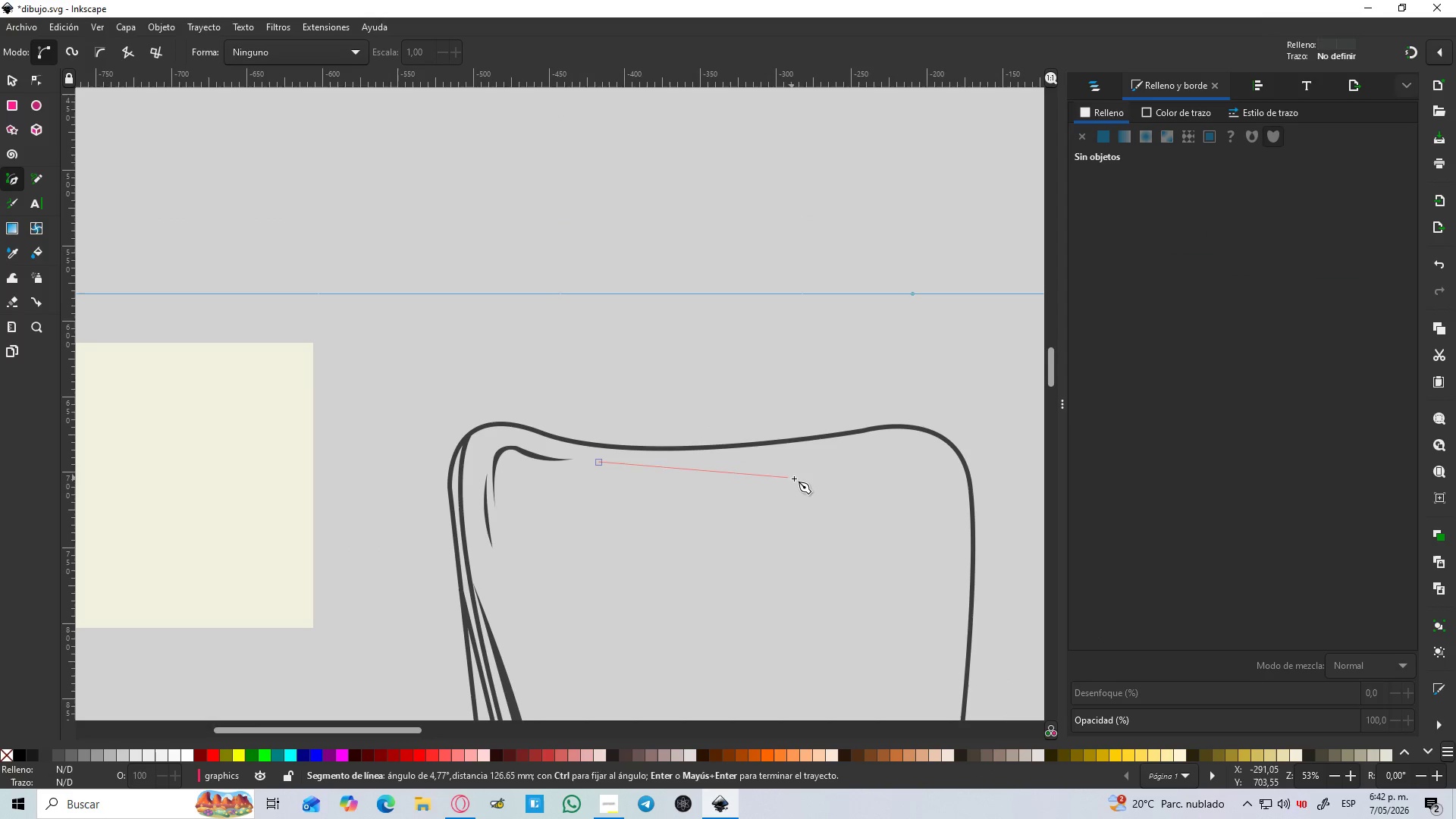 
hold_key(key=ControlLeft, duration=0.58)
scroll: coordinate [664, 430], scroll_direction: up, amount: 2.0
 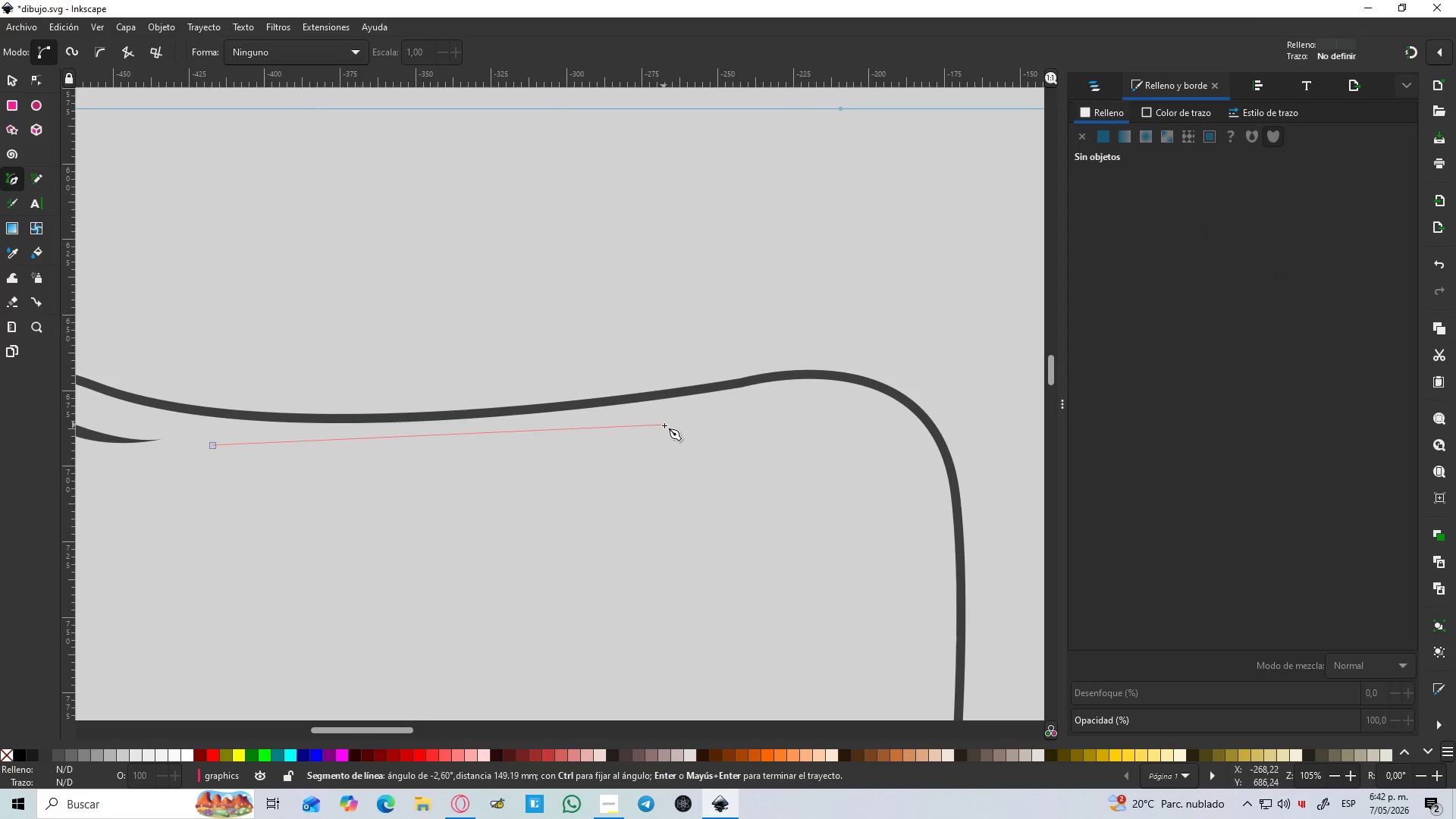 
left_click_drag(start_coordinate=[665, 425], to_coordinate=[801, 385])
 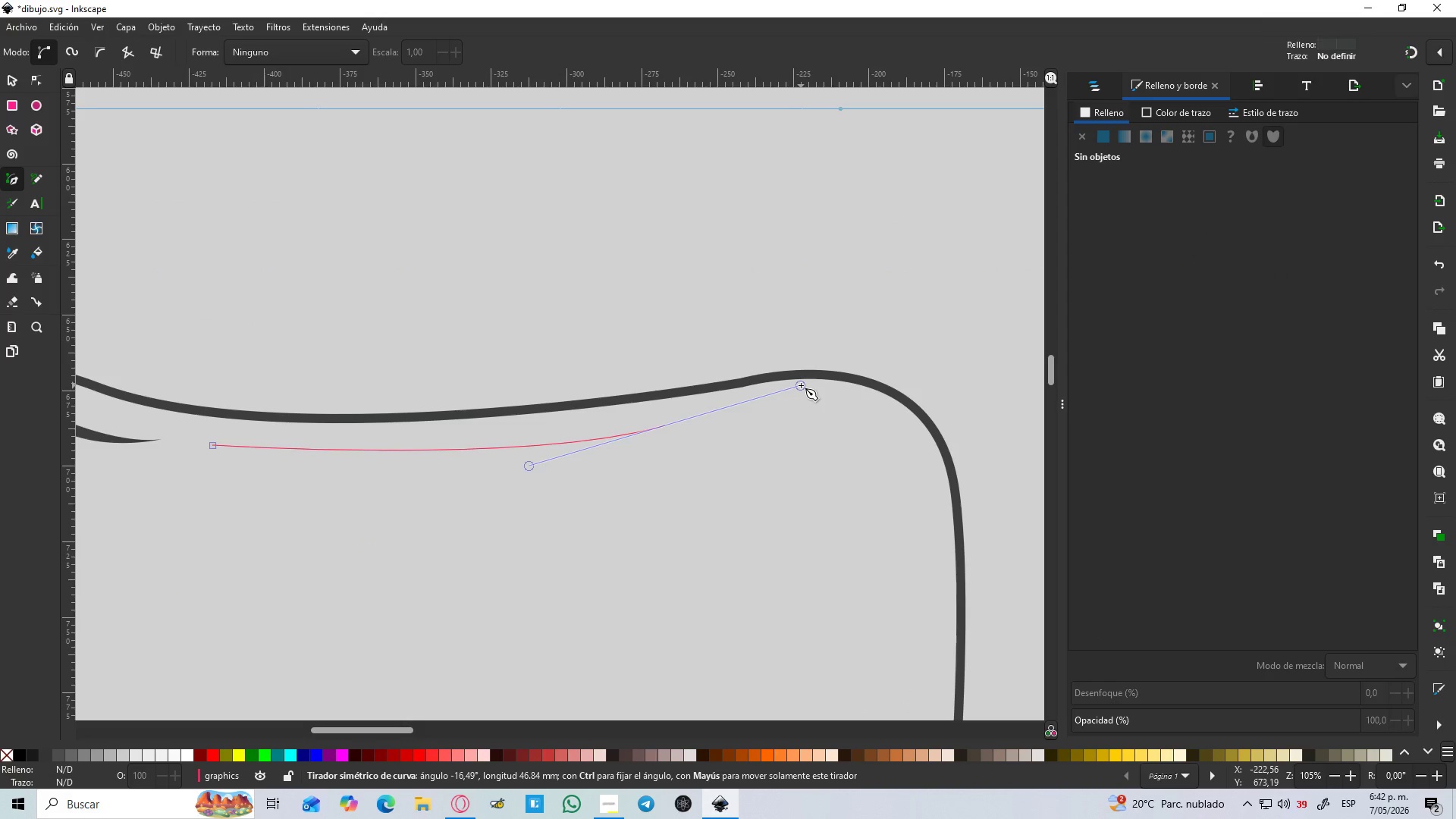 
type(LLL)
 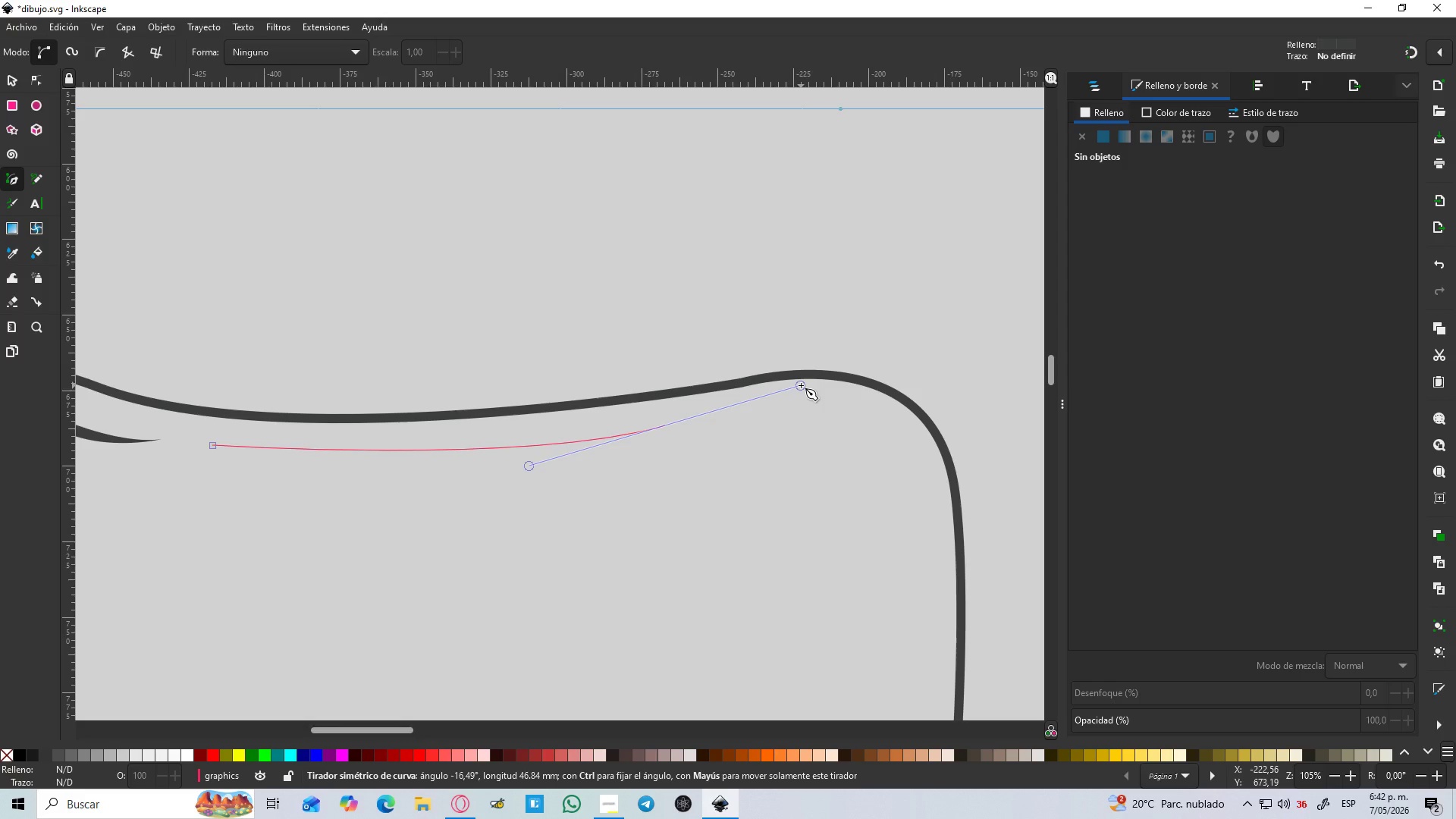 
key(Shift+L)
 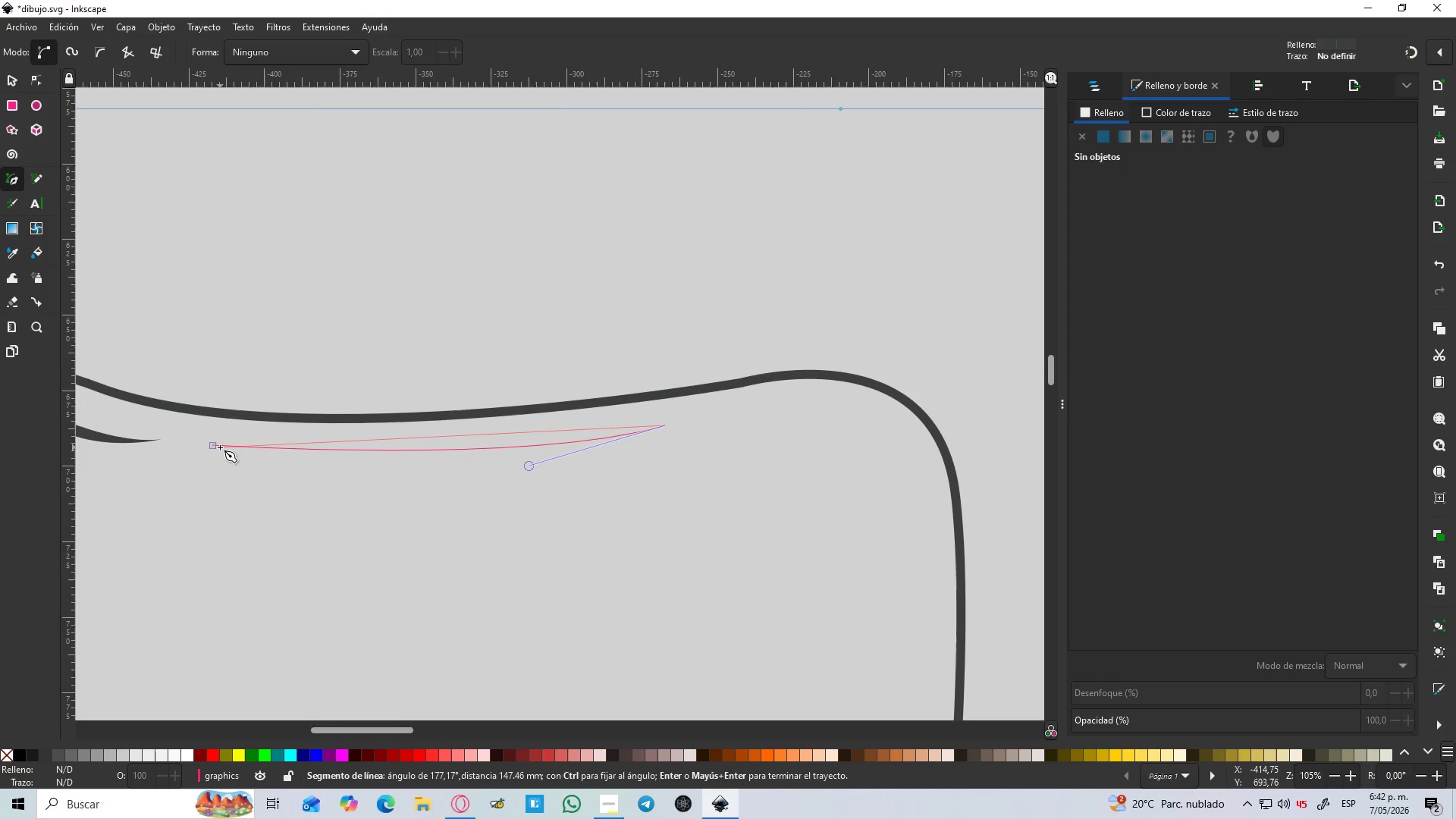 
left_click_drag(start_coordinate=[212, 444], to_coordinate=[0, 388])
 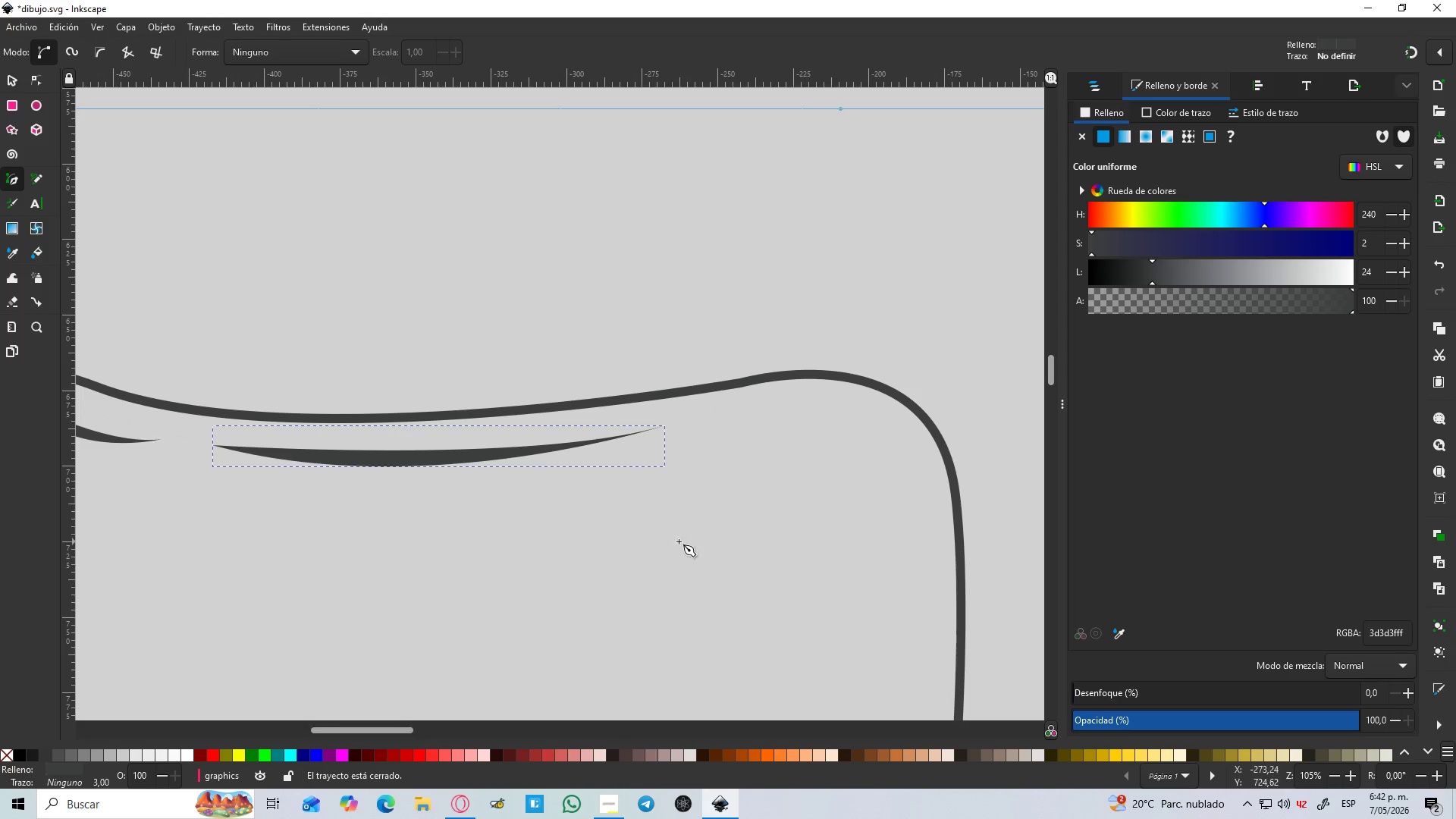 
hold_key(key=ControlLeft, duration=1.5)
scroll: coordinate [700, 516], scroll_direction: down, amount: 3.0
 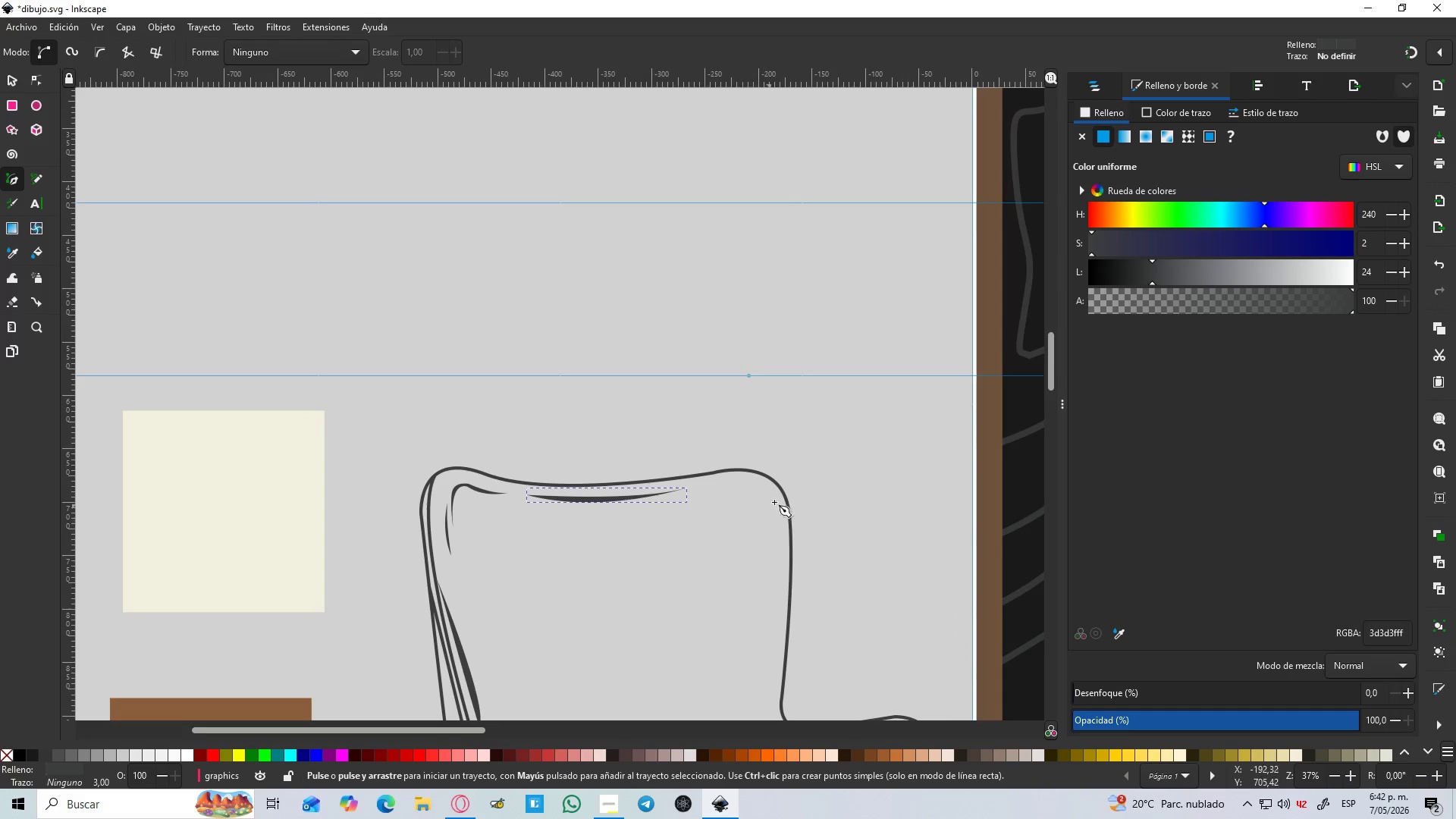 
hold_key(key=ControlLeft, duration=1.09)
scroll: coordinate [824, 481], scroll_direction: up, amount: 2.0
 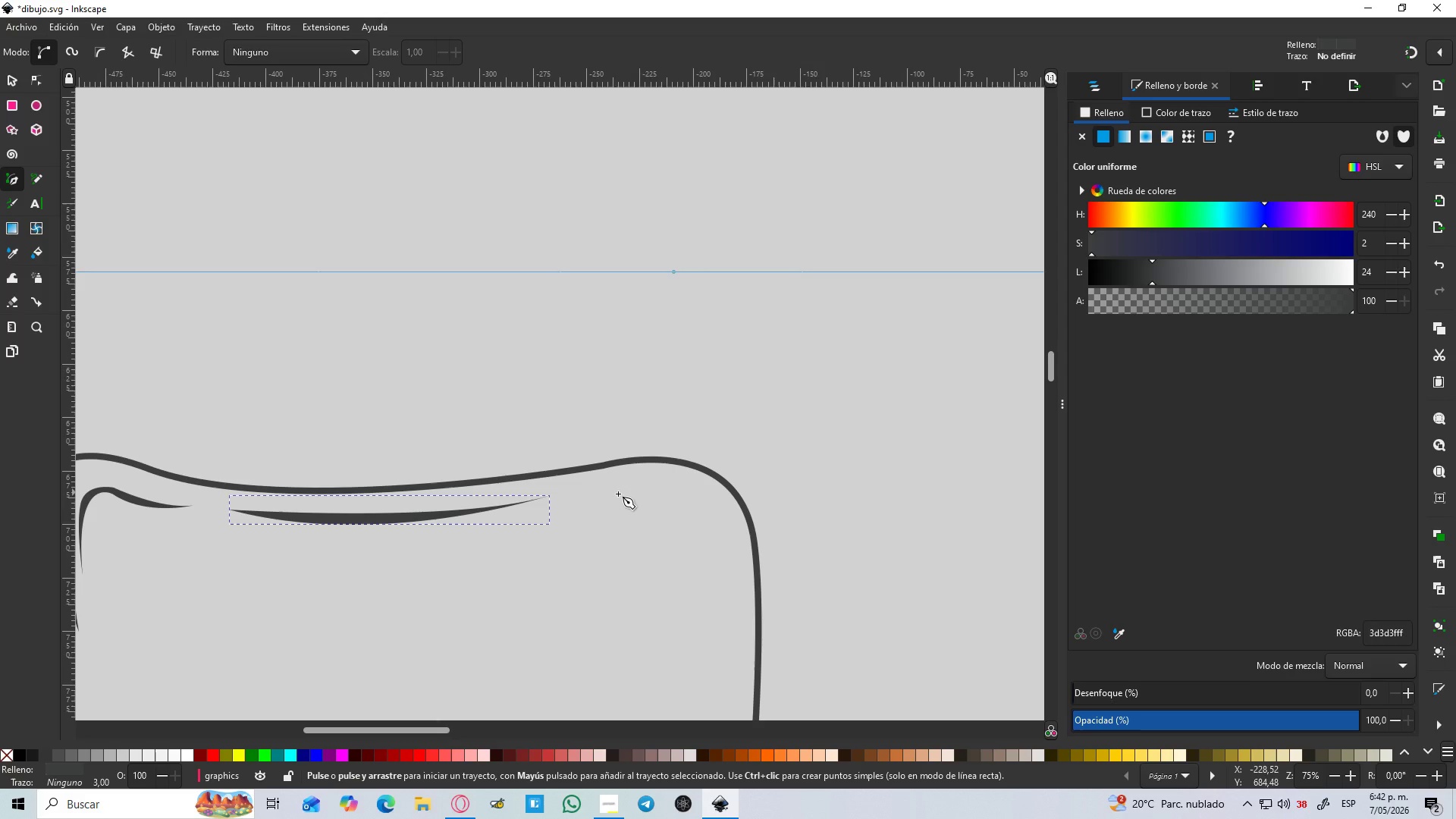 
hold_key(key=ControlLeft, duration=27.77)
 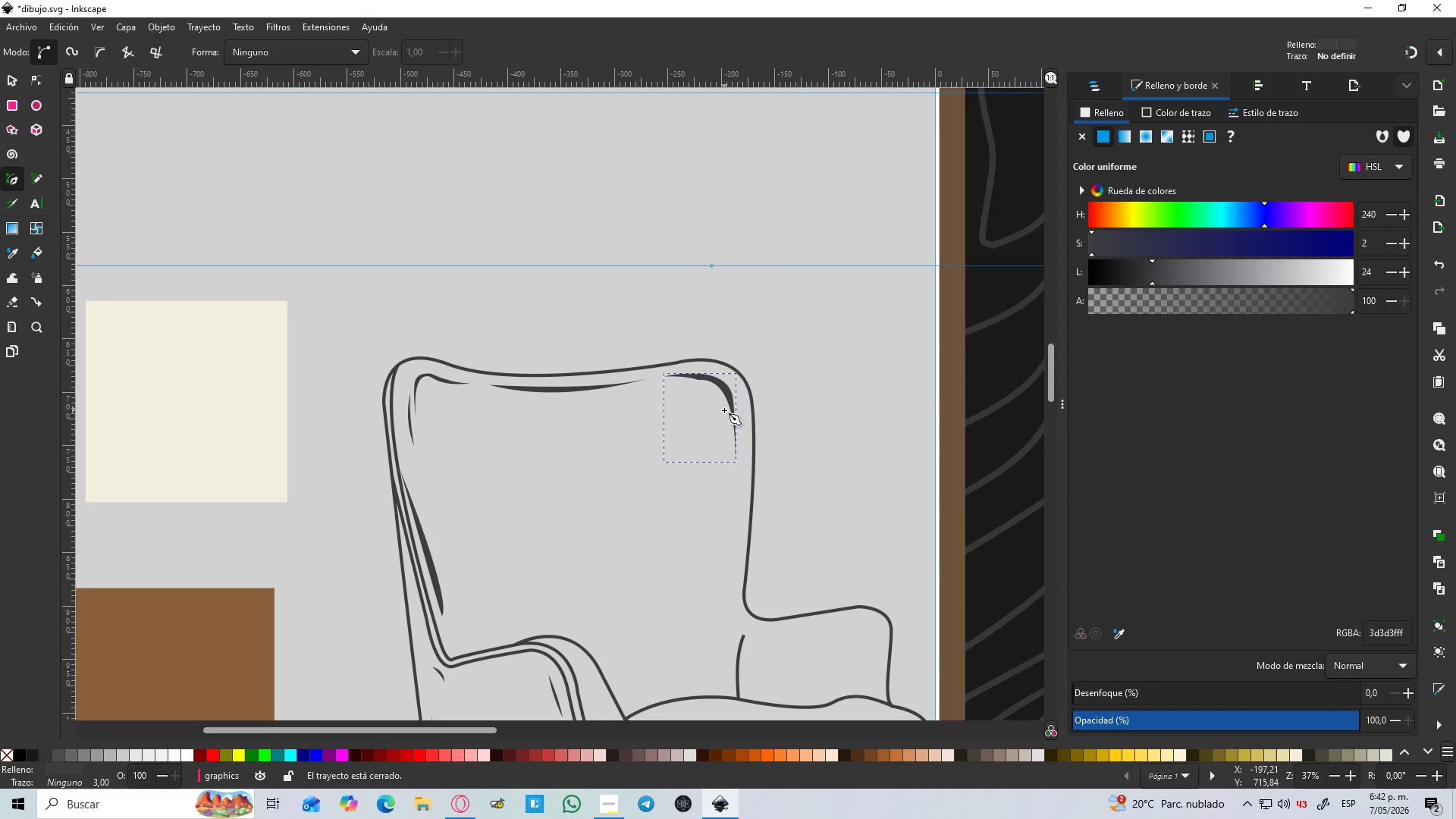 
scroll: coordinate [613, 495], scroll_direction: up, amount: 1.0
 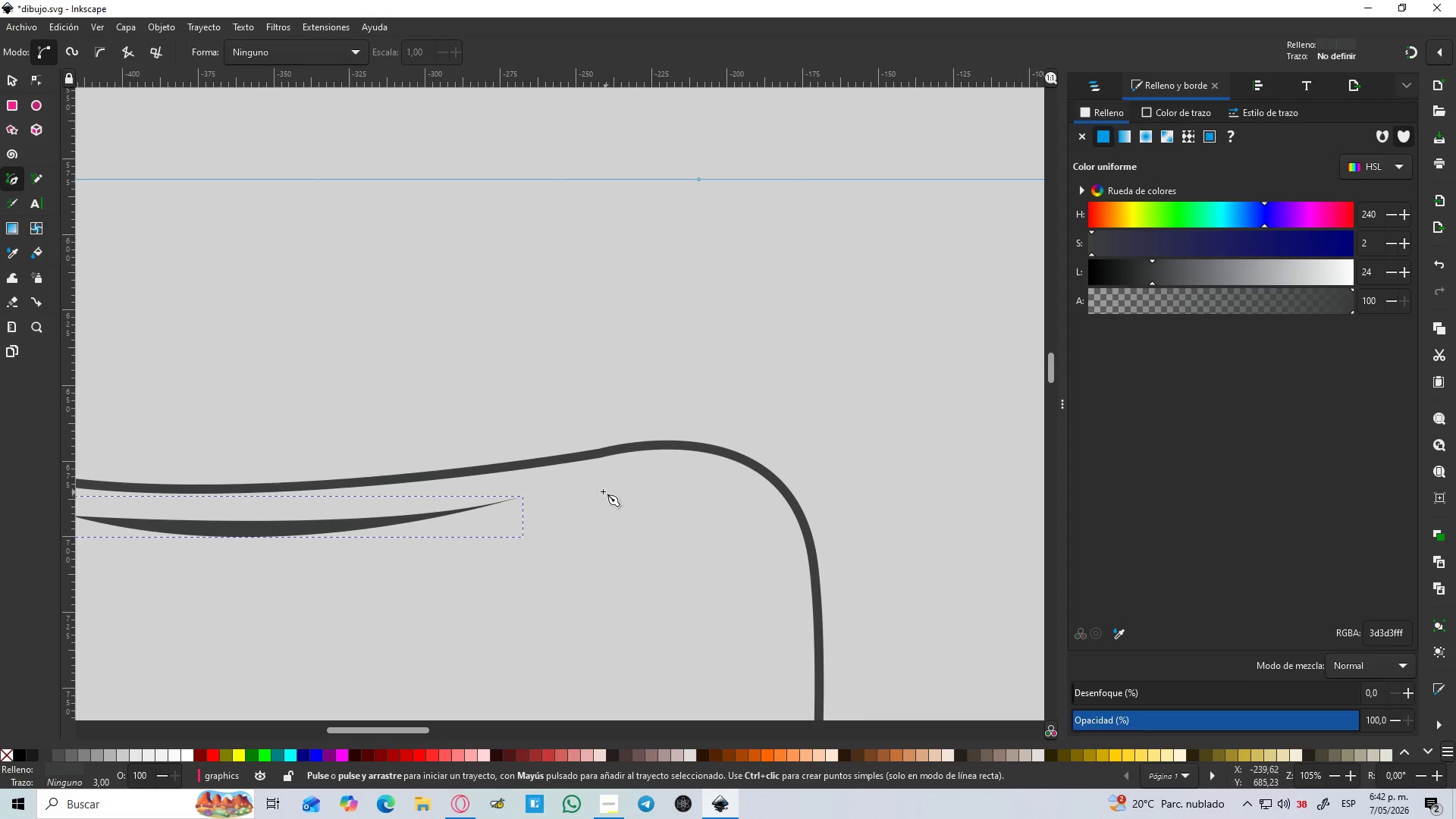 
left_click_drag(start_coordinate=[761, 557], to_coordinate=[772, 667])
 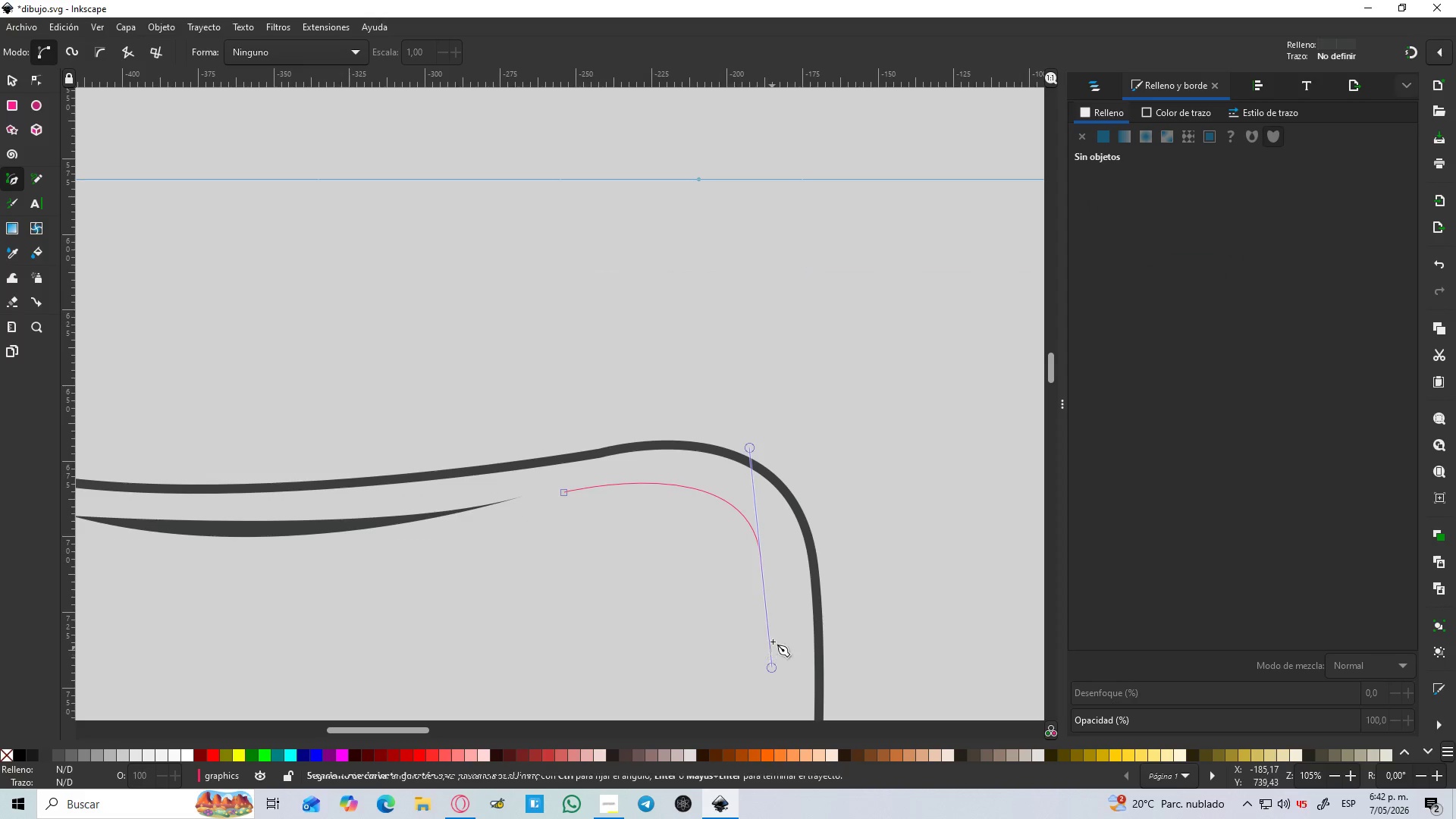 
hold_key(key=Space, duration=0.47)
 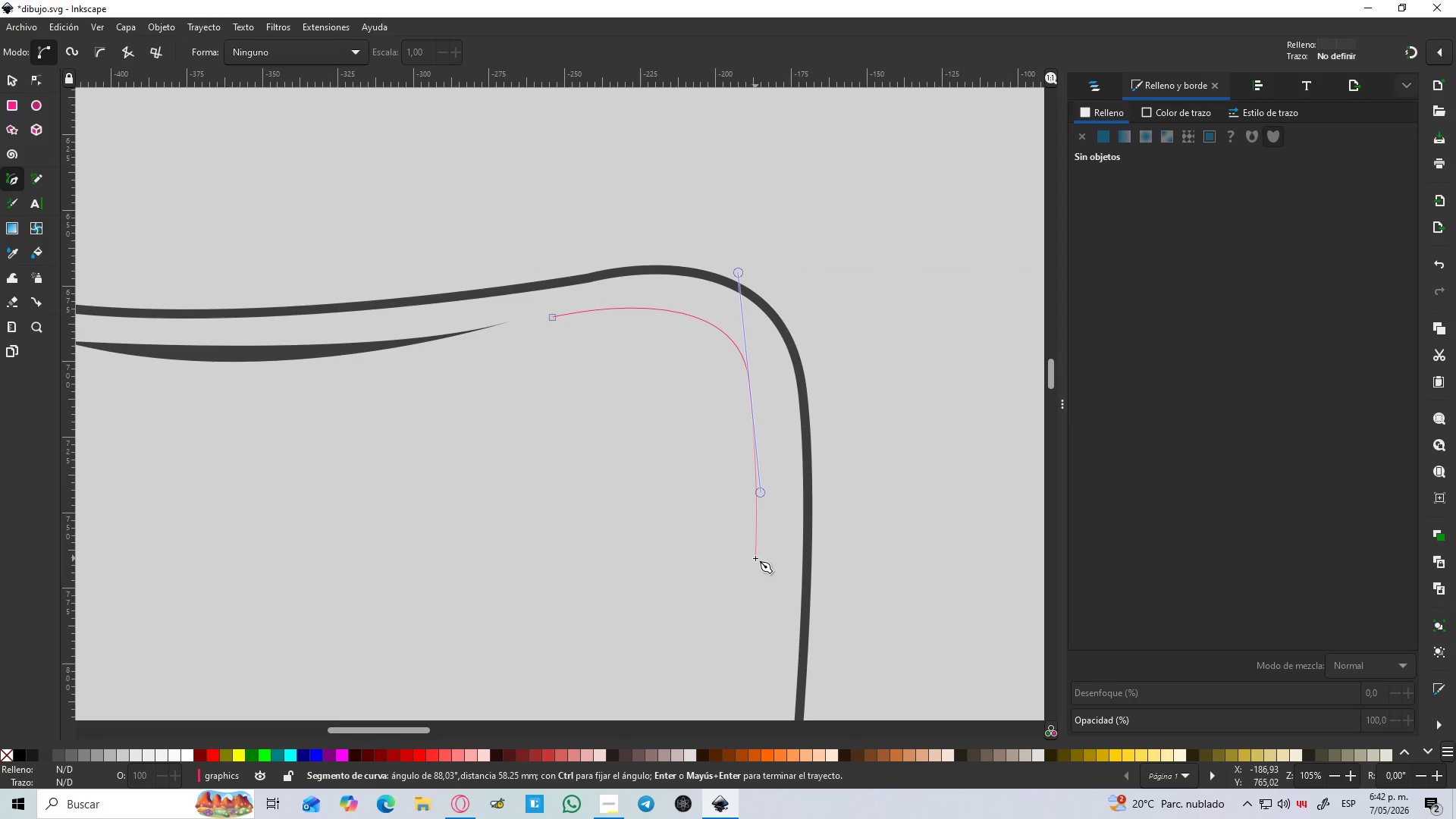 
left_click_drag(start_coordinate=[755, 558], to_coordinate=[755, 554])
 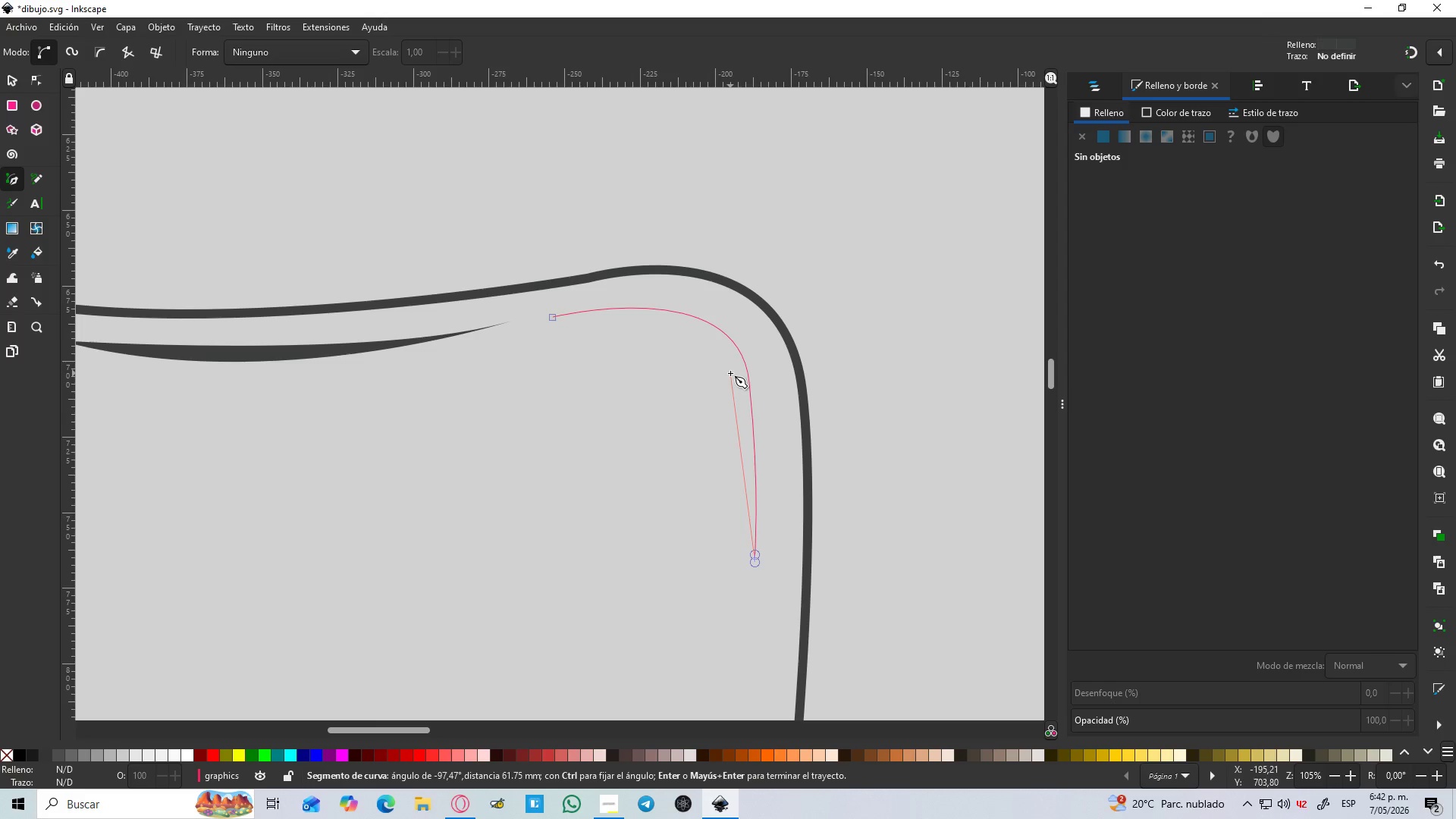 
left_click_drag(start_coordinate=[651, 327], to_coordinate=[532, 338])
 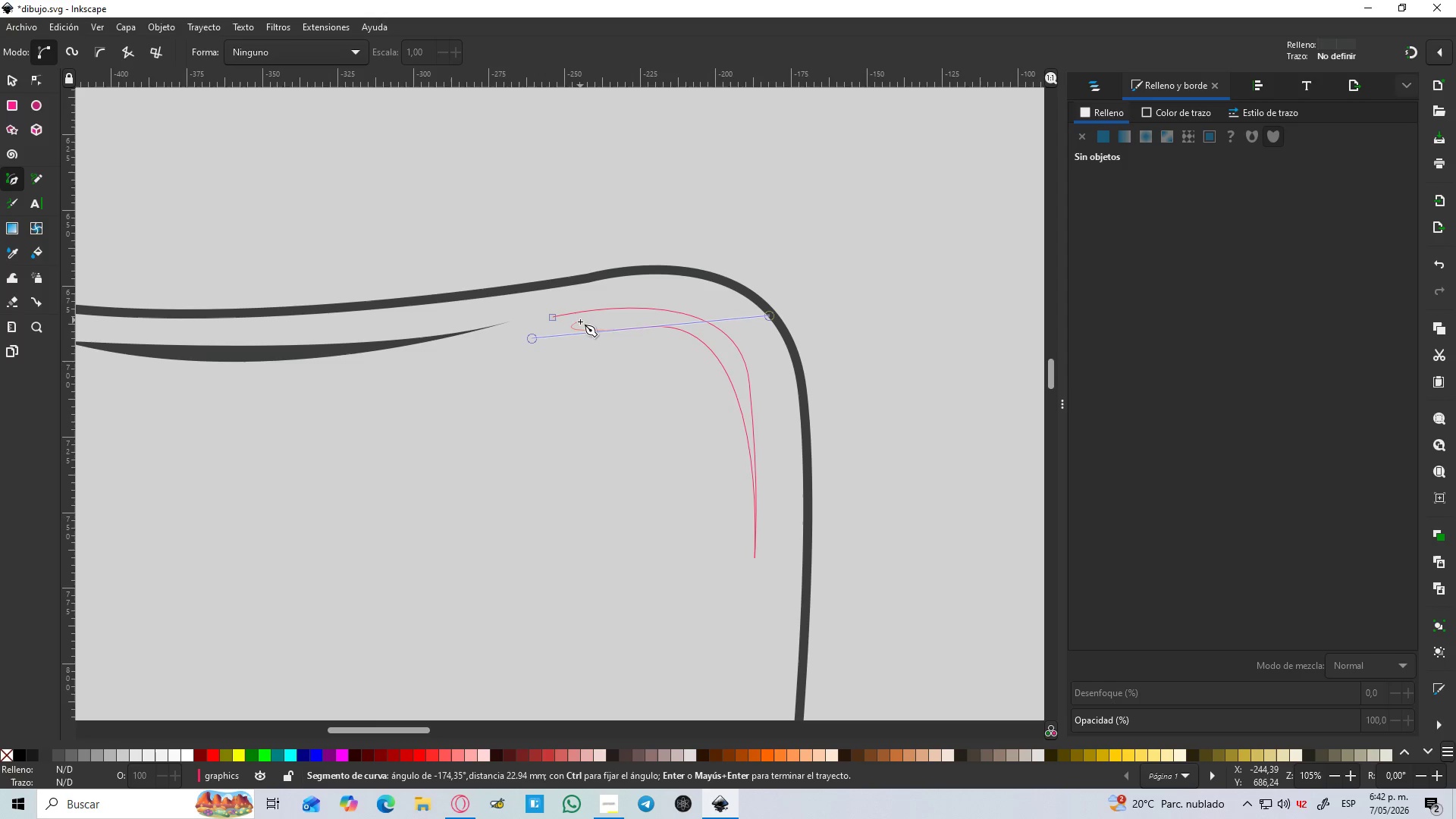 
key(Shift+L)
 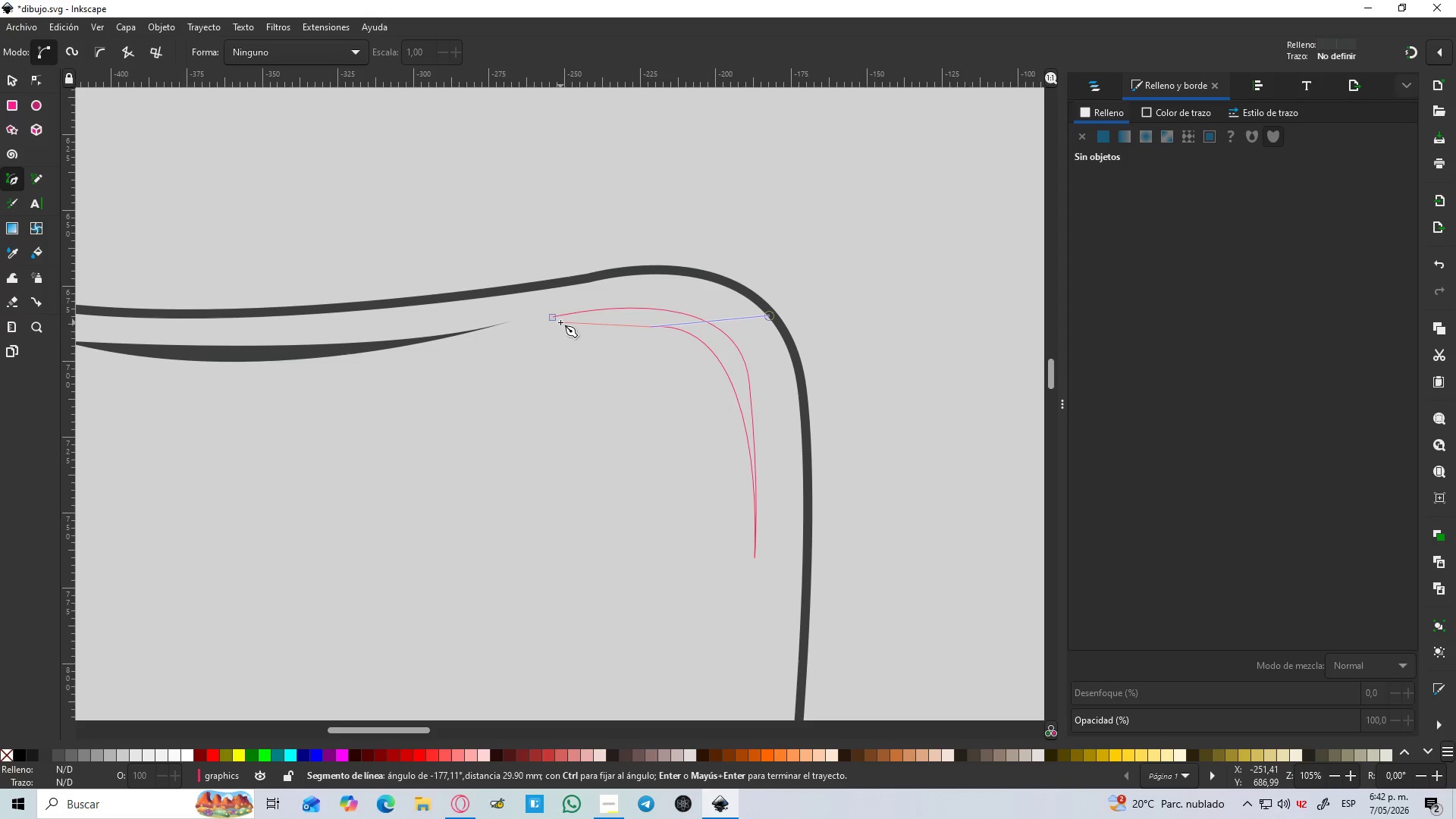 
left_click_drag(start_coordinate=[551, 316], to_coordinate=[483, 320])
 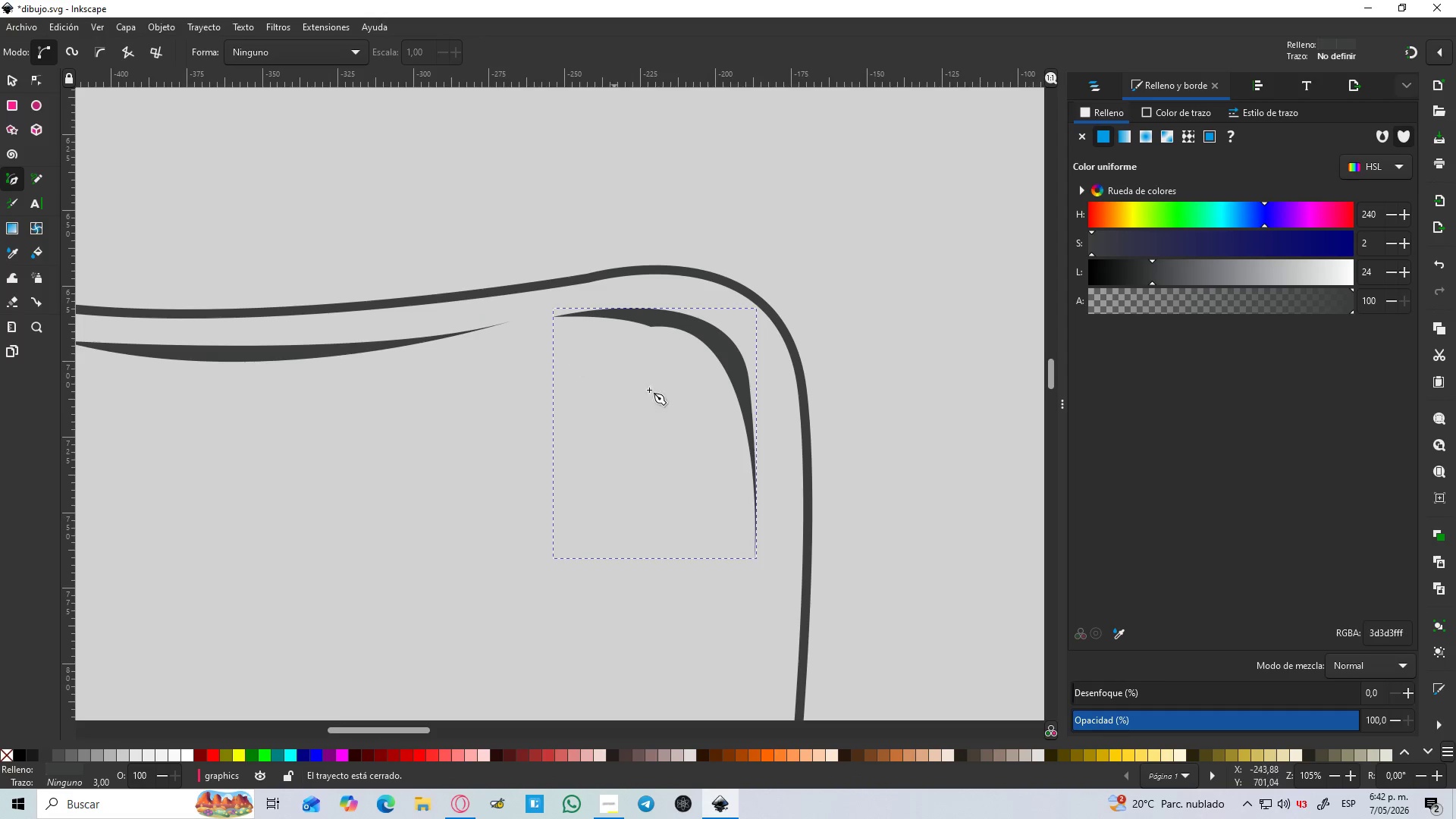 
hold_key(key=ControlLeft, duration=0.92)
scroll: coordinate [724, 410], scroll_direction: down, amount: 2.0
 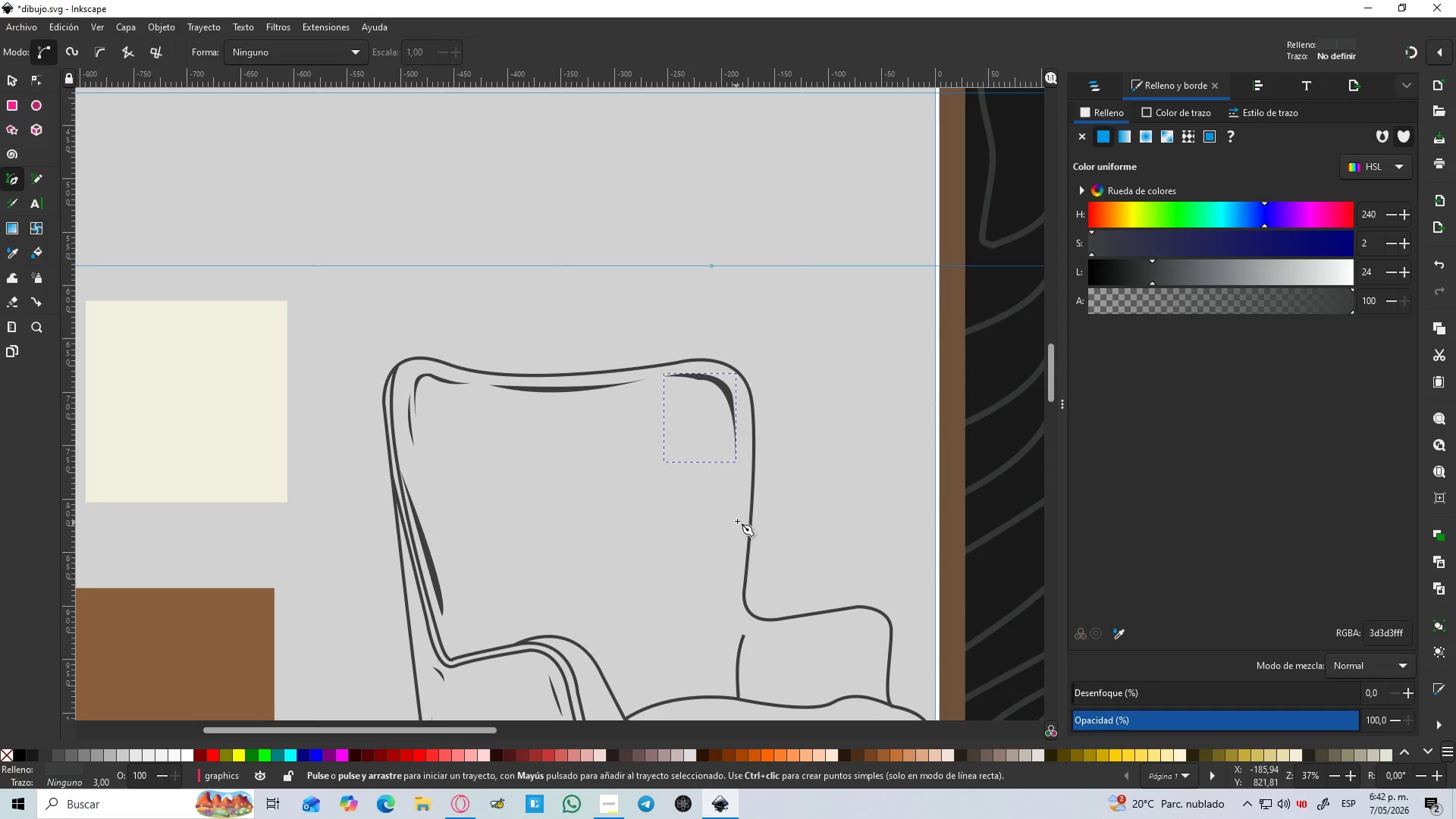 
hold_key(key=ControlLeft, duration=0.47)
scroll: coordinate [745, 421], scroll_direction: up, amount: 2.0
 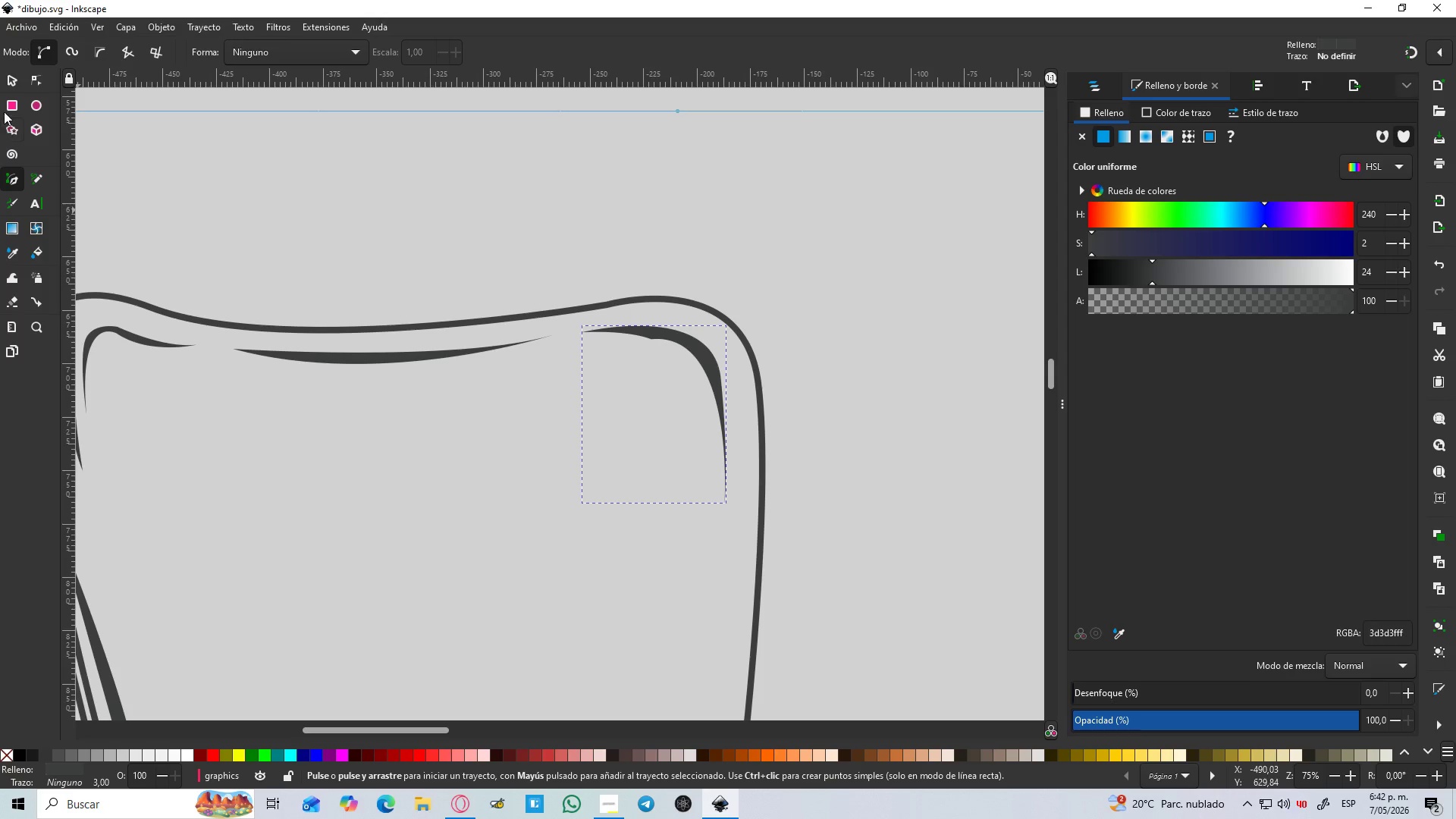 
left_click([1, 78])
 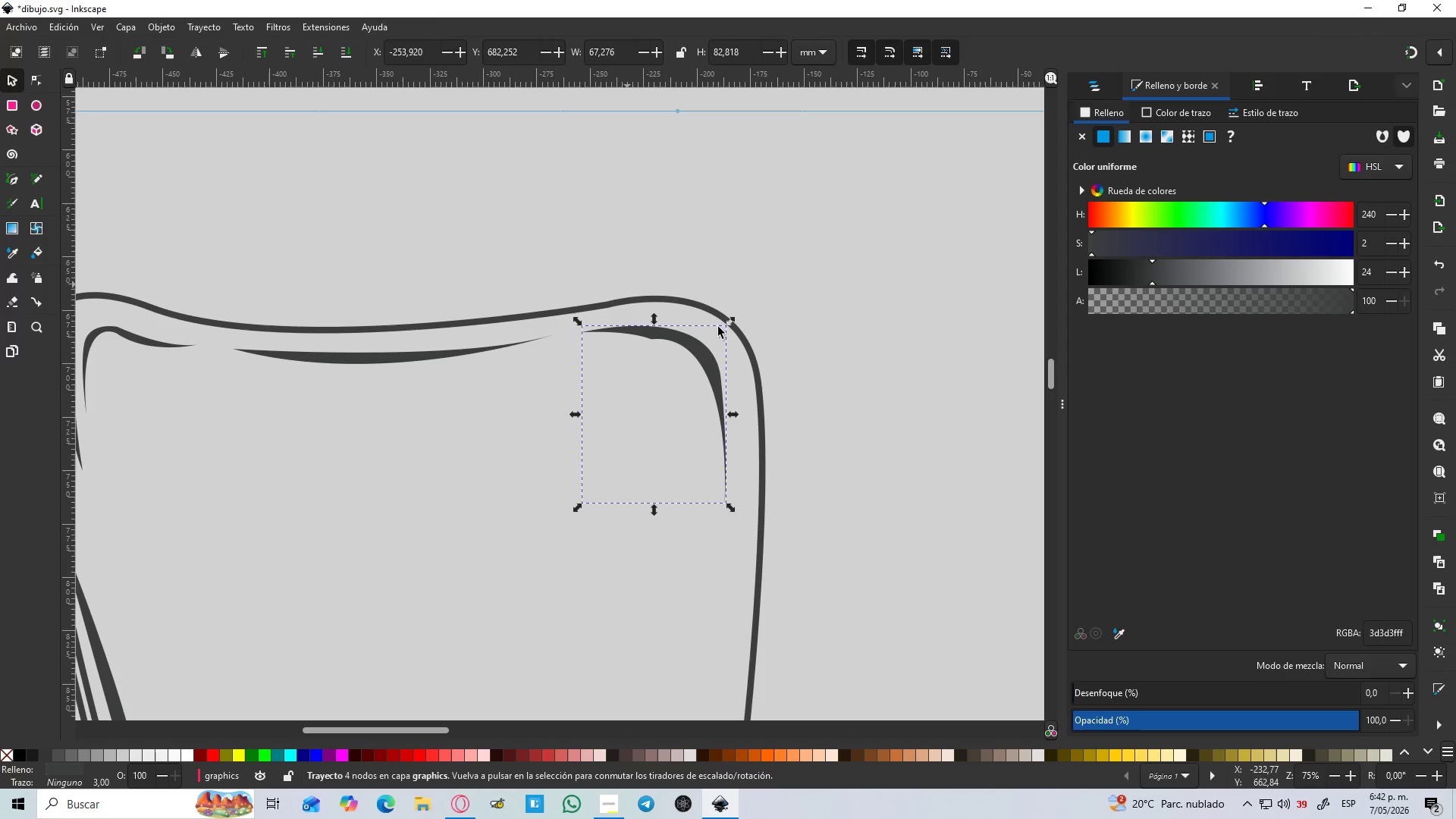 
hold_key(key=ControlLeft, duration=2.86)
hold_key(key=ShiftLeft, duration=1.5)
left_click_drag(start_coordinate=[733, 323], to_coordinate=[714, 332])
 